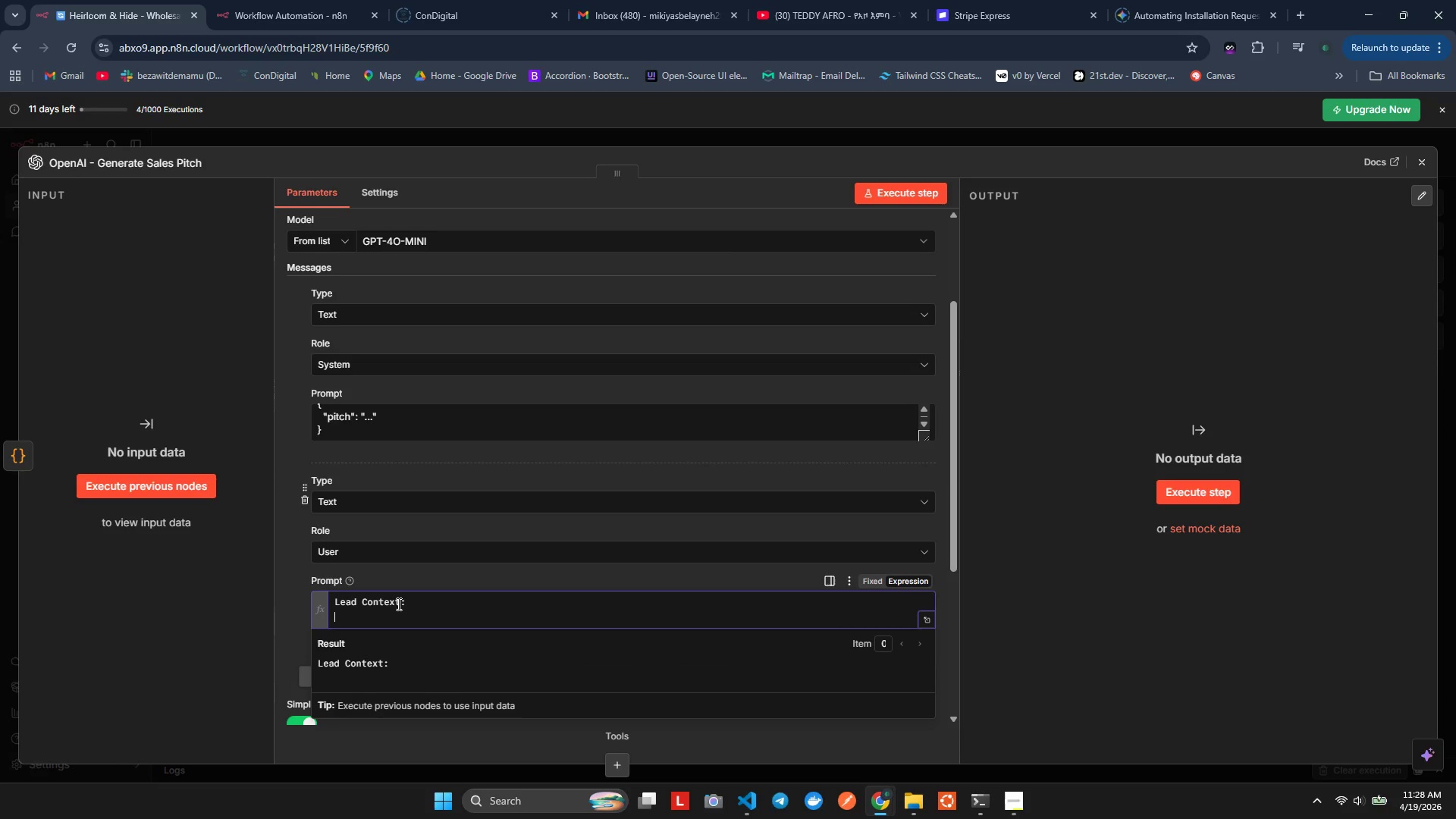 
key(Shift+BracketLeft)
 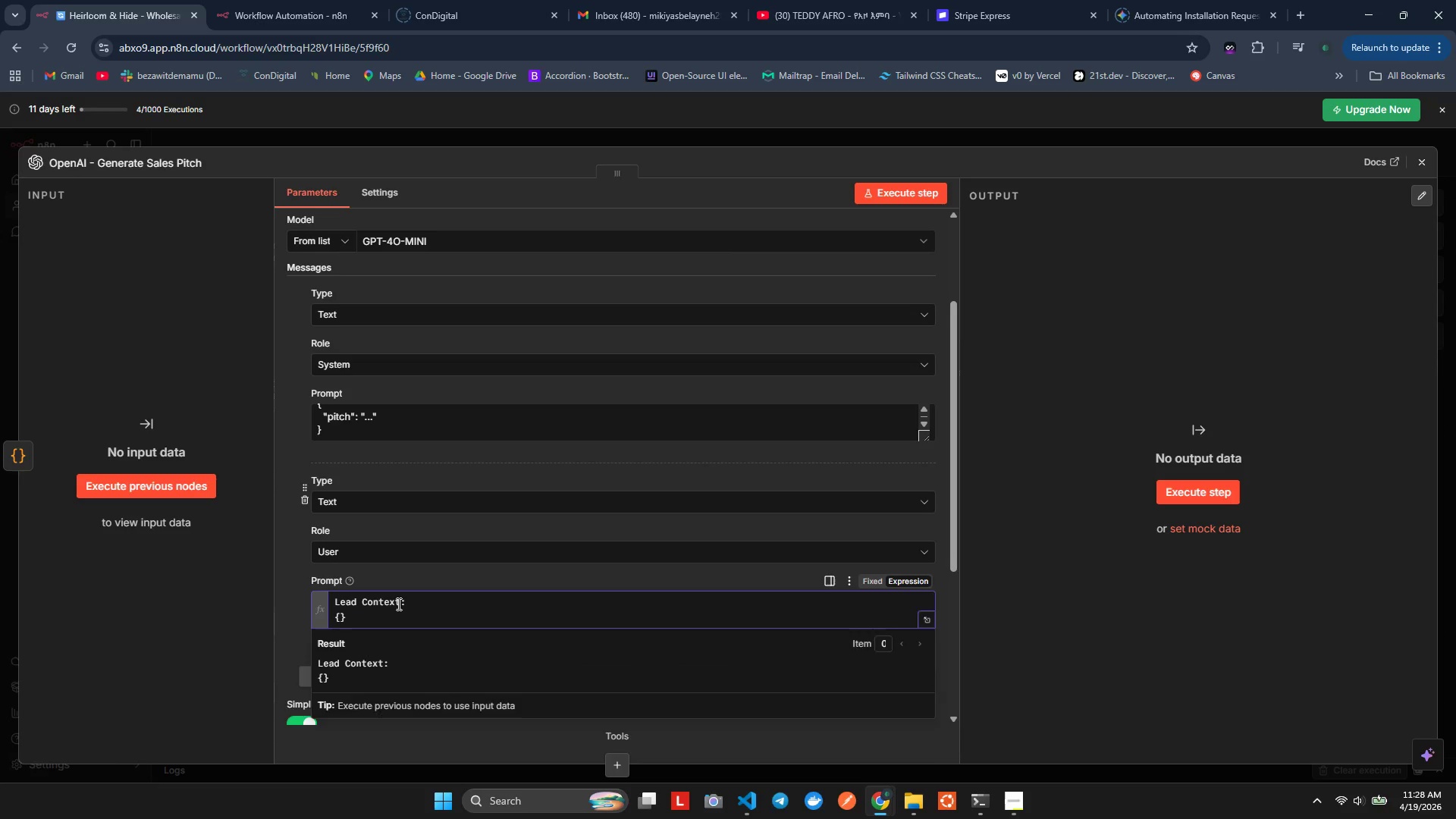 
key(Enter)
 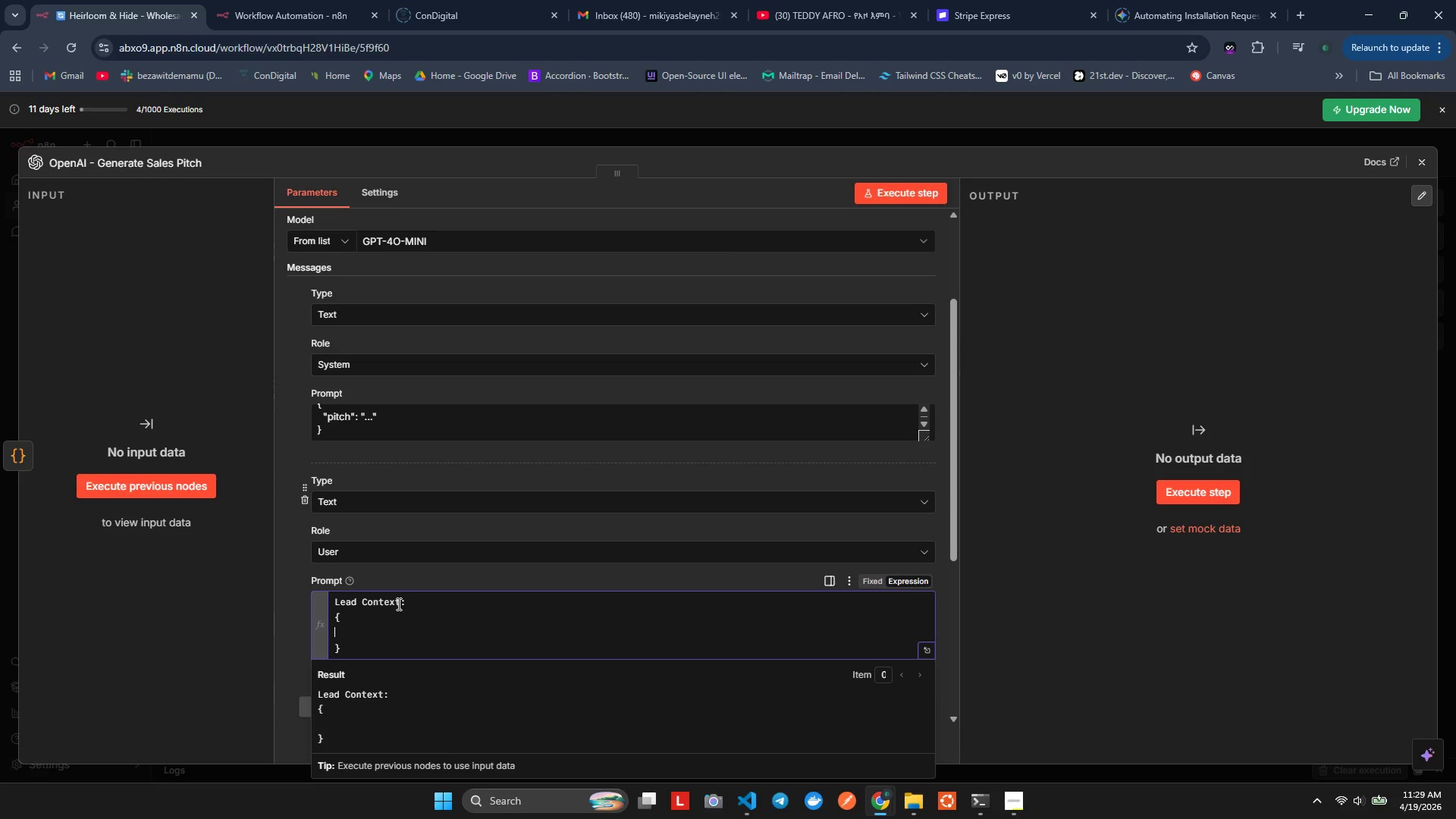 
key(Backspace)
 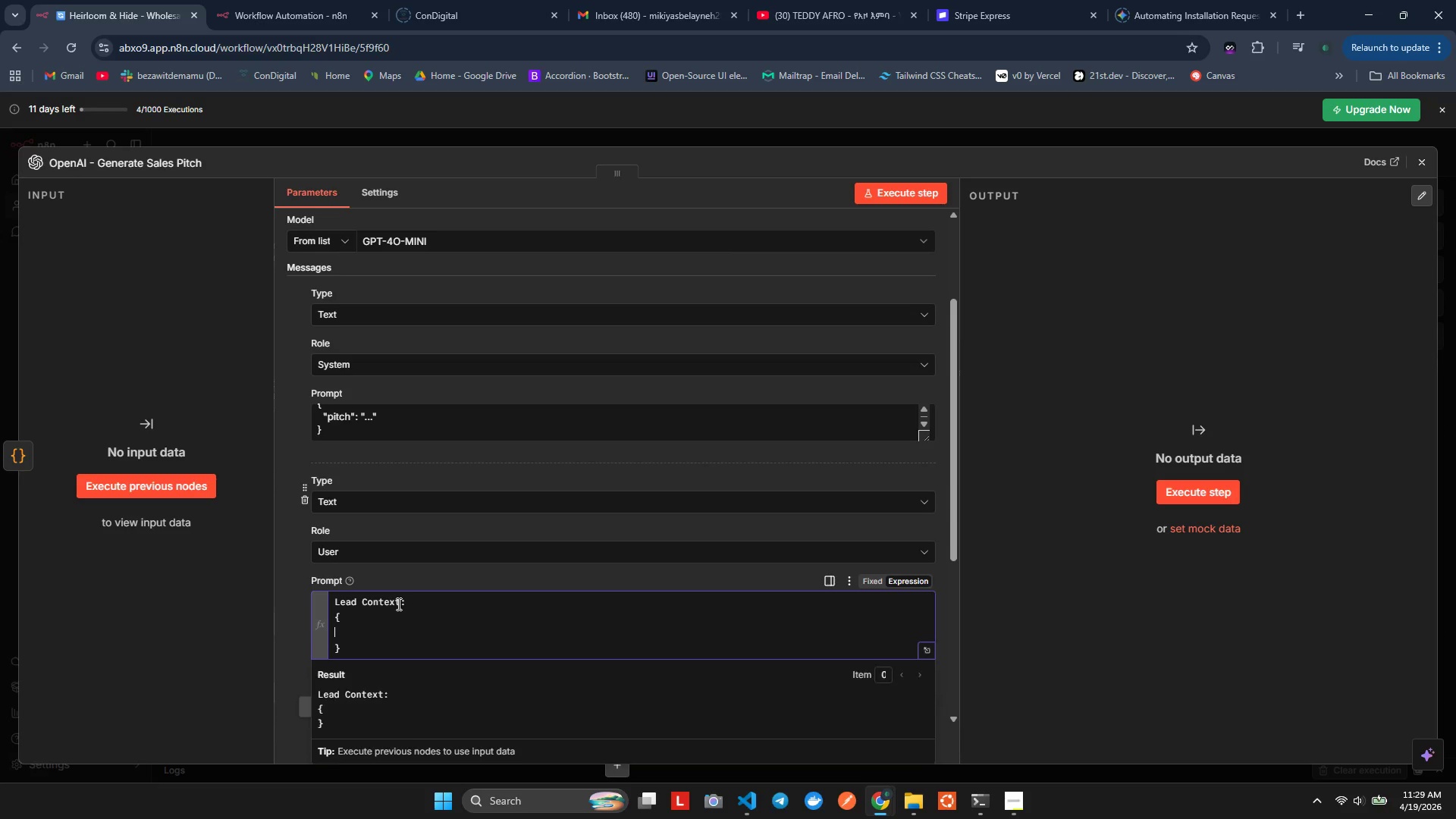 
key(Enter)
 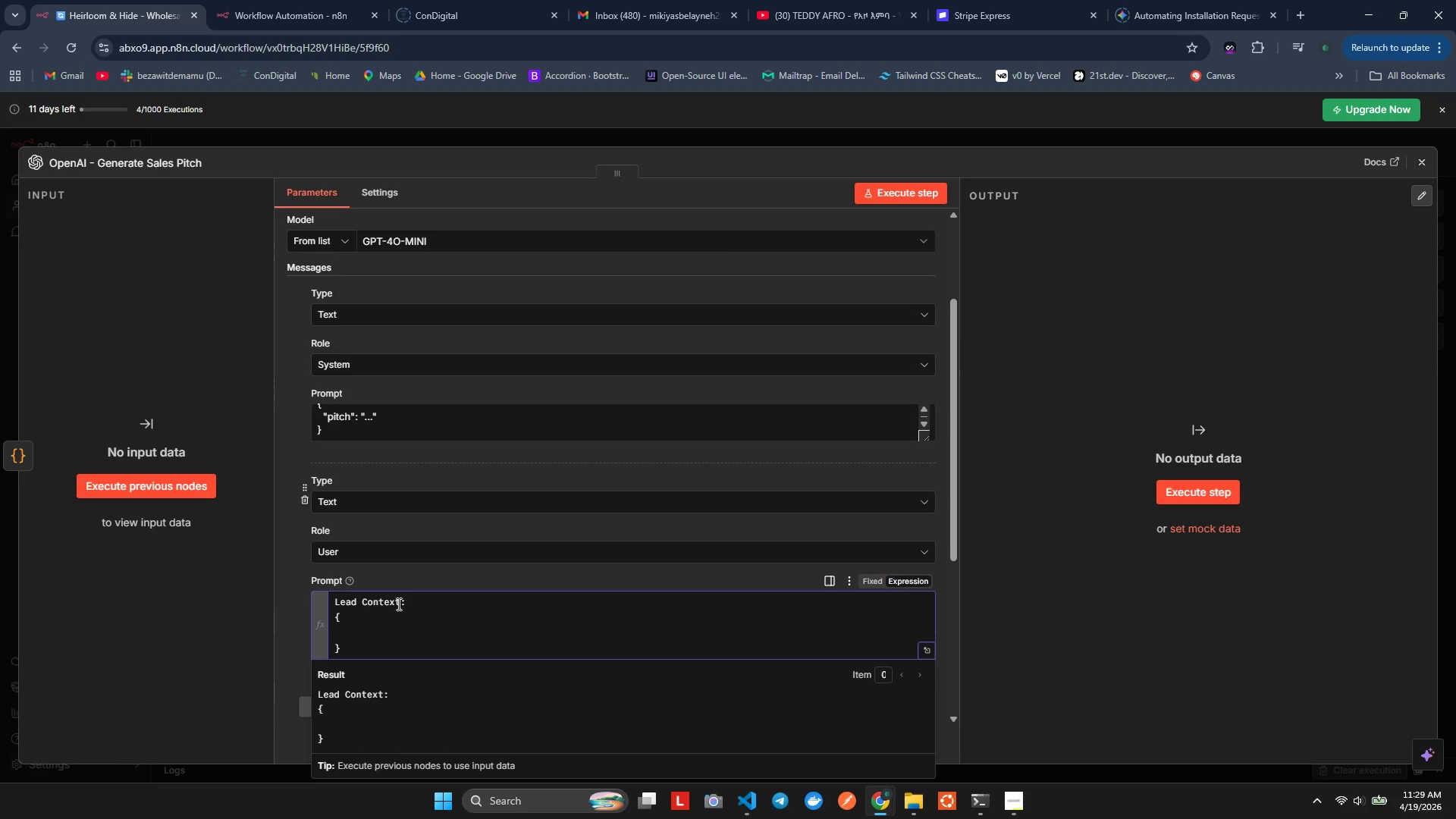 
type(  "dain)
 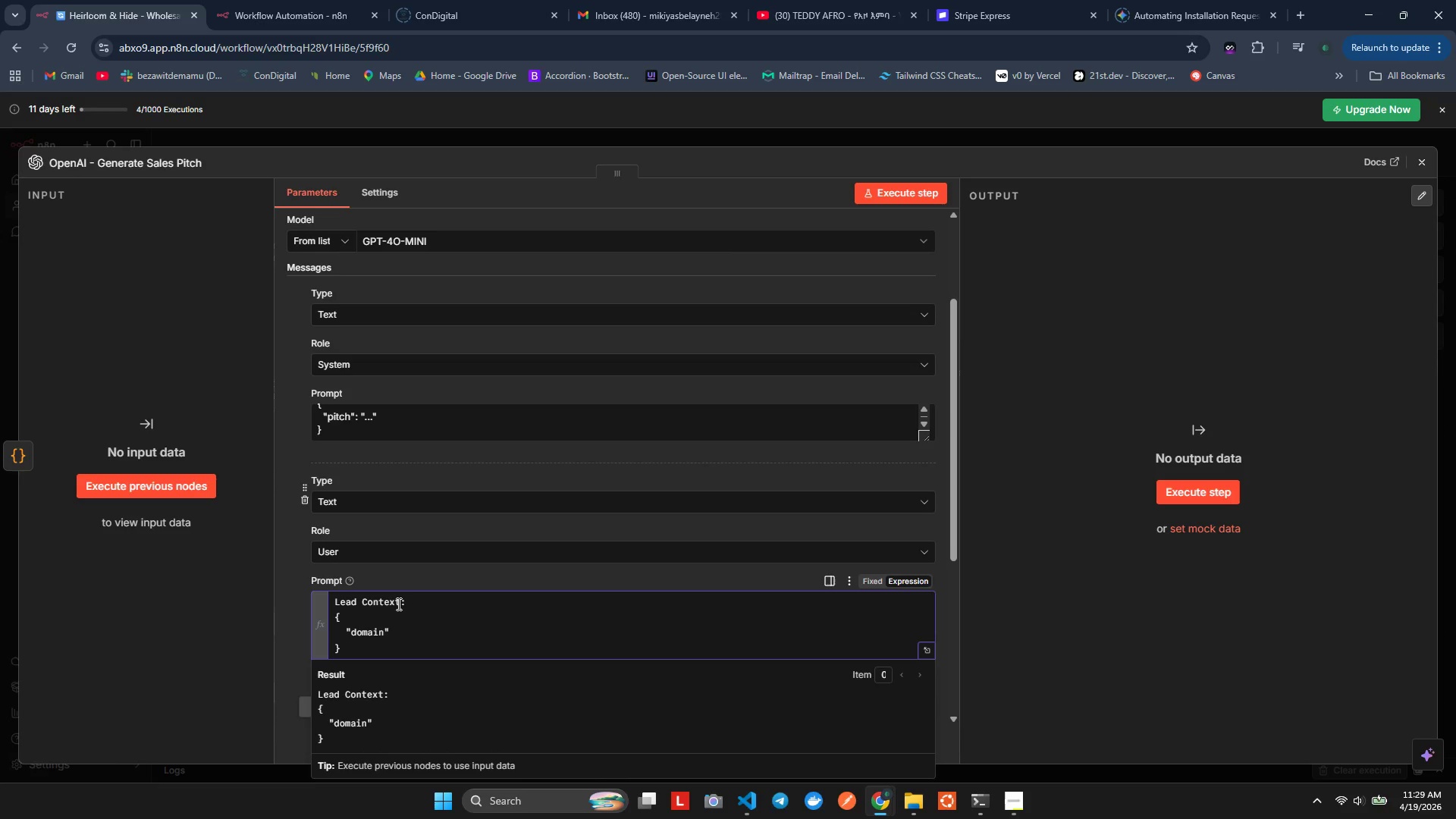 
 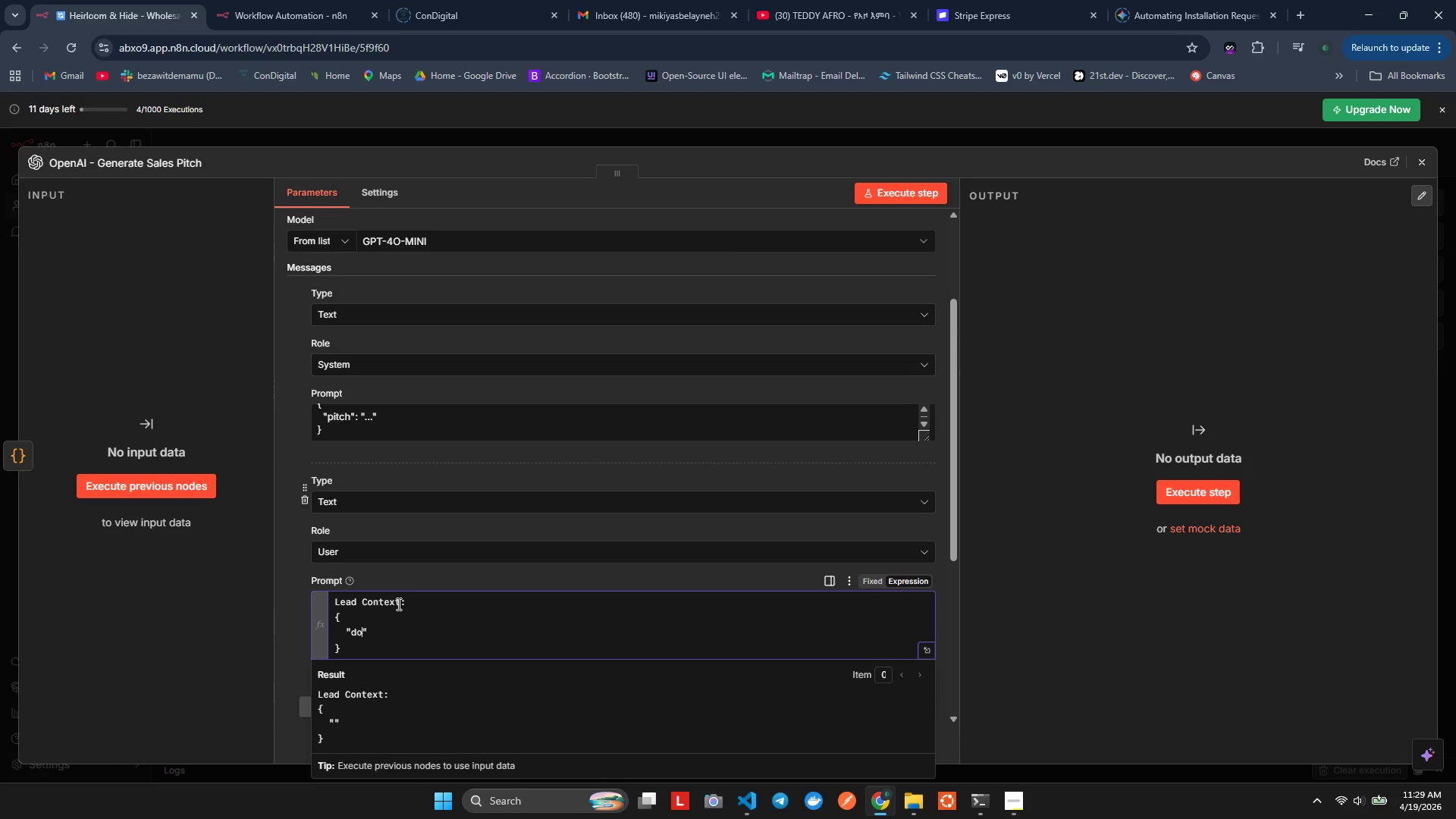 
hold_key(key=O, duration=0.33)
 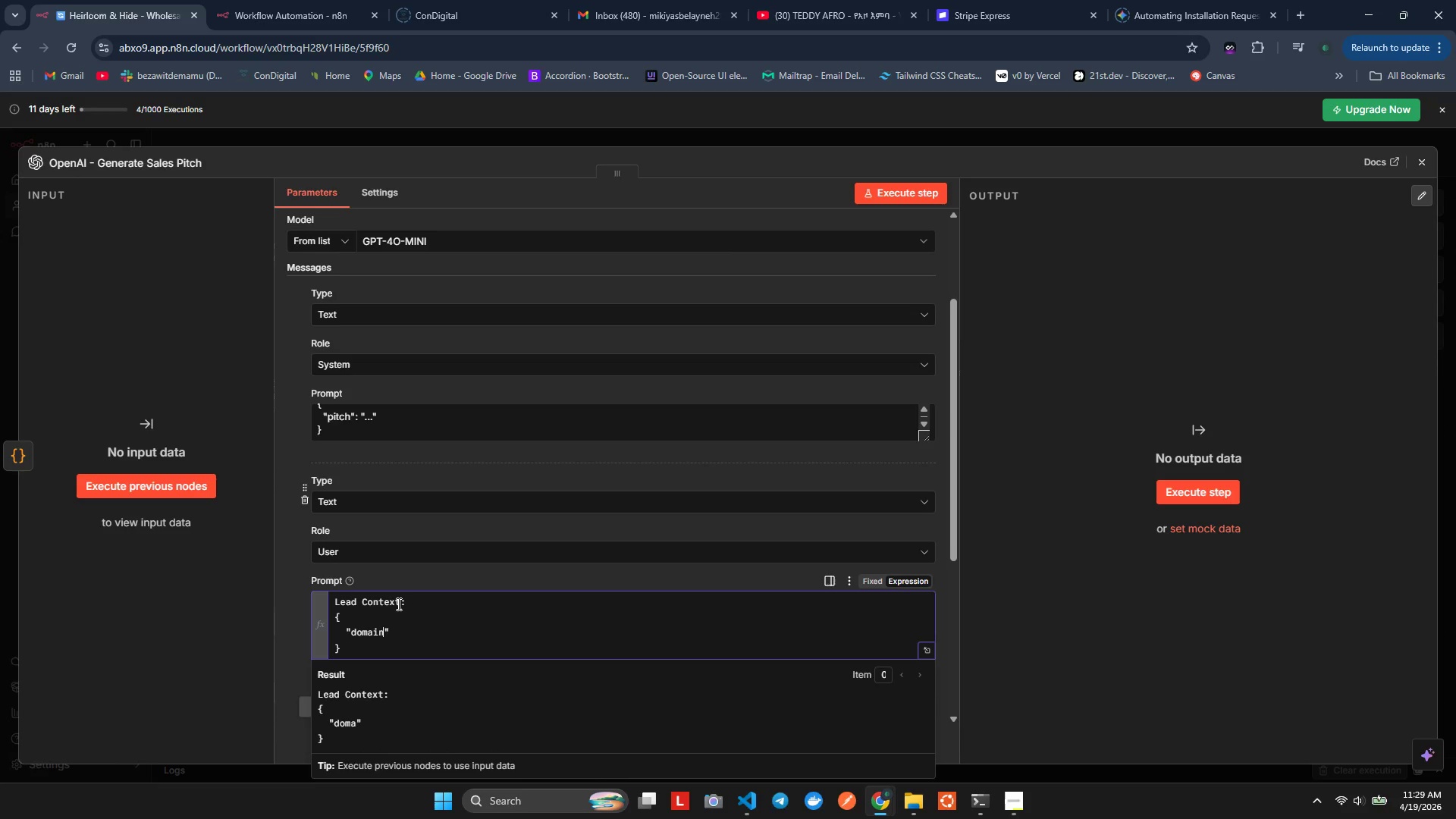 
hold_key(key=M, duration=0.33)
 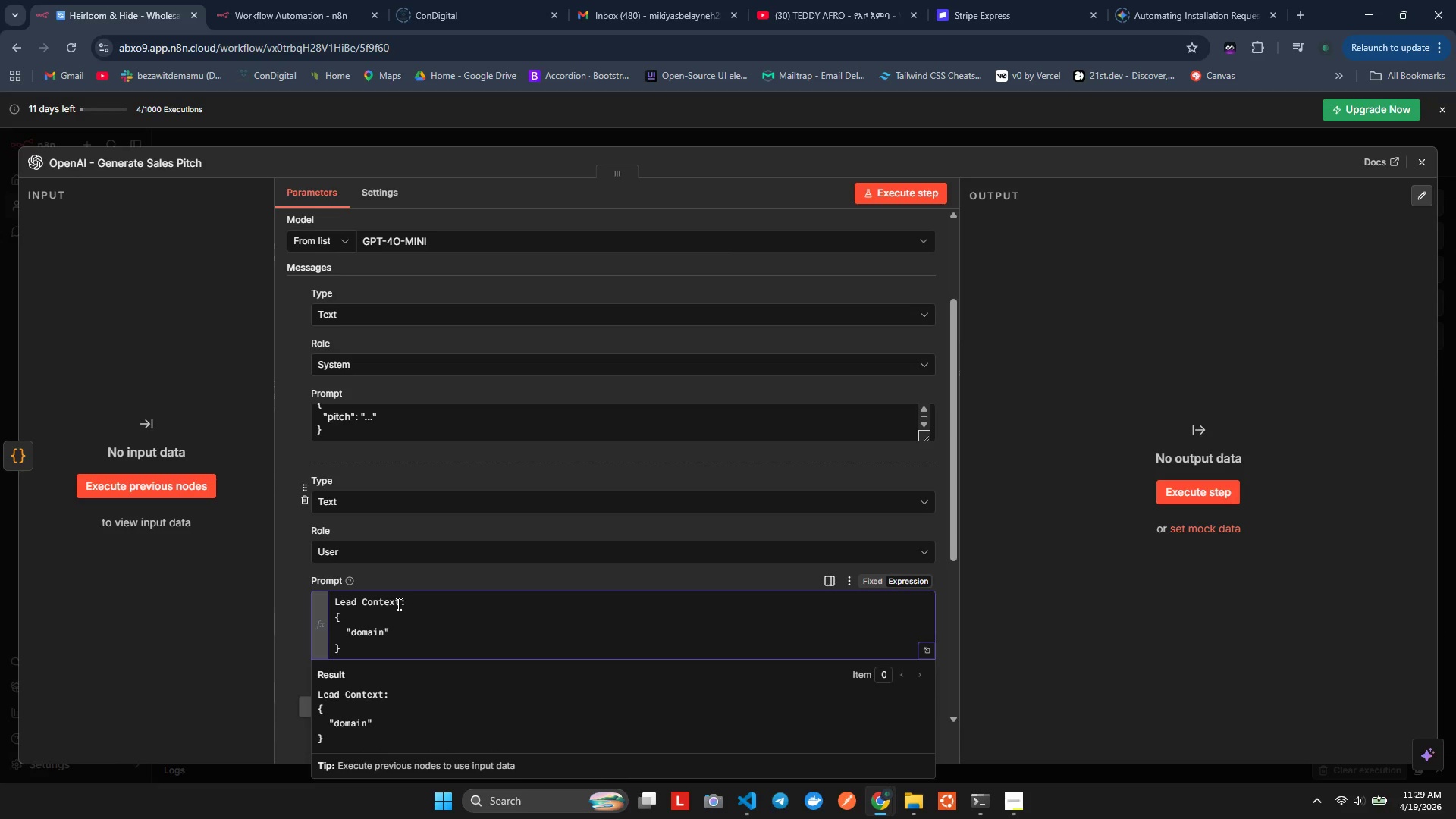 
key(ArrowRight)
 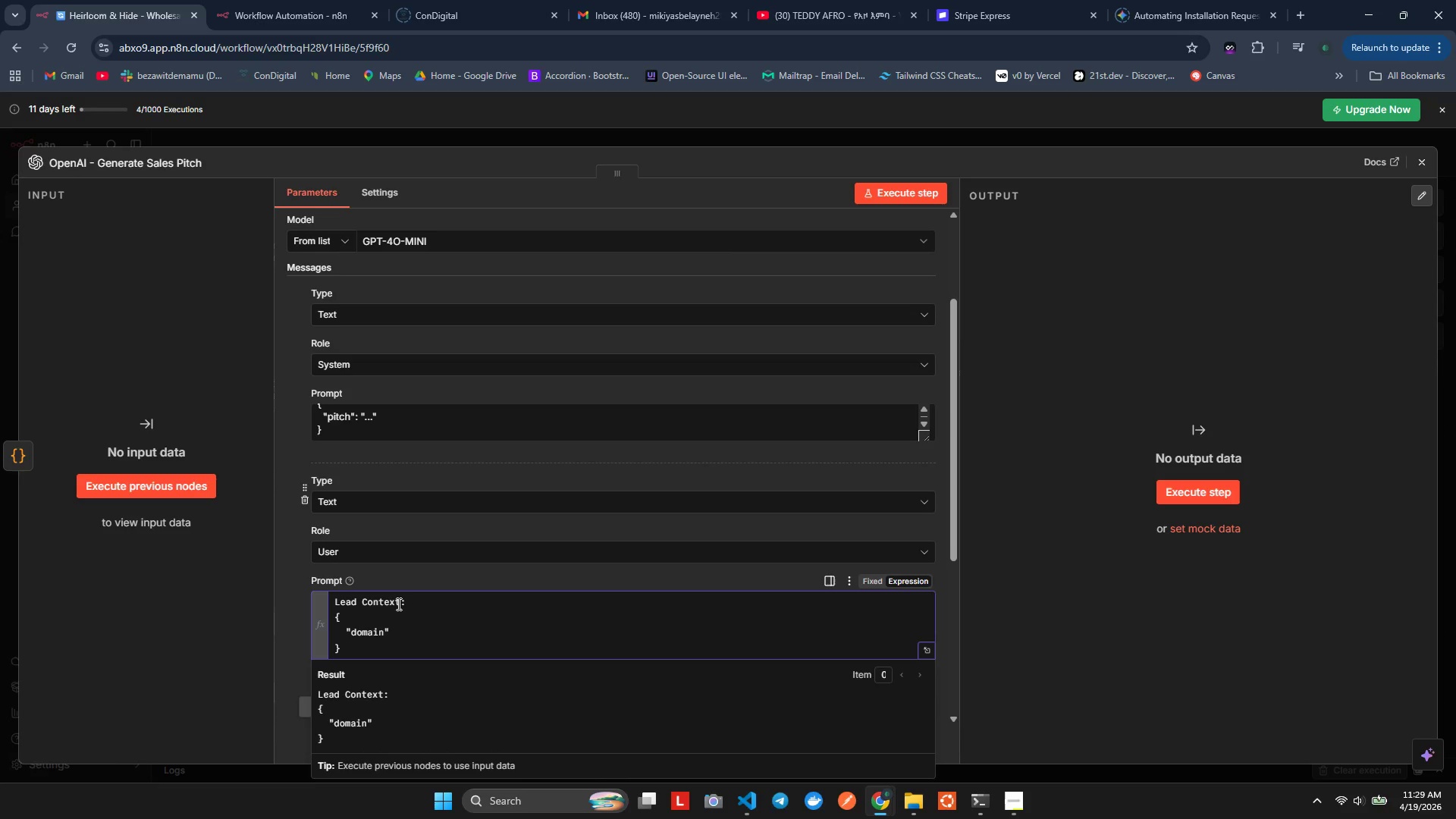 
key(Shift+Semicolon)
 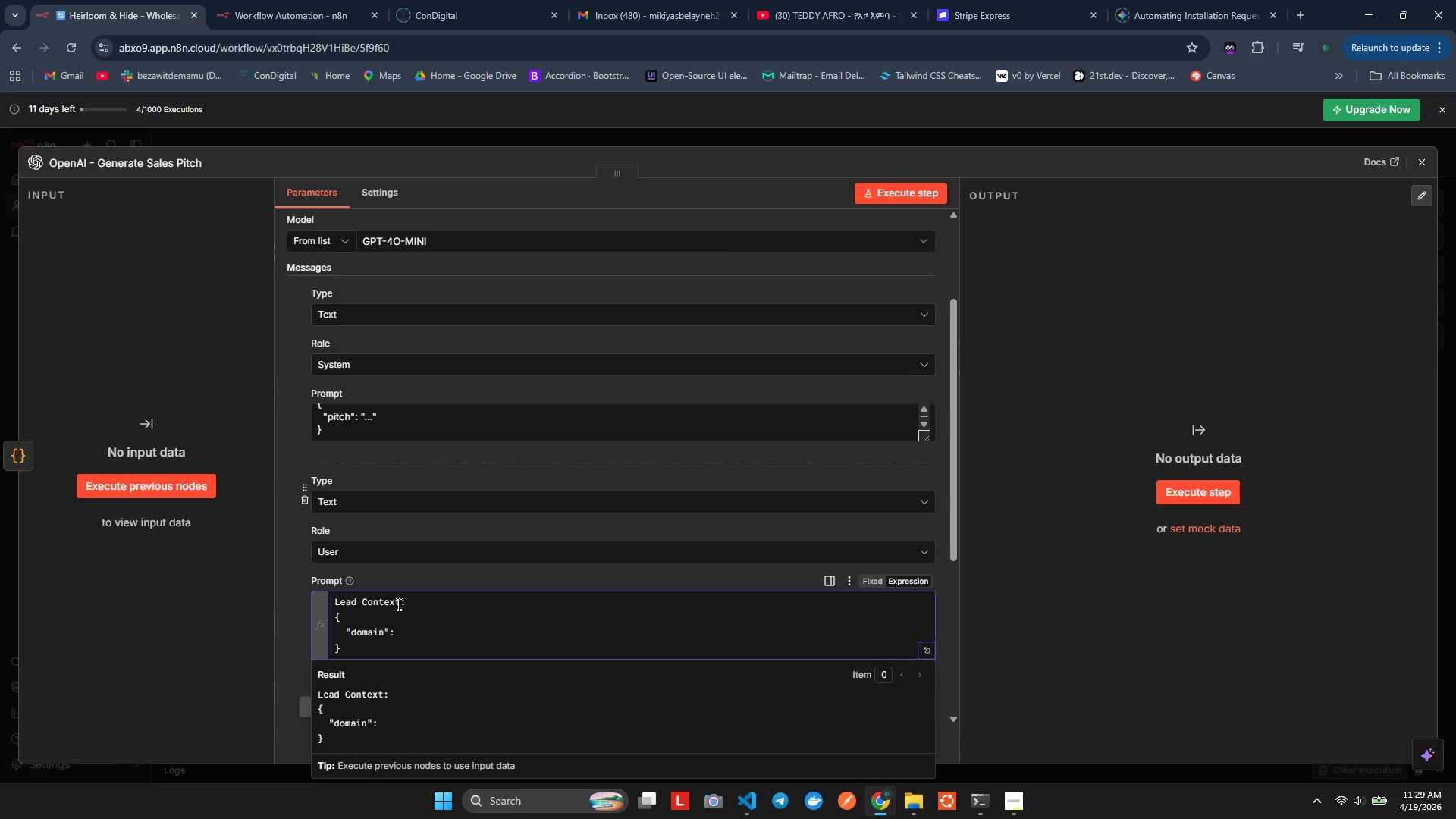 
key(Shift+Quote)
 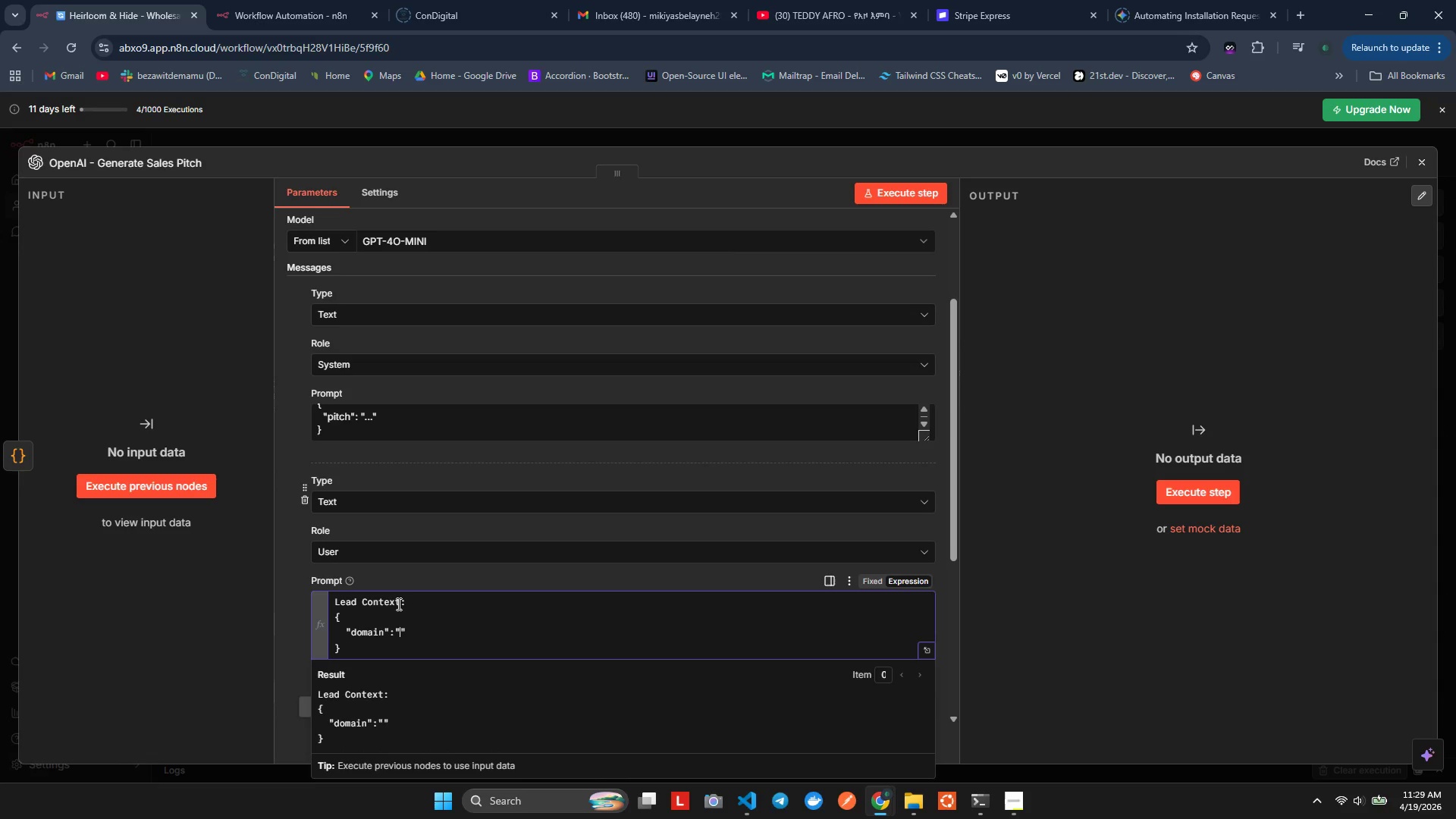 
key(ArrowLeft)
 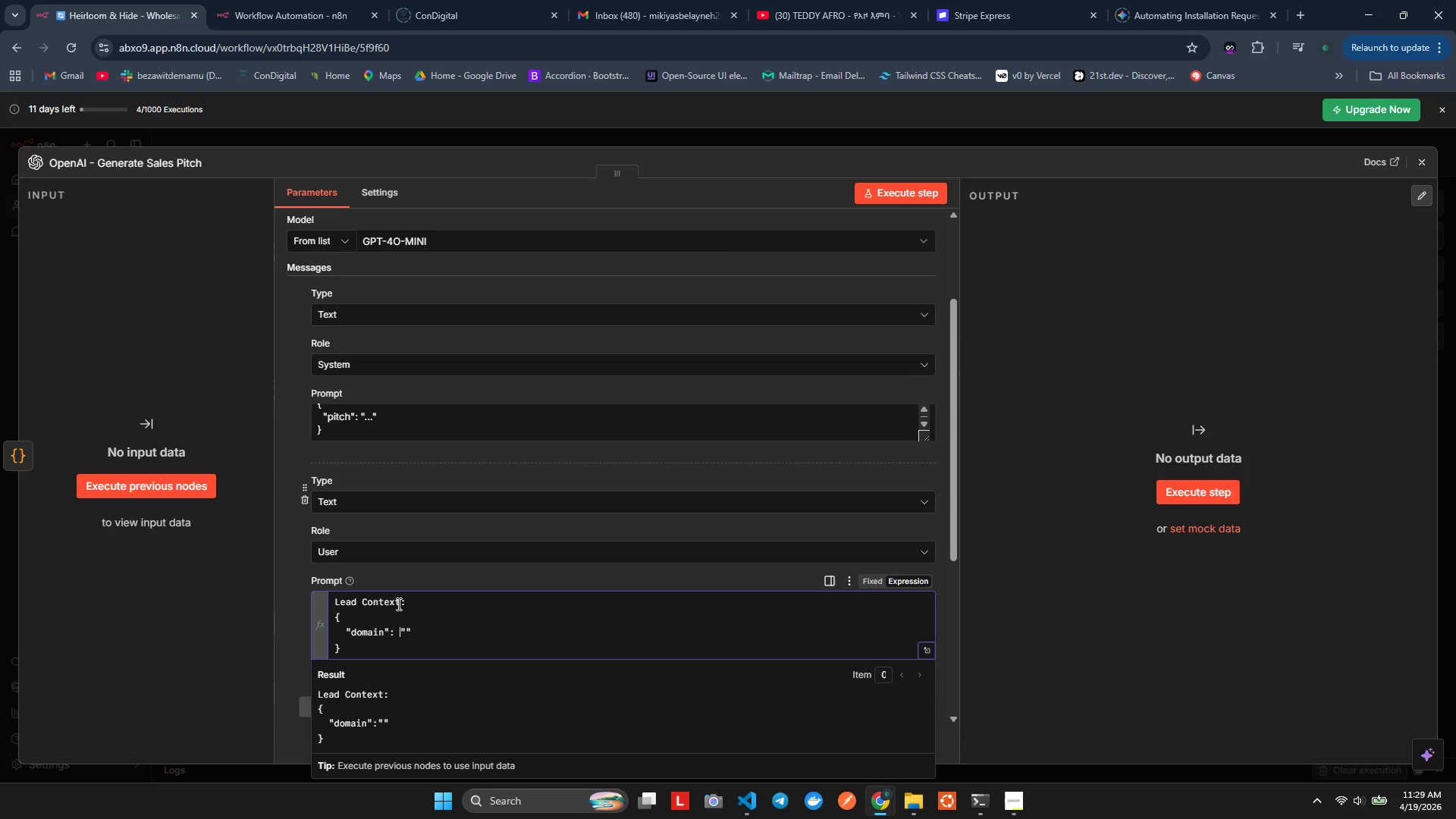 
key(Space)
 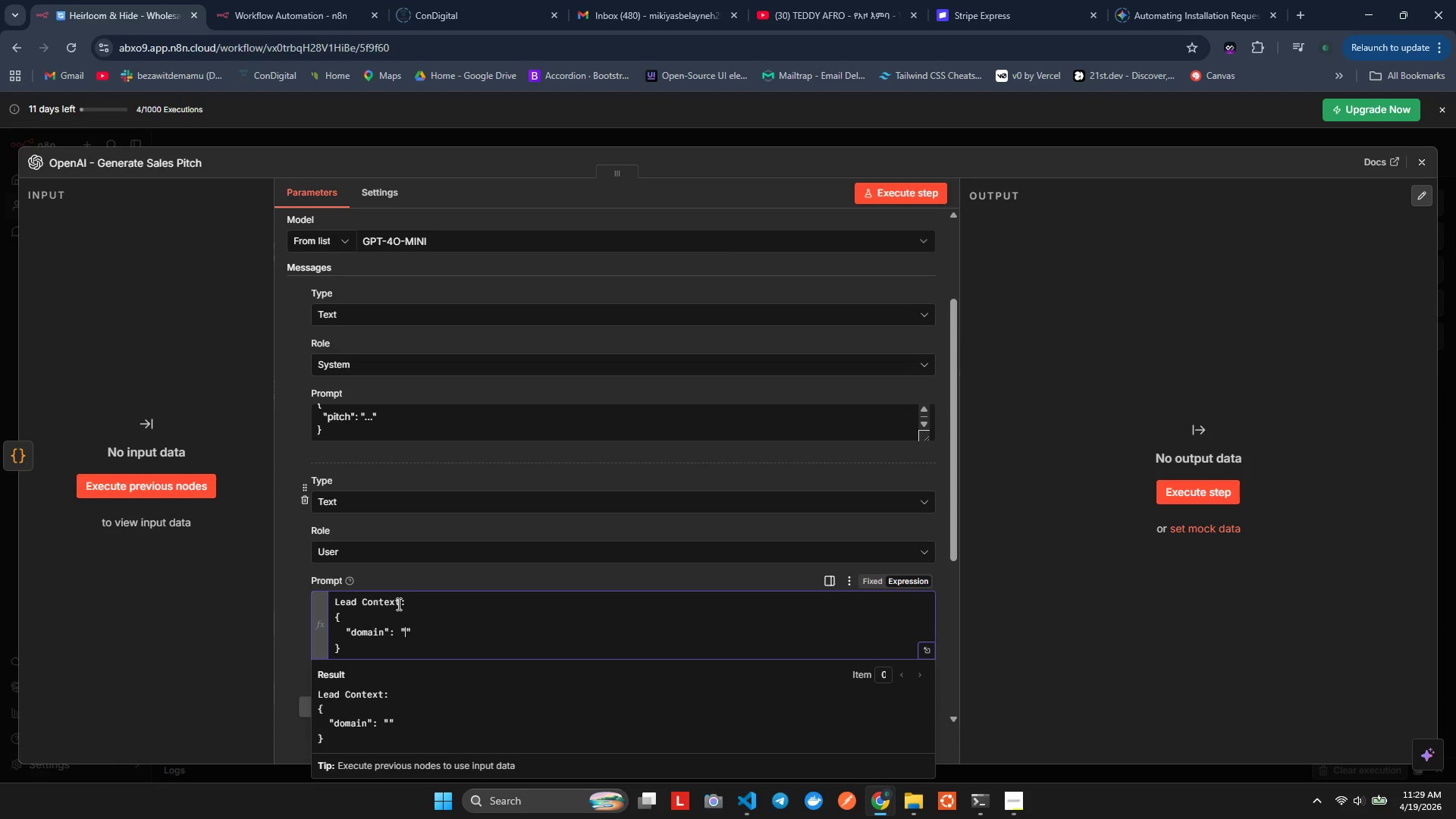 
key(ArrowRight)
 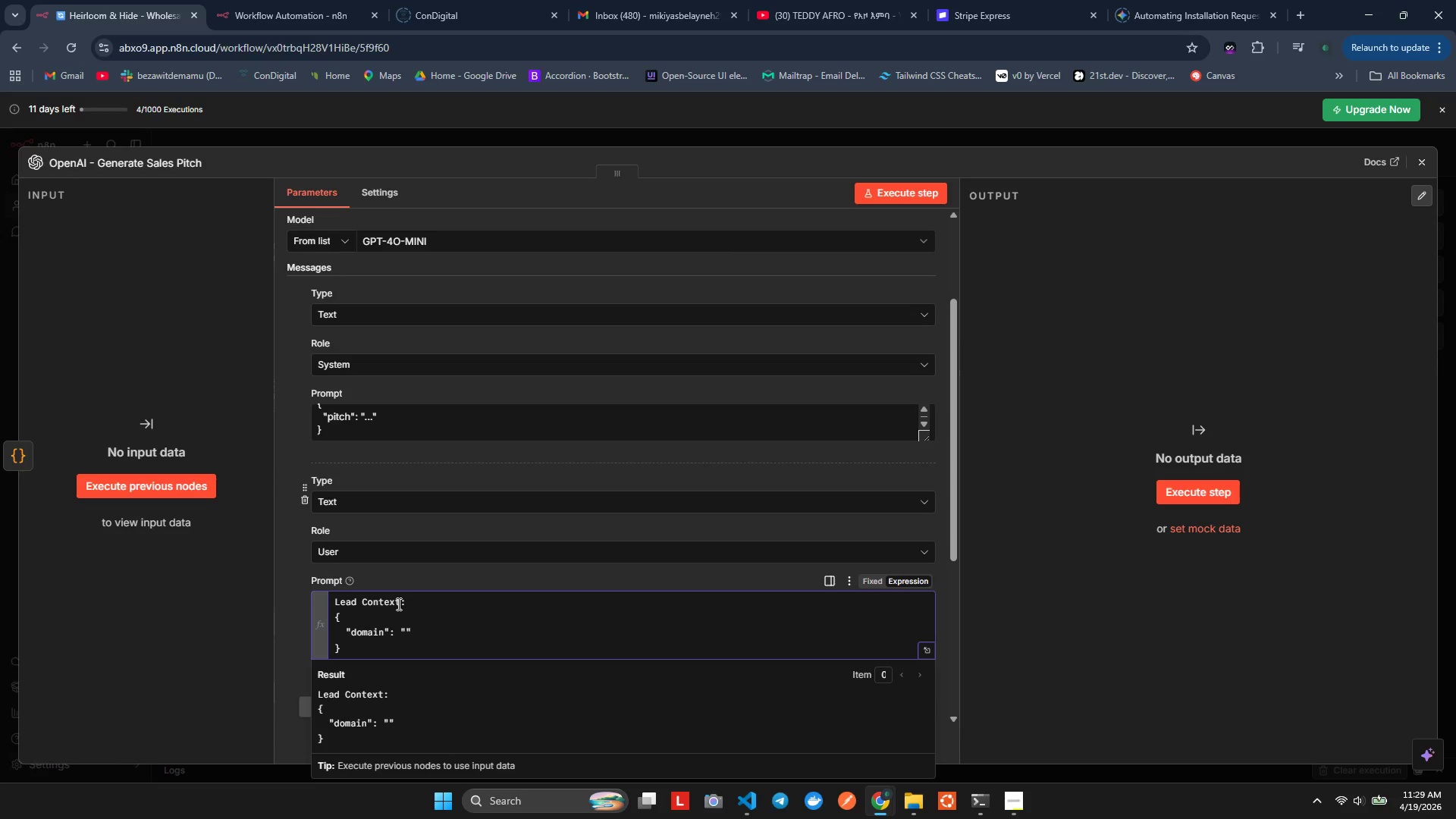 
type( $()
 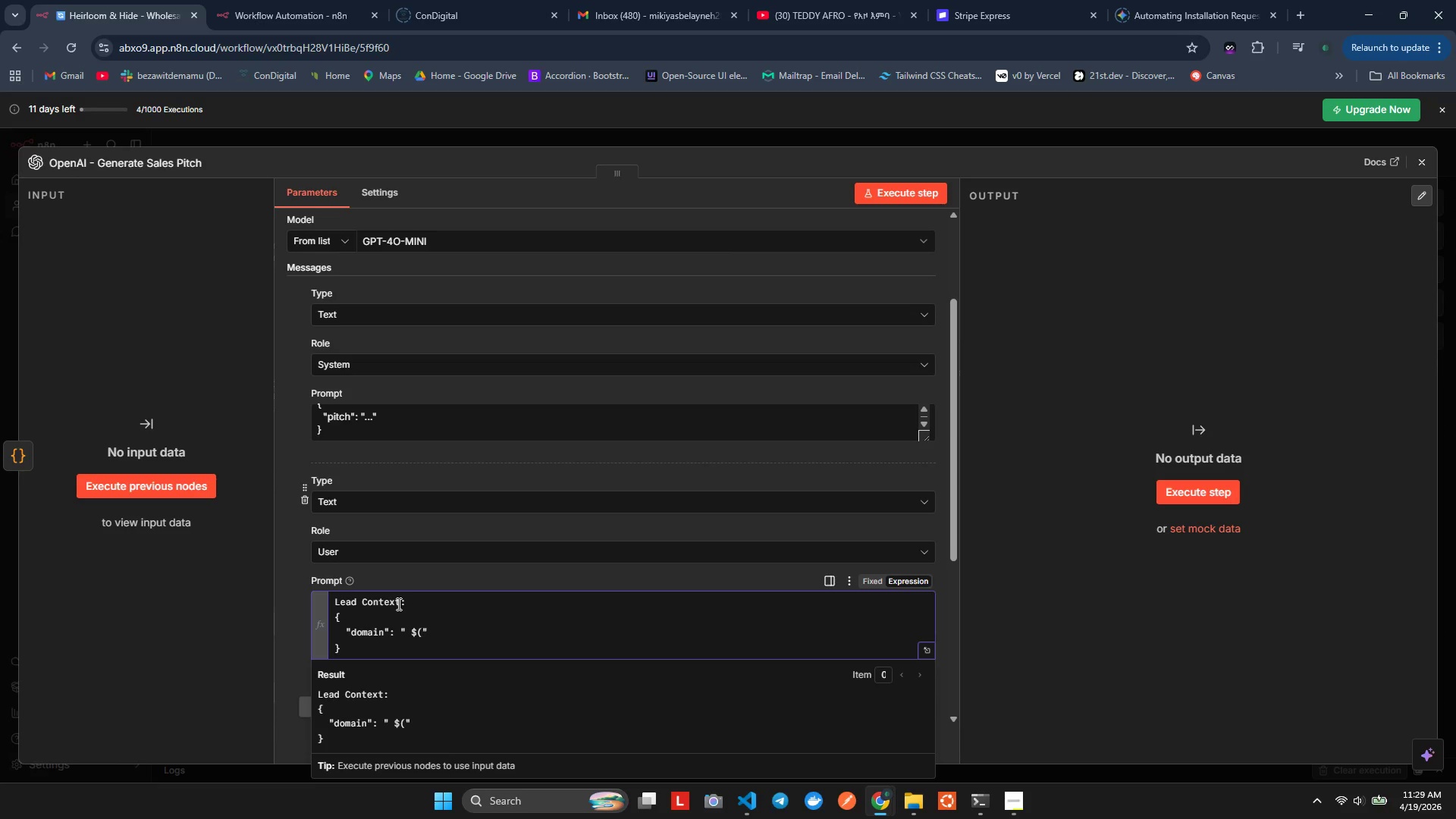 
key(Shift+0)
 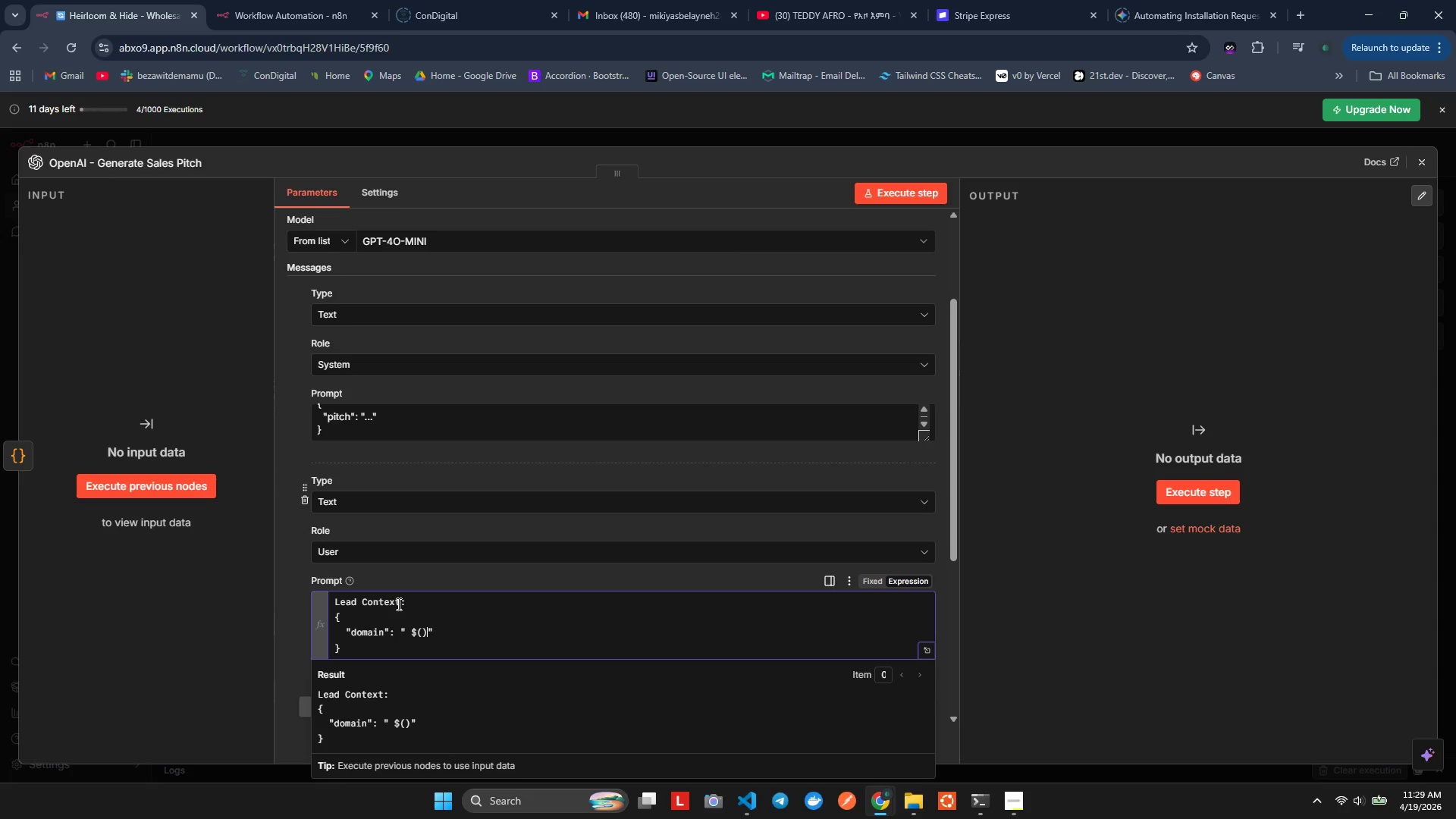 
hold_key(key=ShiftLeft, duration=1.39)
 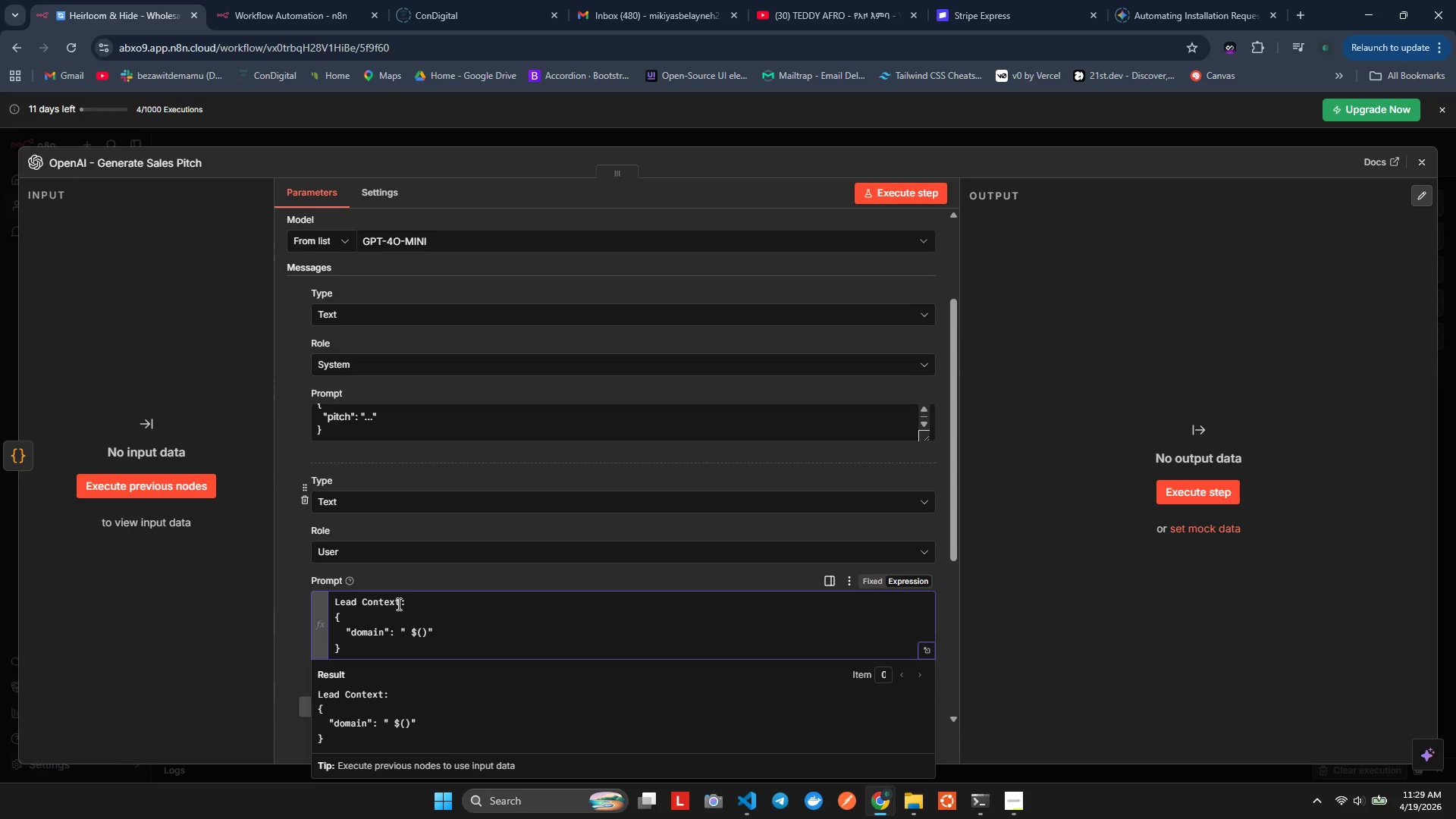 
key(Shift+ArrowLeft)
 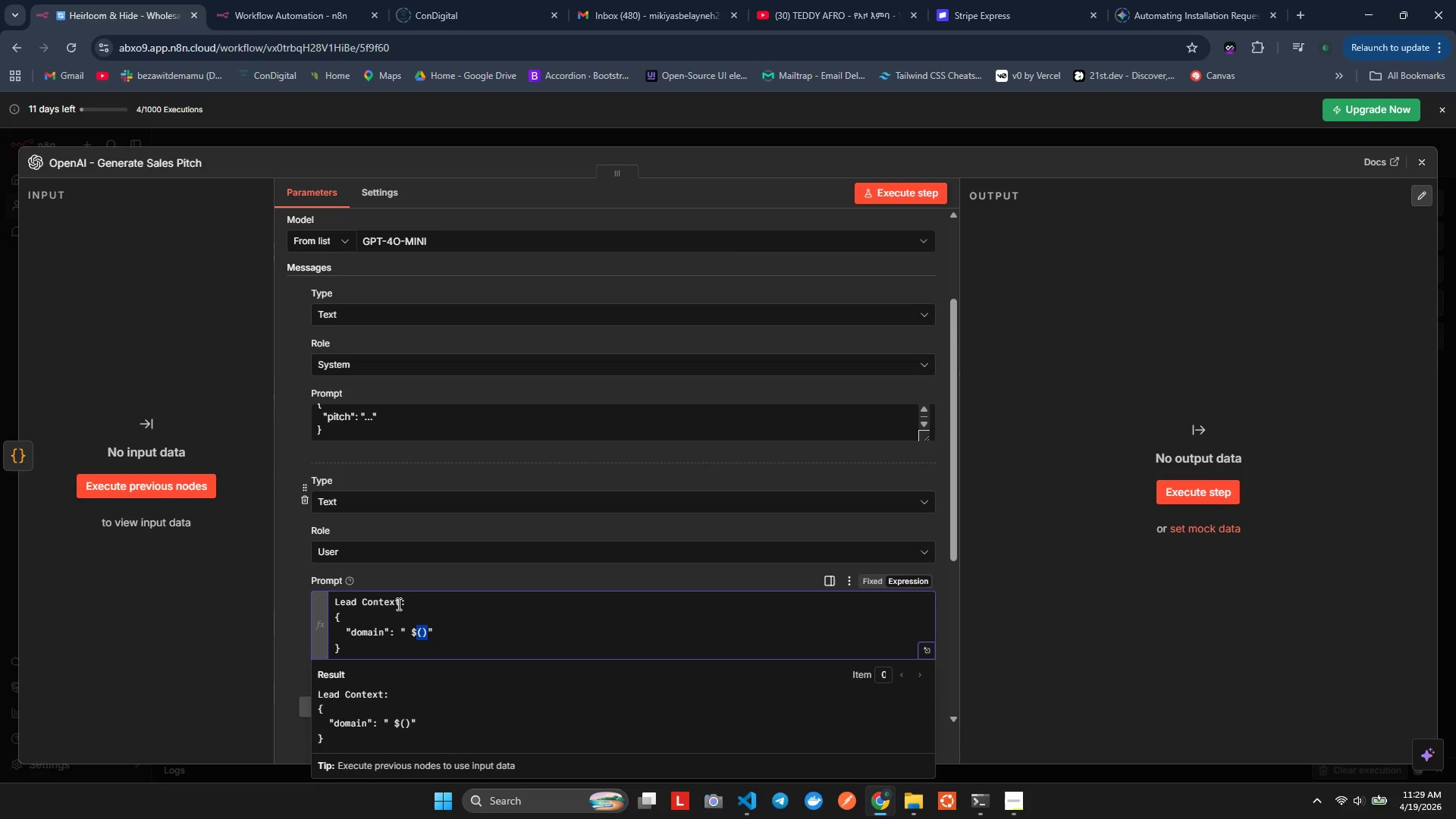 
key(Shift+ArrowLeft)
 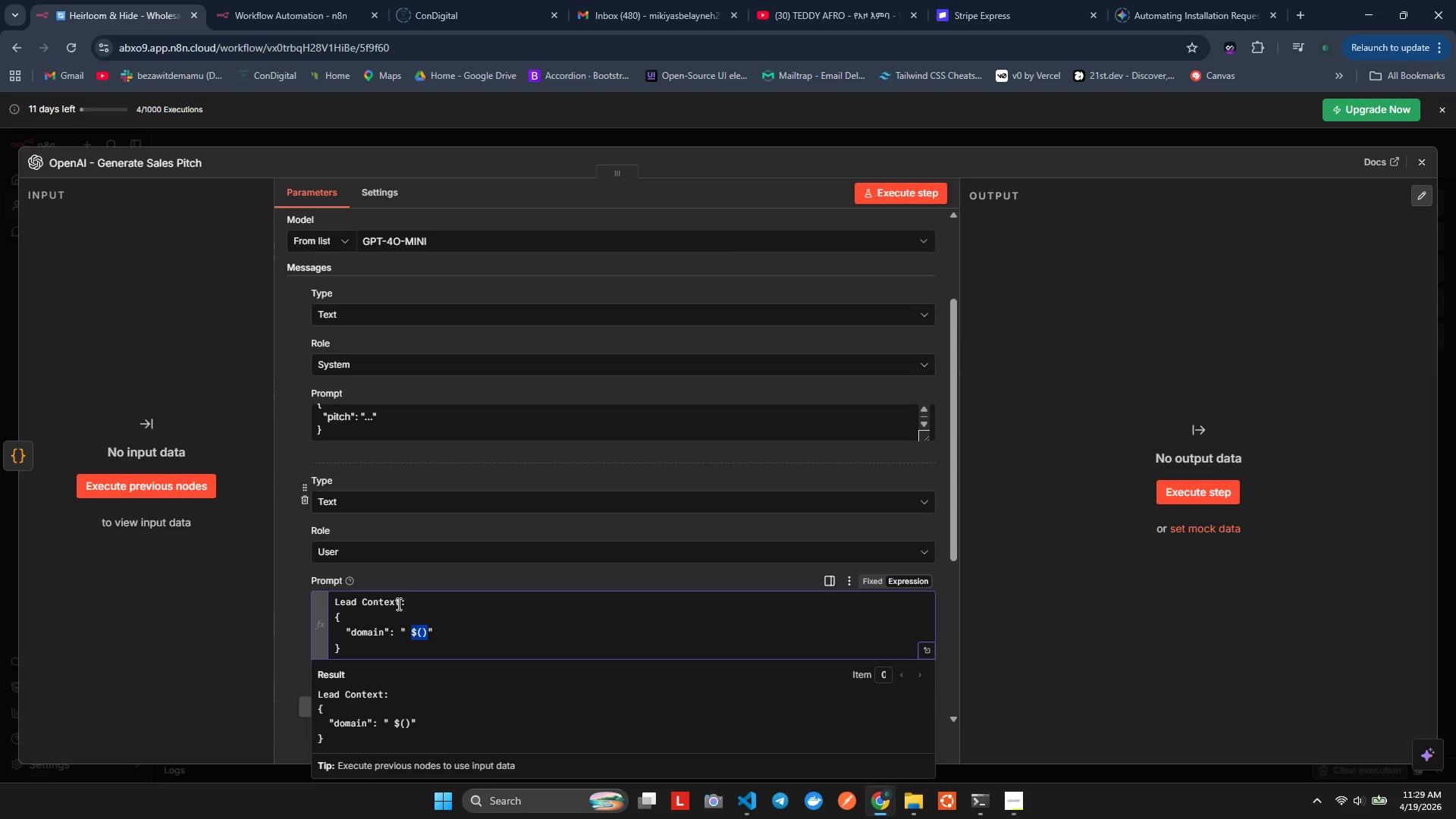 
key(Shift+ArrowLeft)
 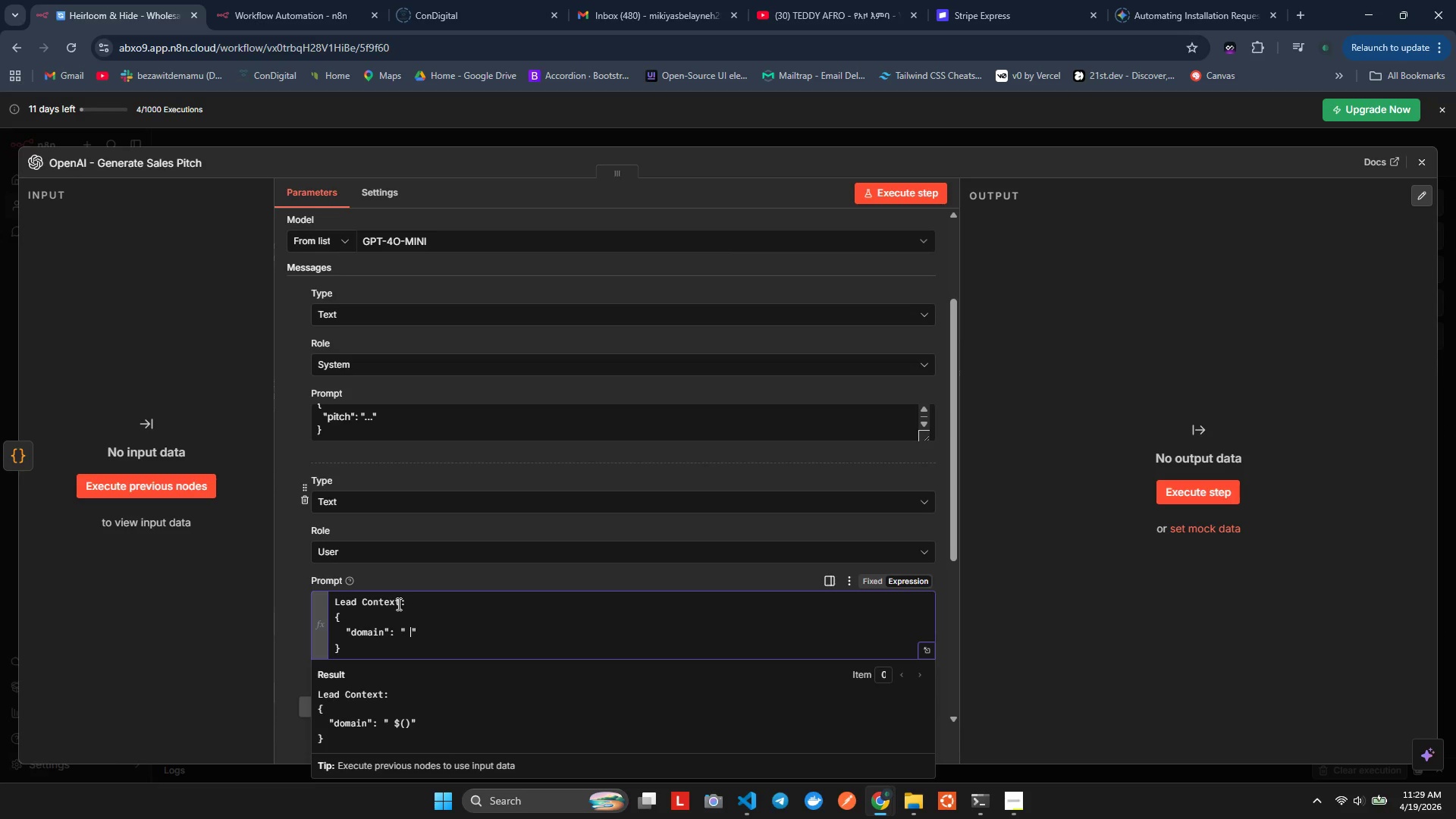 
key(Backspace)
 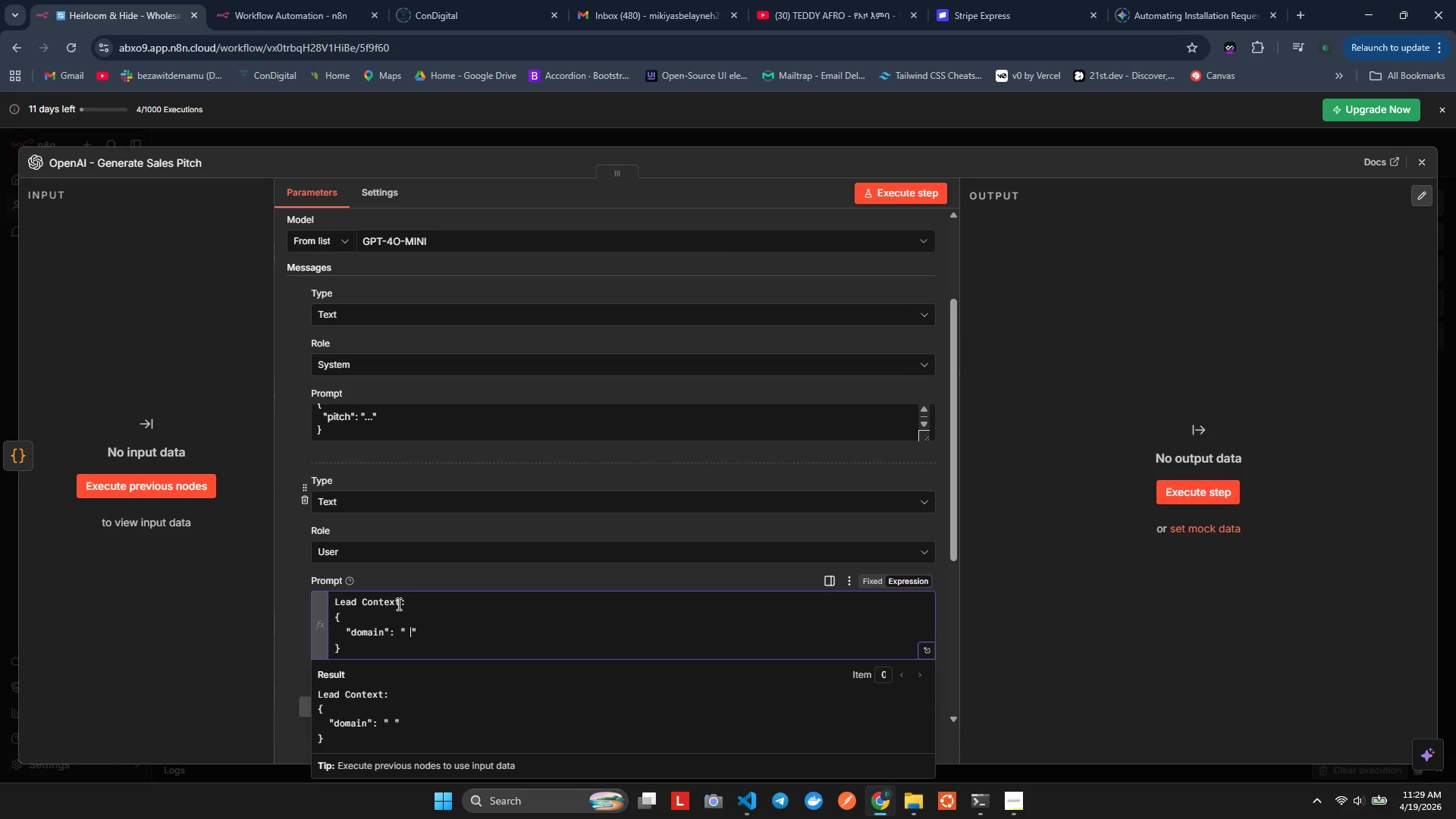 
key(Backspace)
 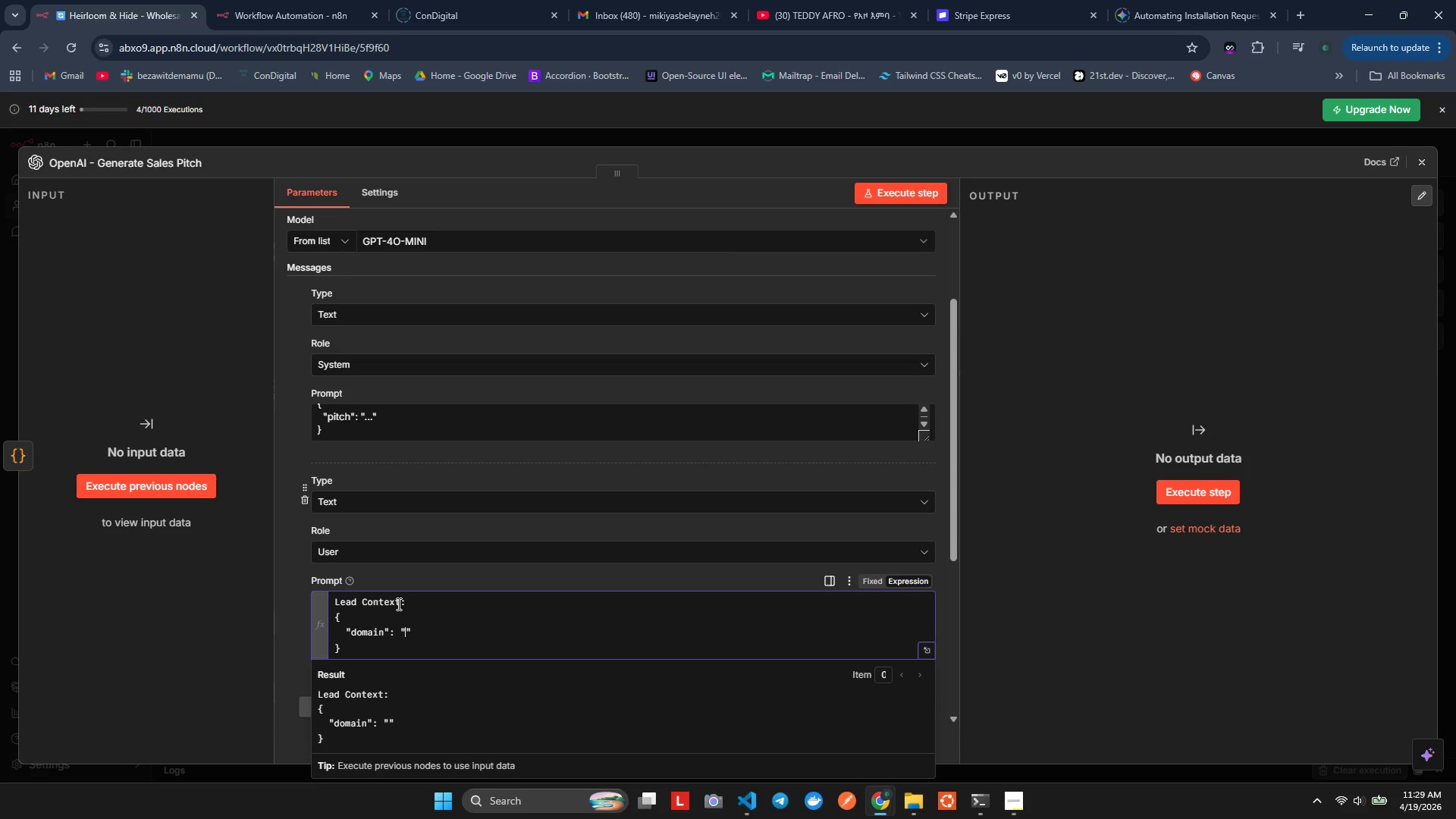 
key(Shift+BracketLeft)
 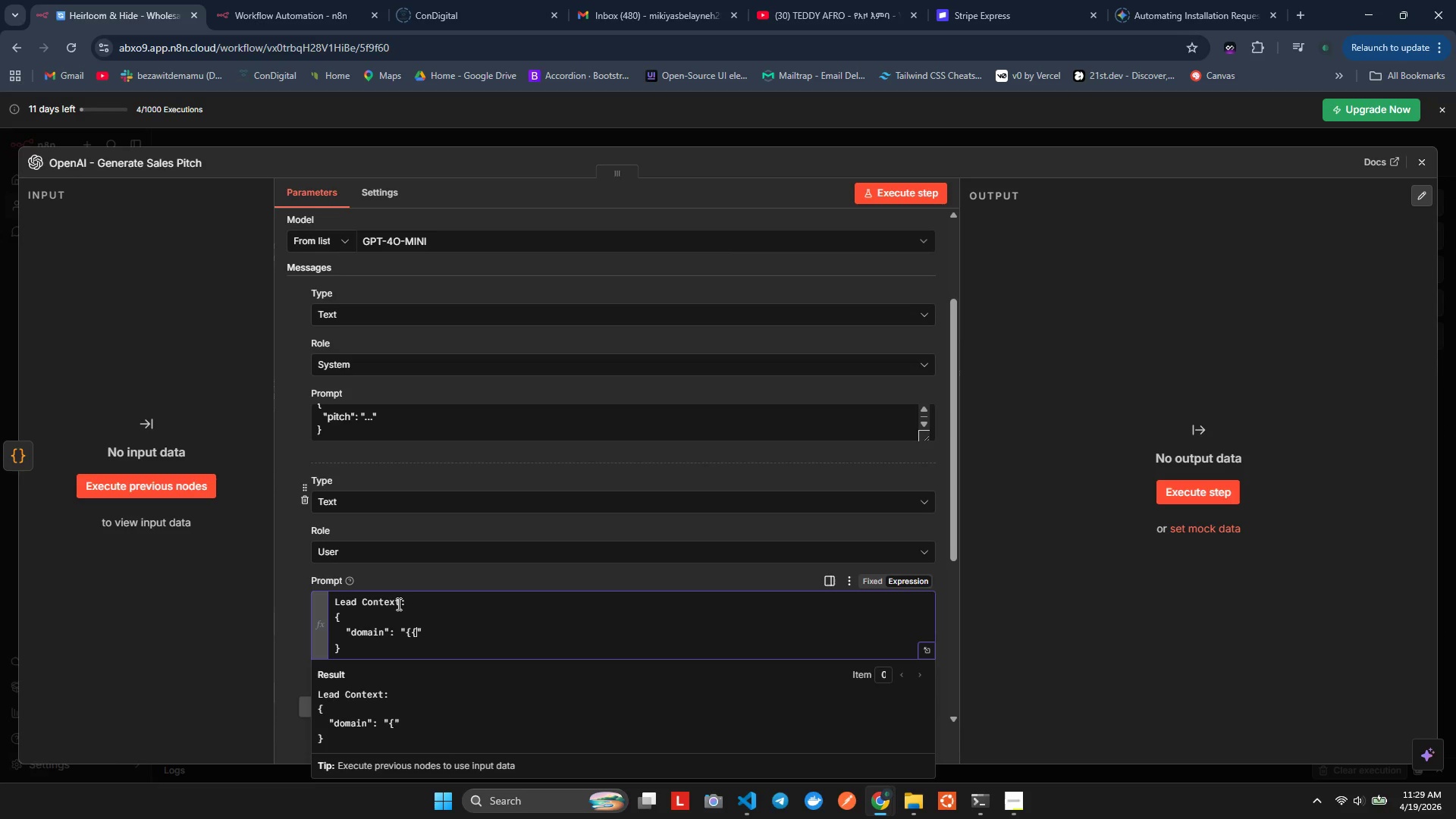 
key(Shift+BracketLeft)
 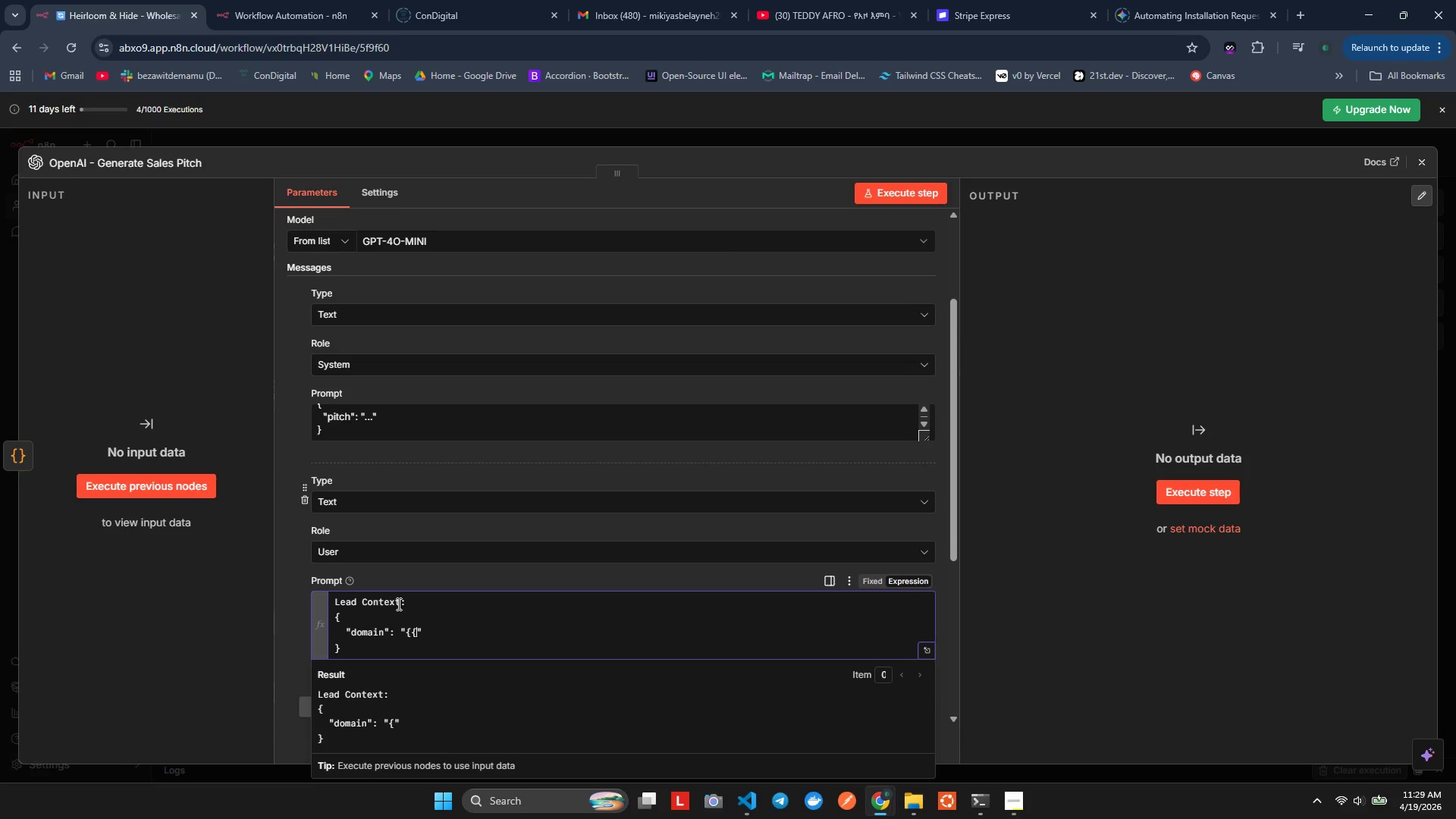 
key(Shift+BracketRight)
 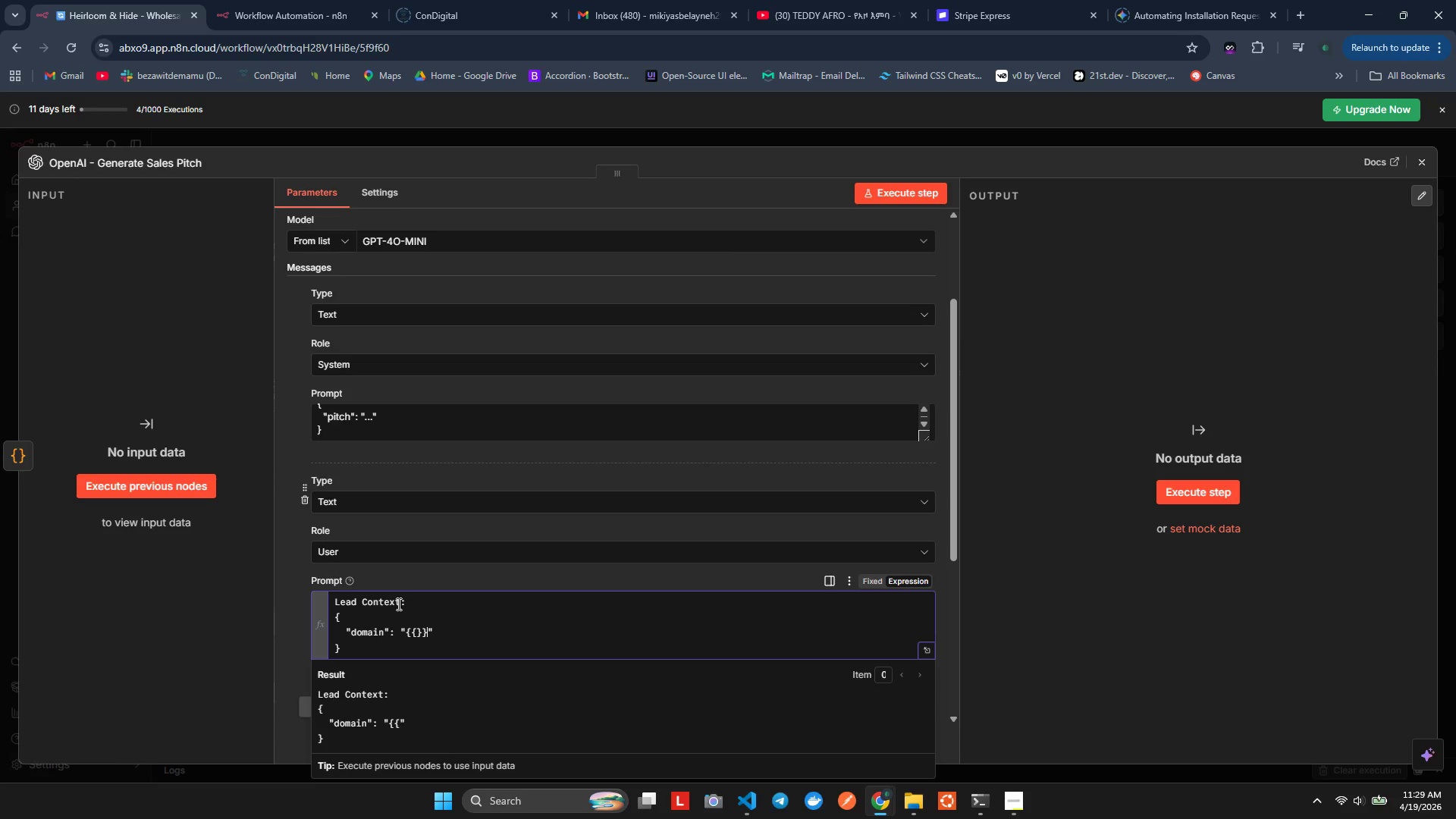 
key(Shift+BracketRight)
 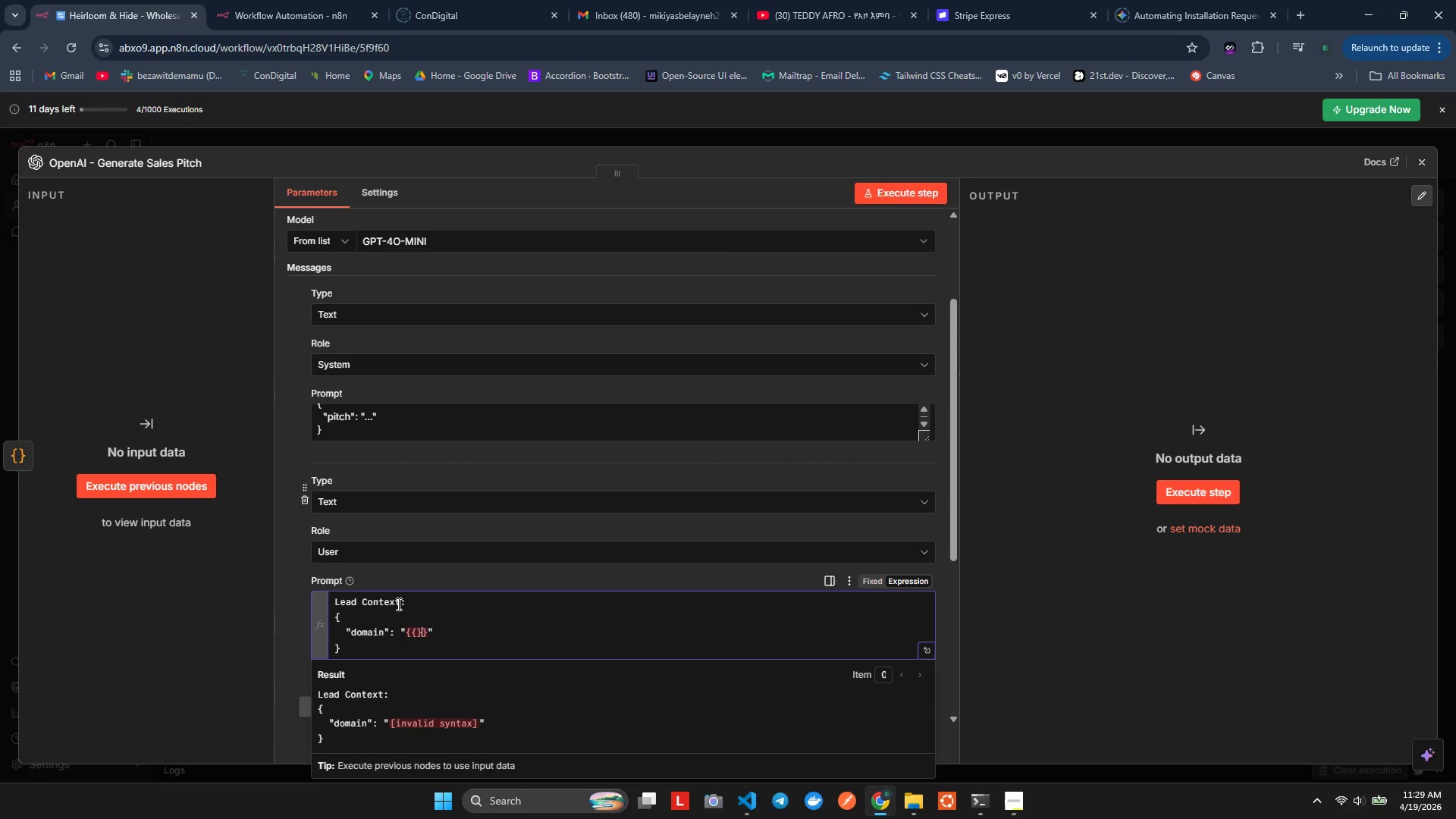 
key(ArrowLeft)
 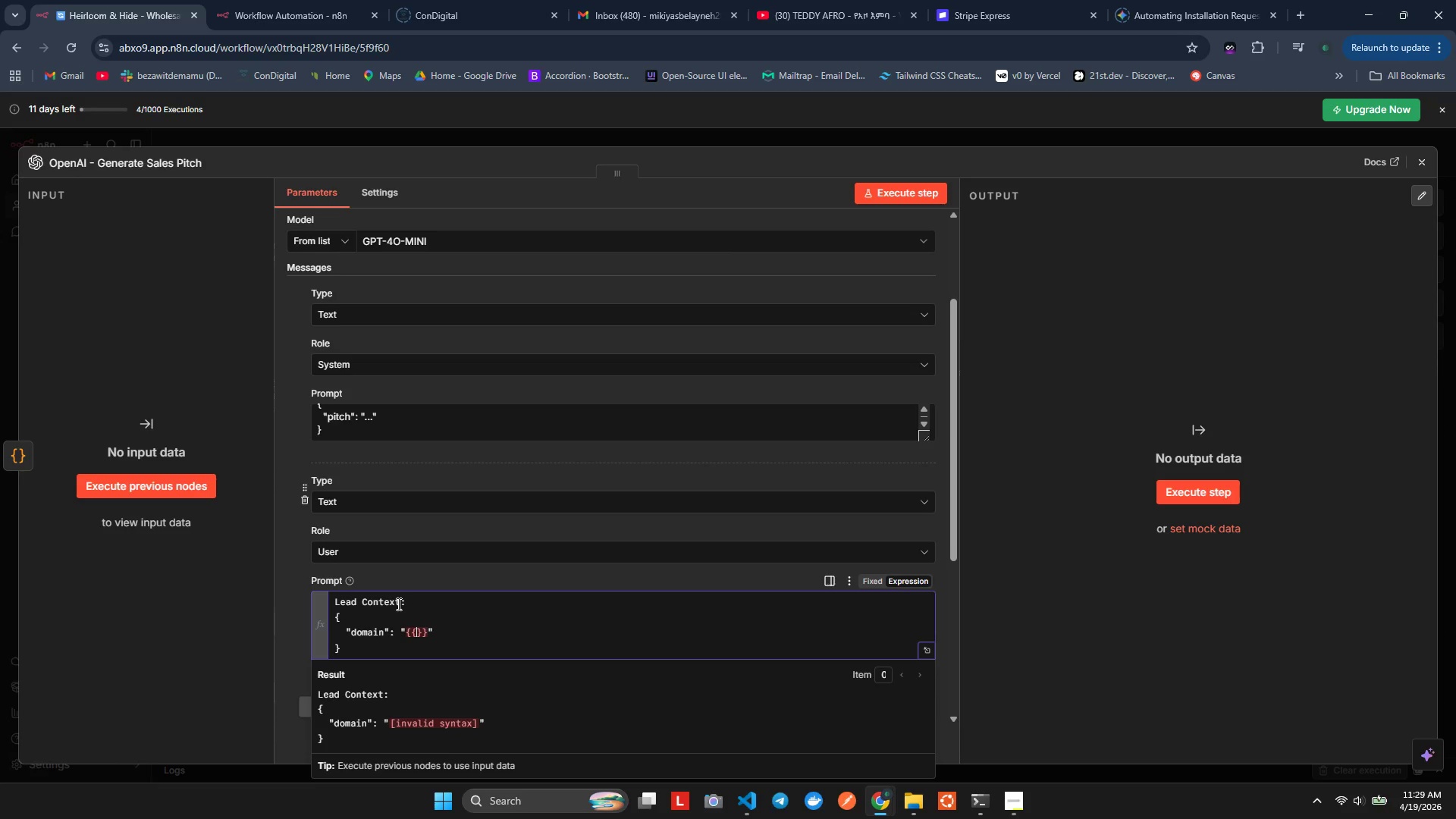 
key(ArrowLeft)
 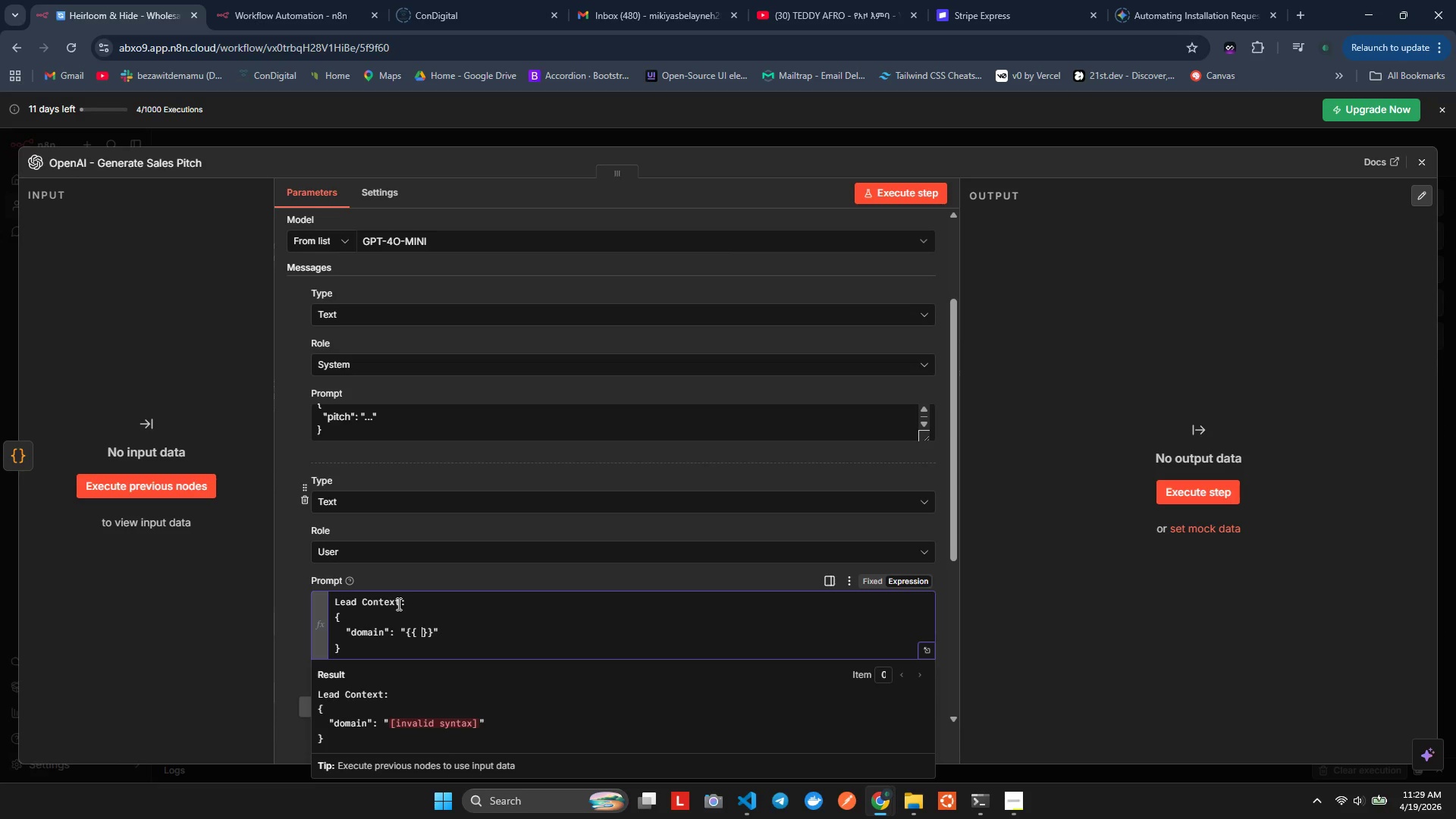 
key(Space)
 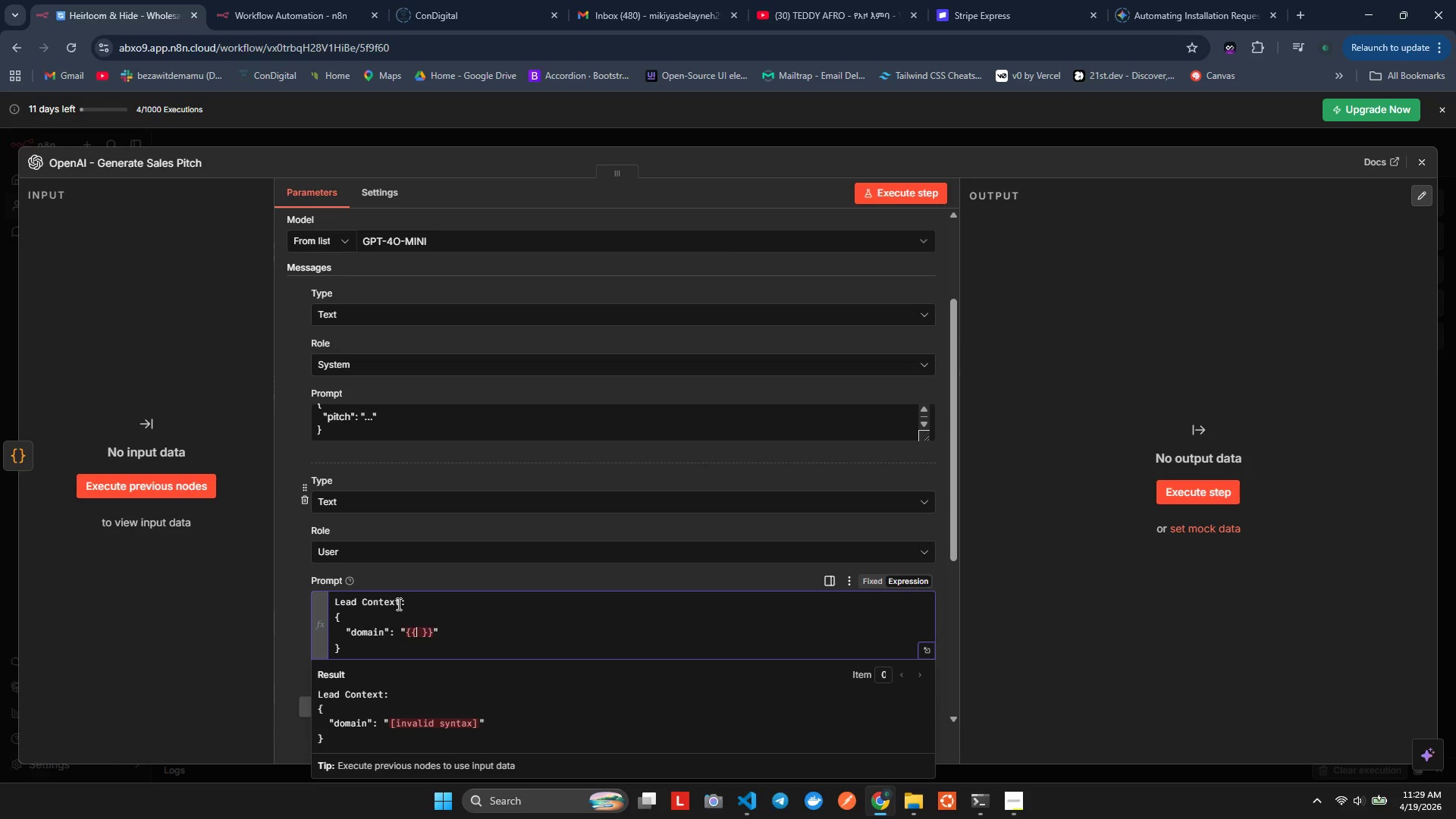 
key(ArrowLeft)
 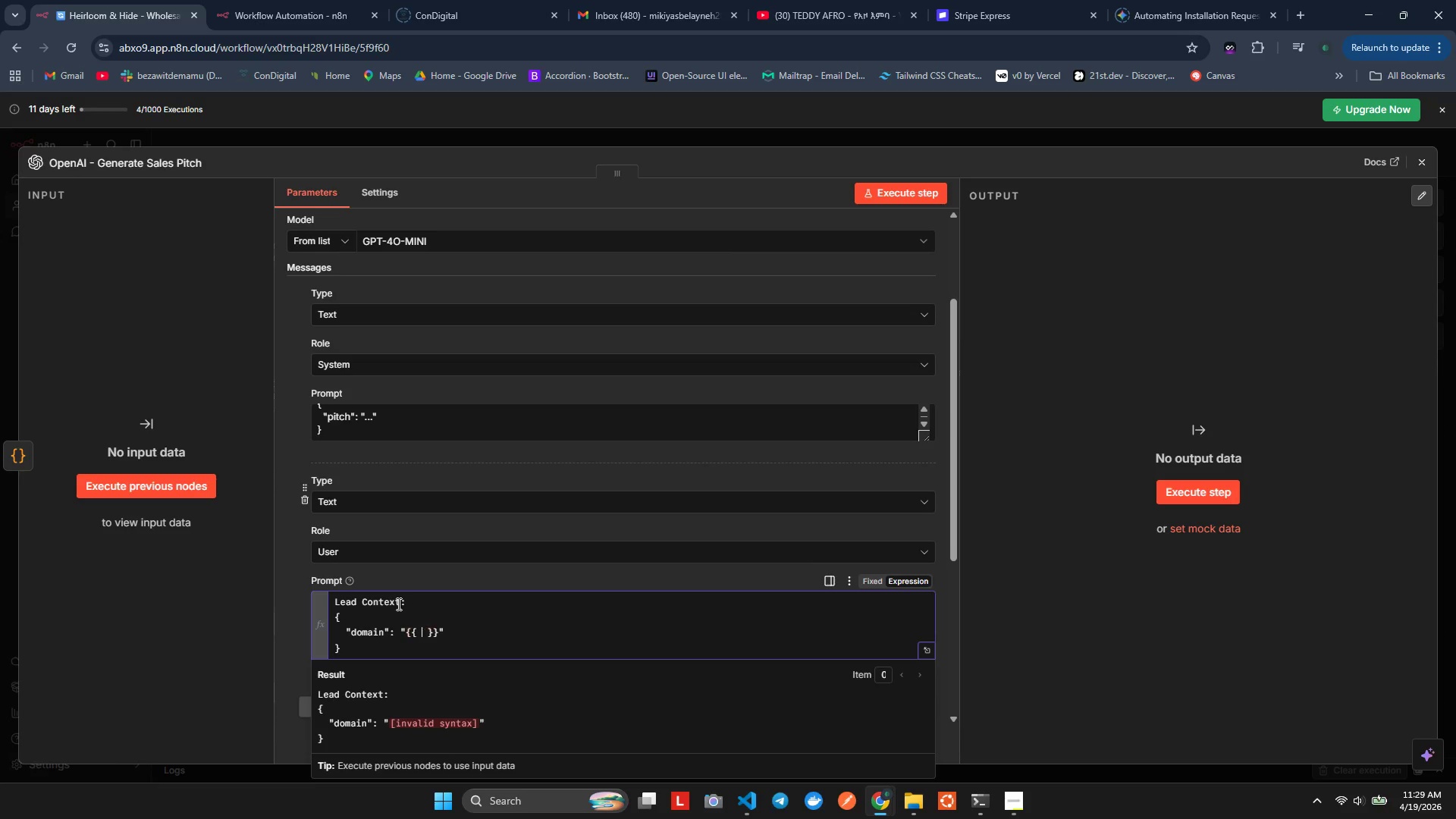 
type( $()
 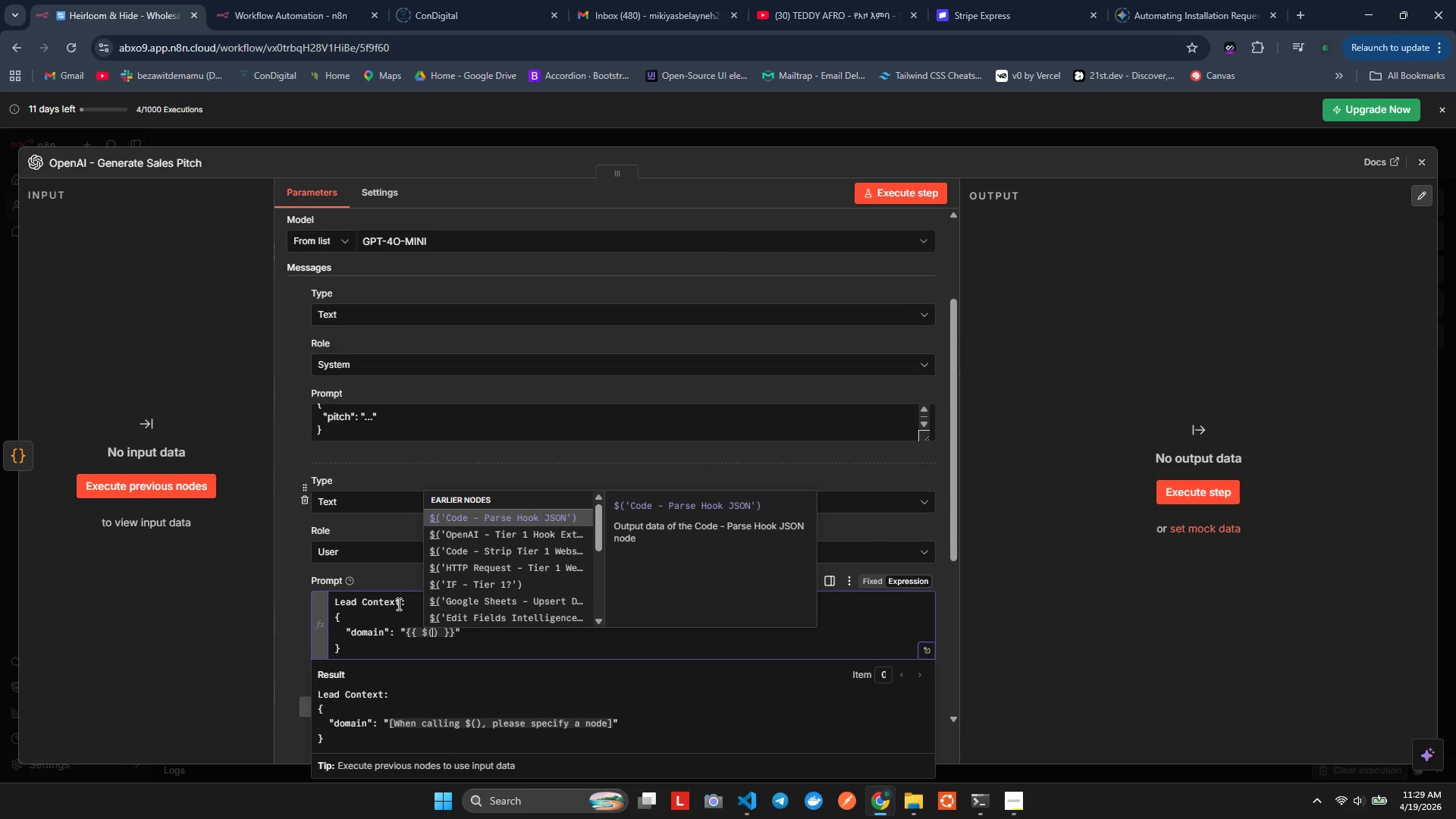 
key(ArrowDown)
 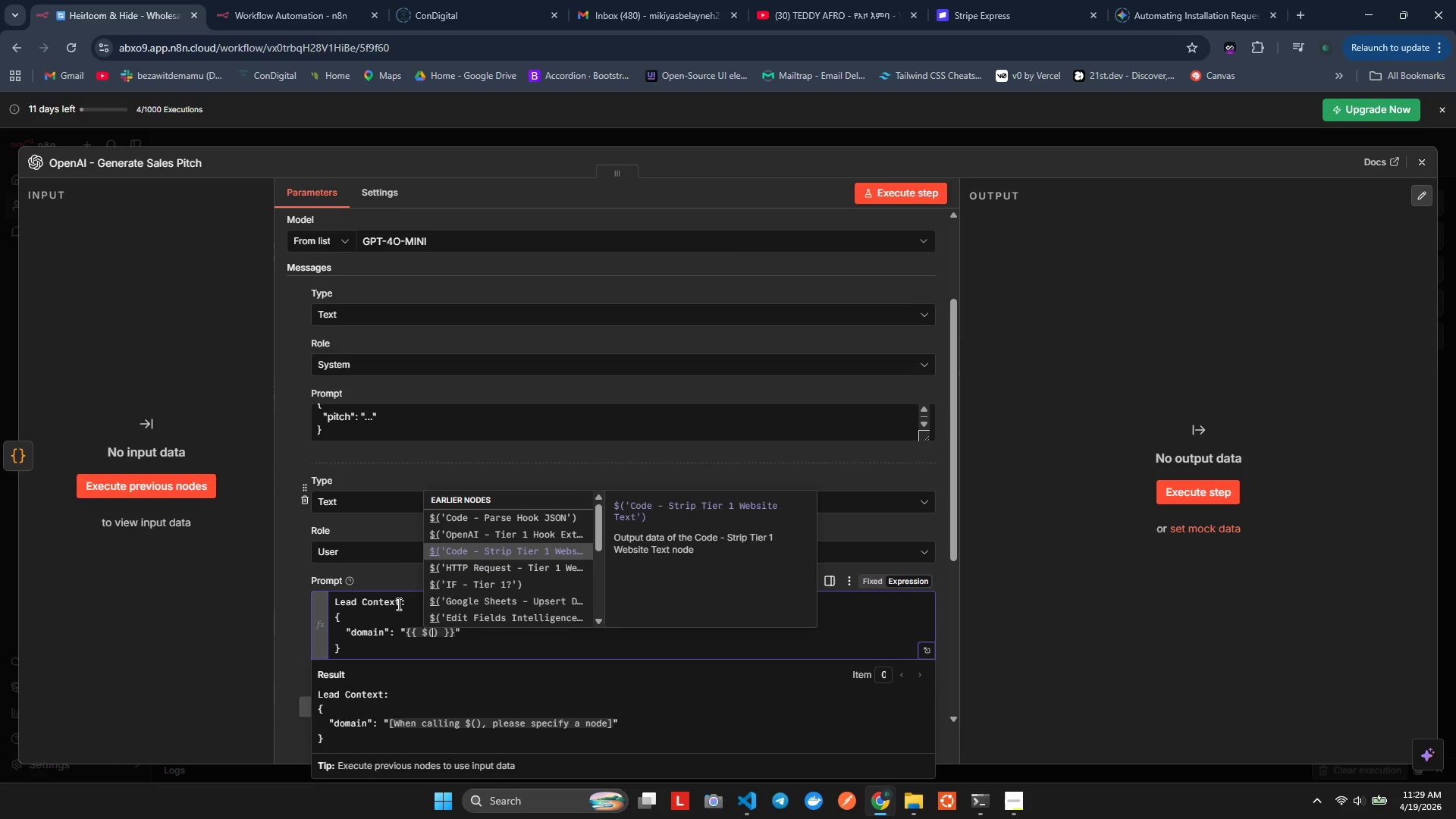 
key(ArrowDown)
 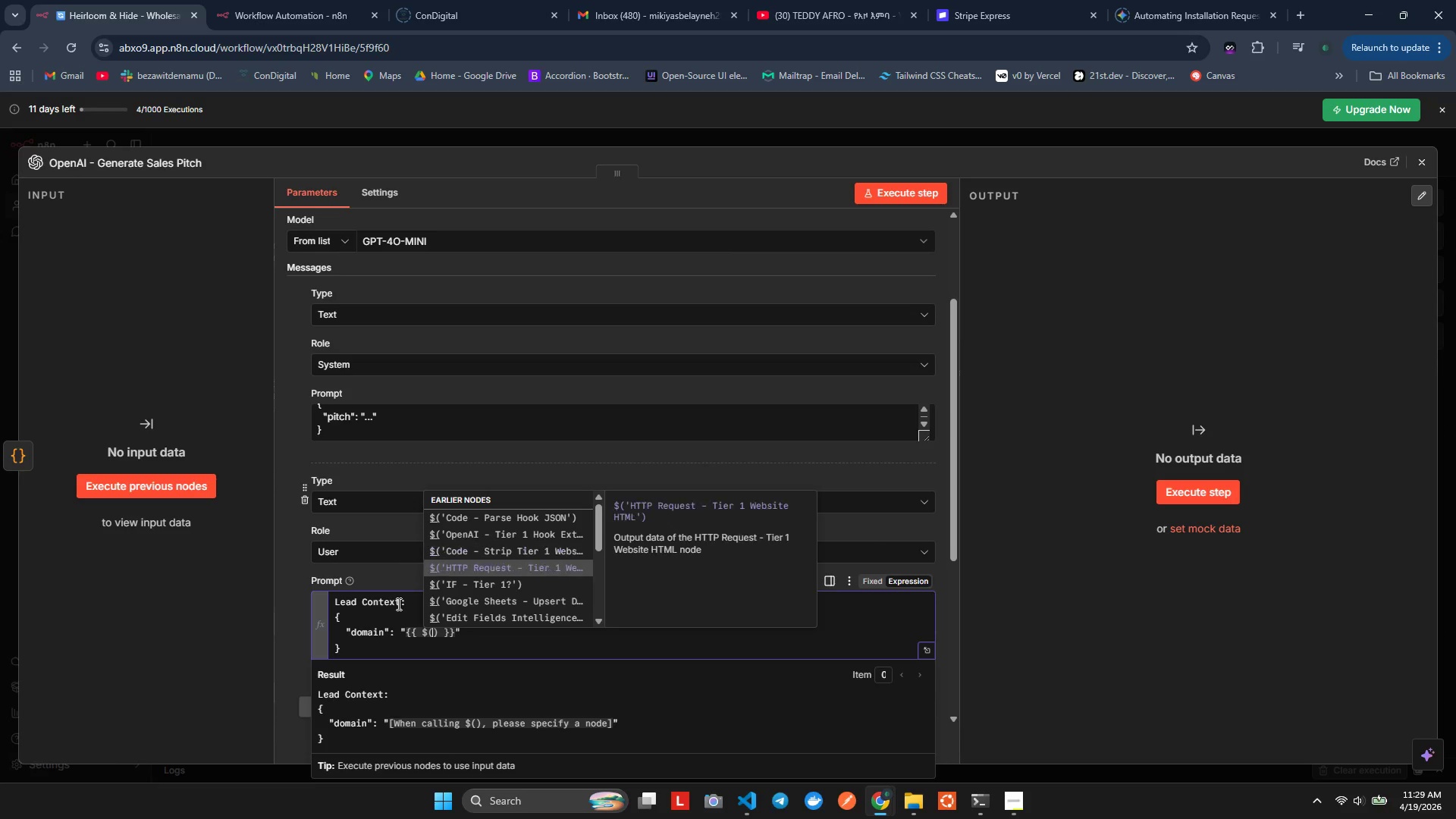 
key(ArrowDown)
 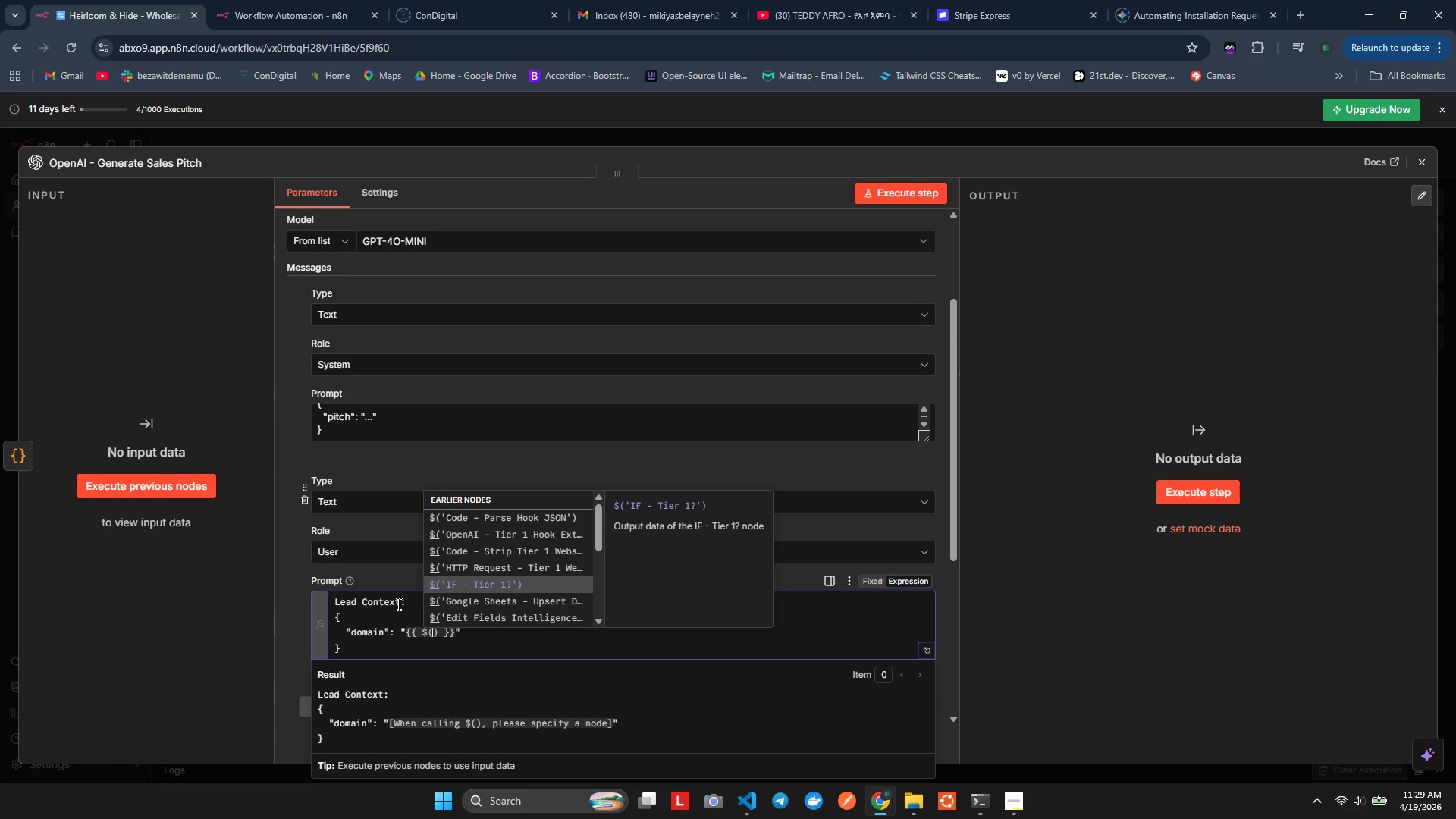 
key(ArrowDown)
 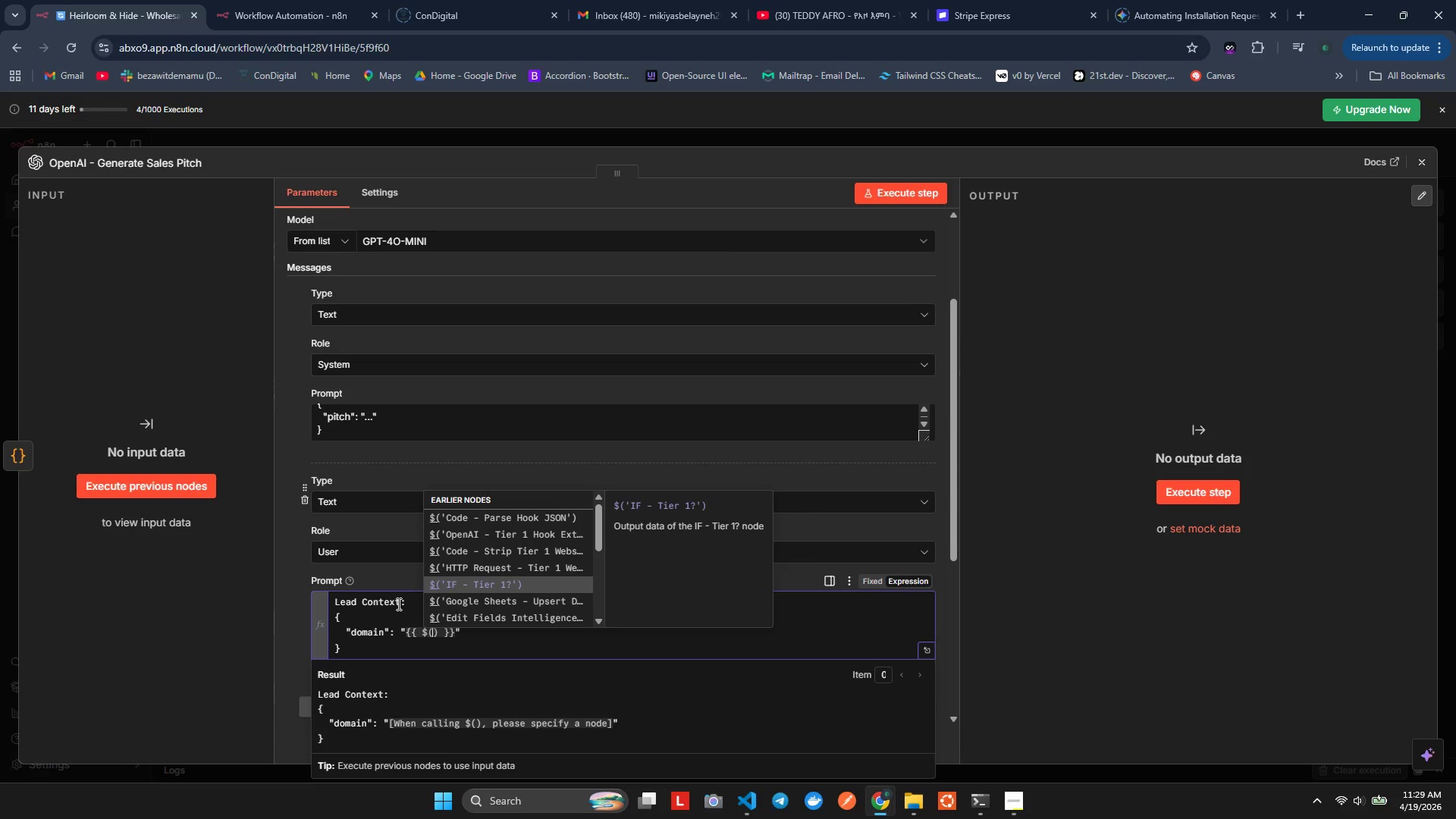 
key(ArrowDown)
 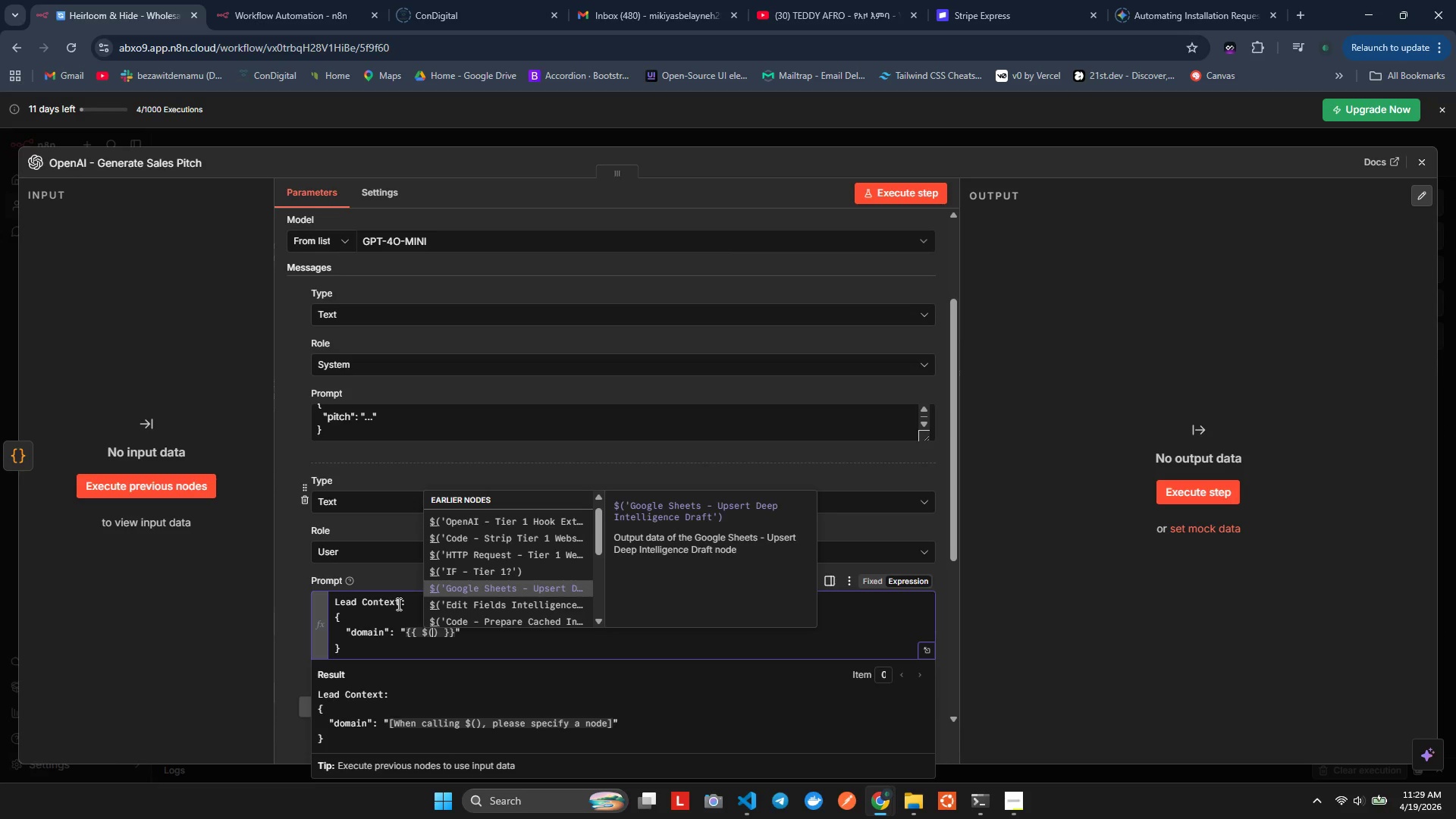 
hold_key(key=Enter, duration=4.48)
 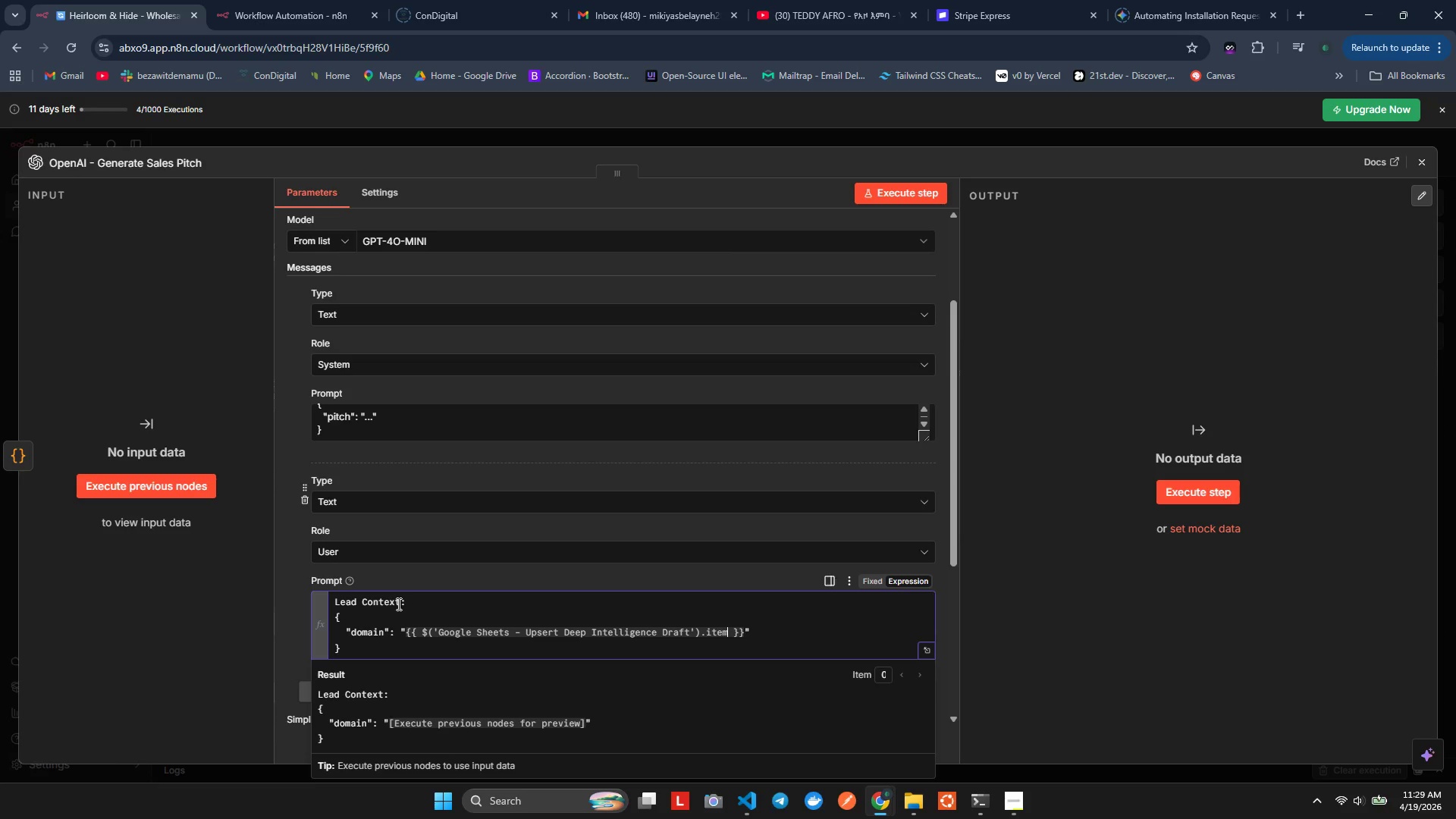 
type(.tem.json)
 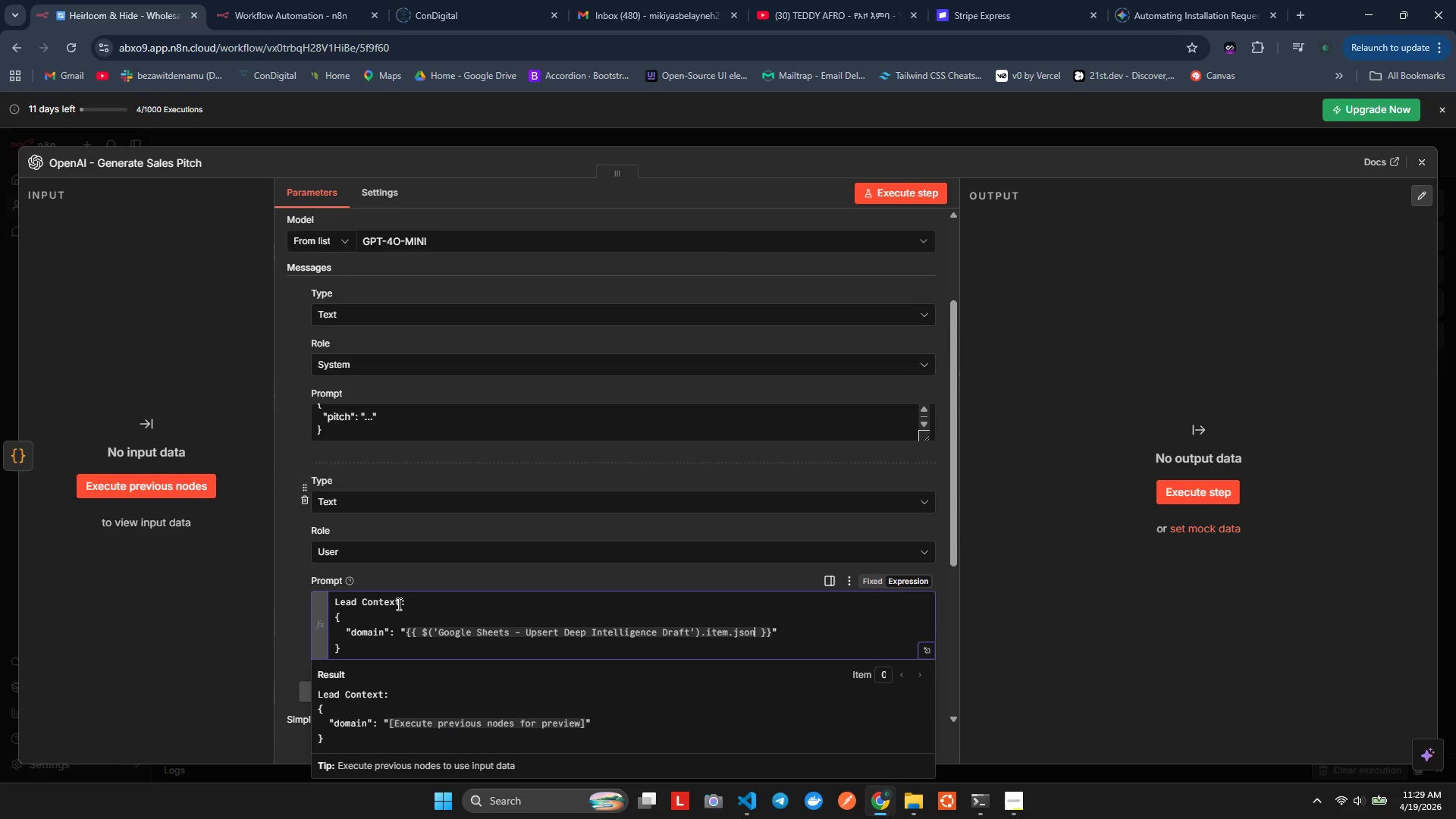 
hold_key(key=I, duration=0.53)
 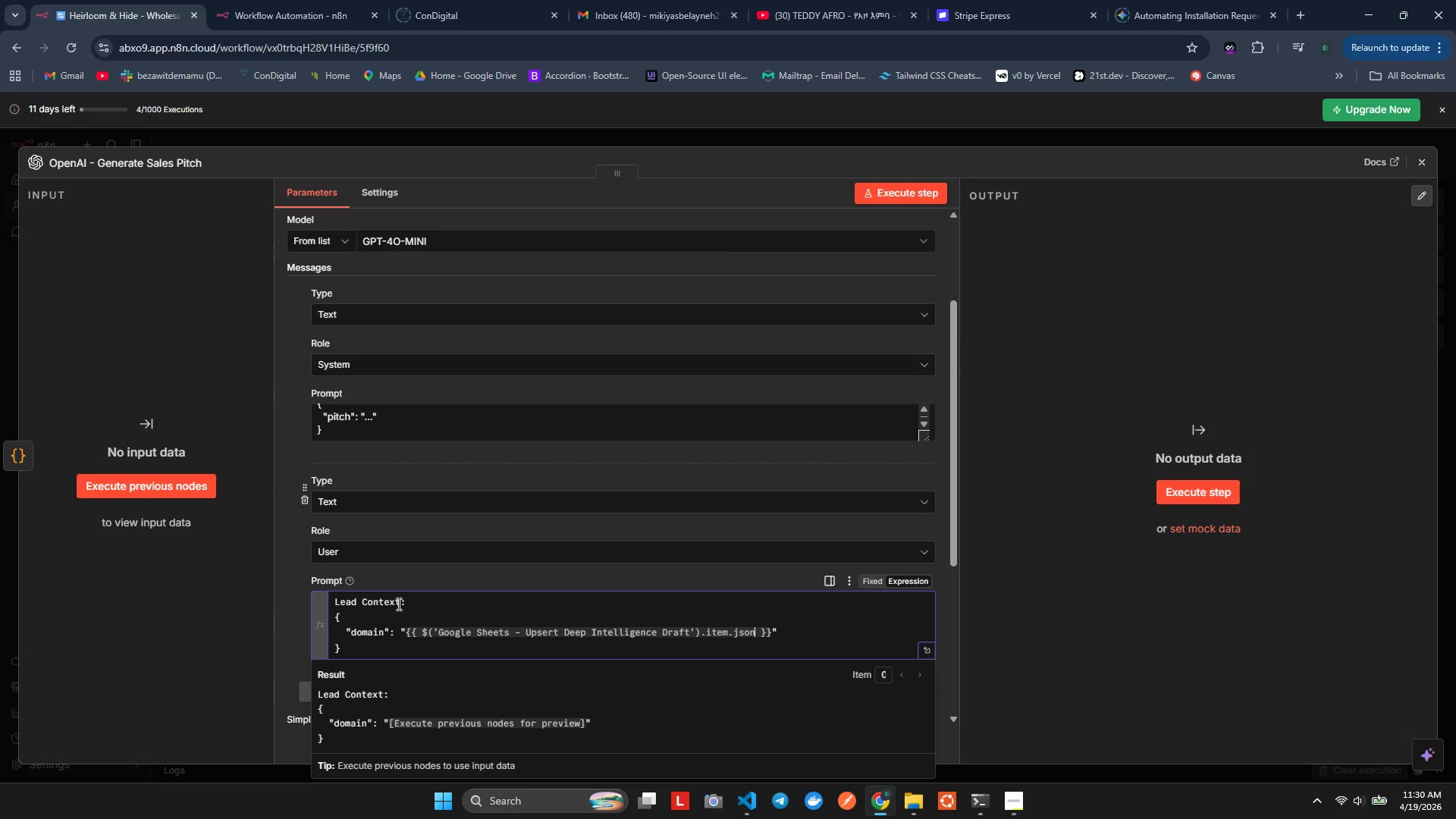 
wait(37.14)
 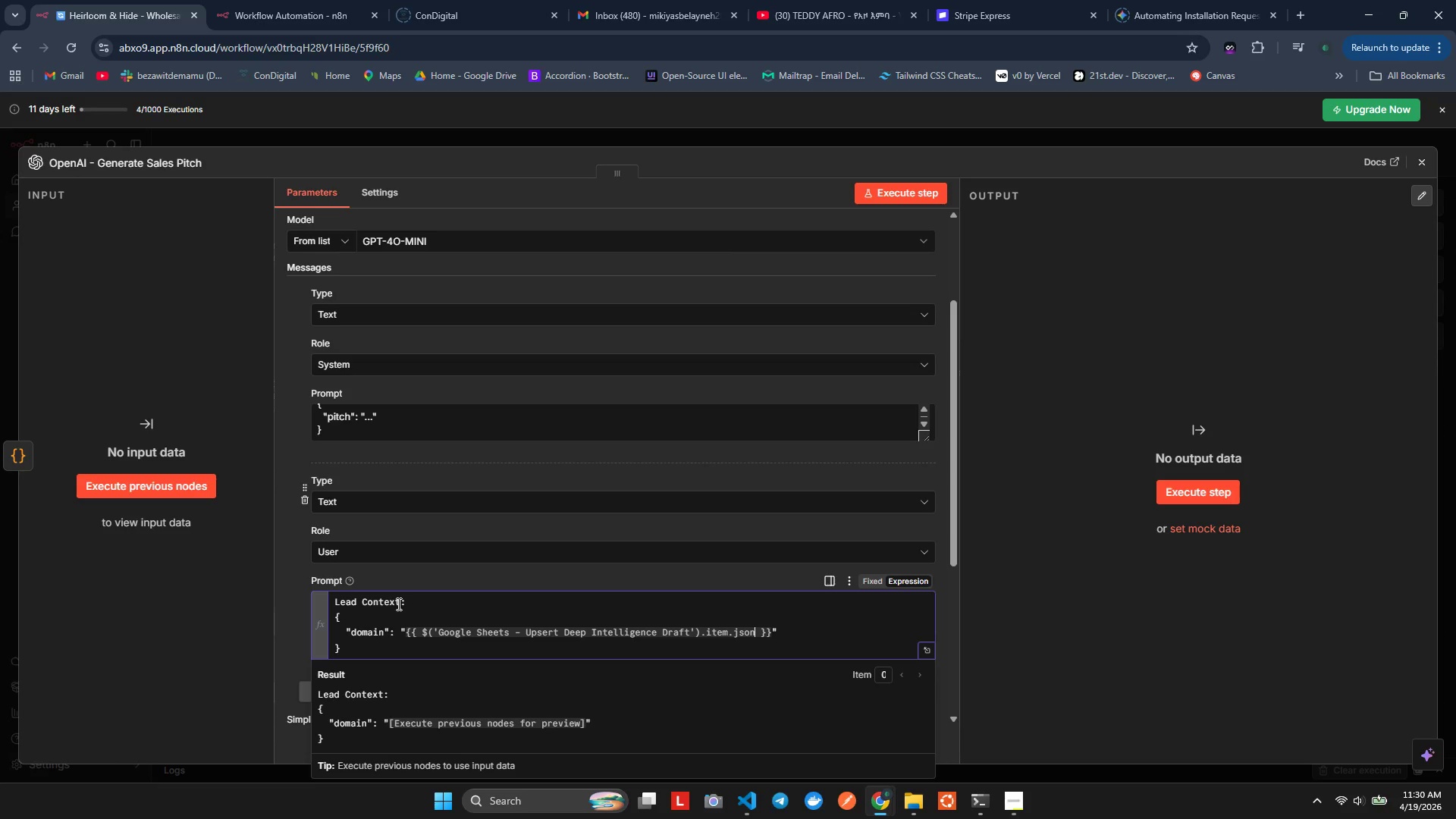 
key(BracketLeft)
 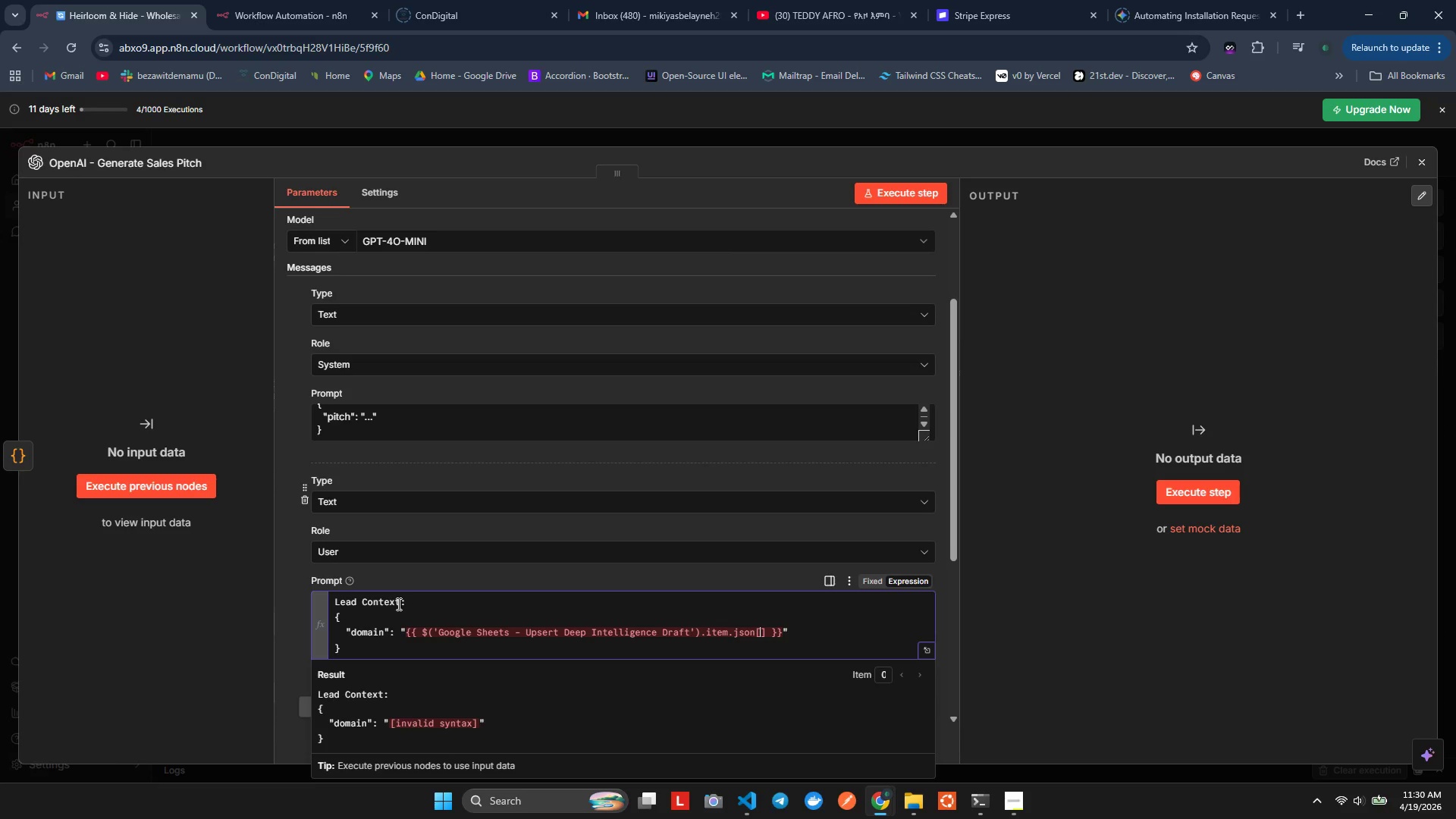 
type('Dain)
 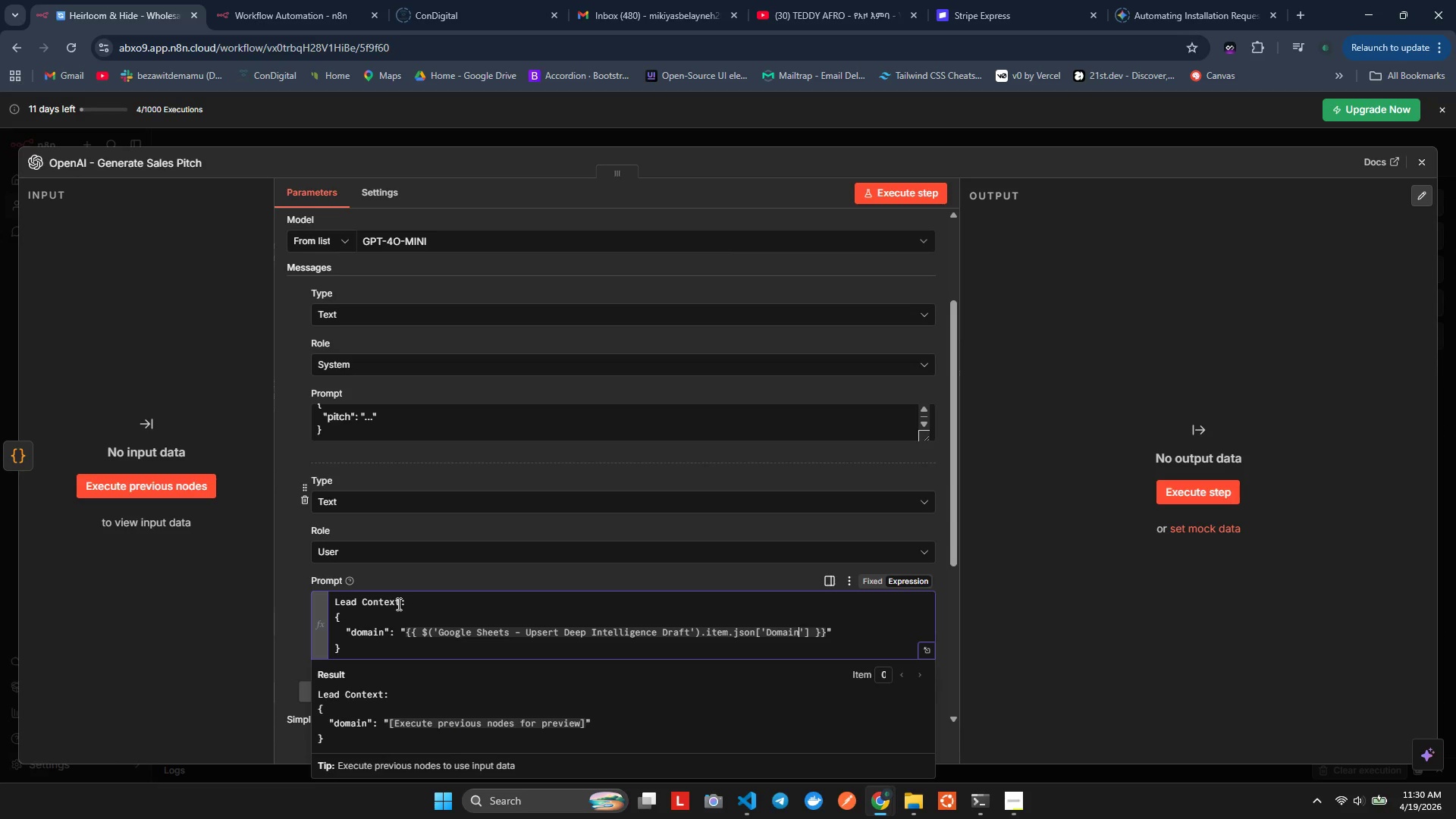 
 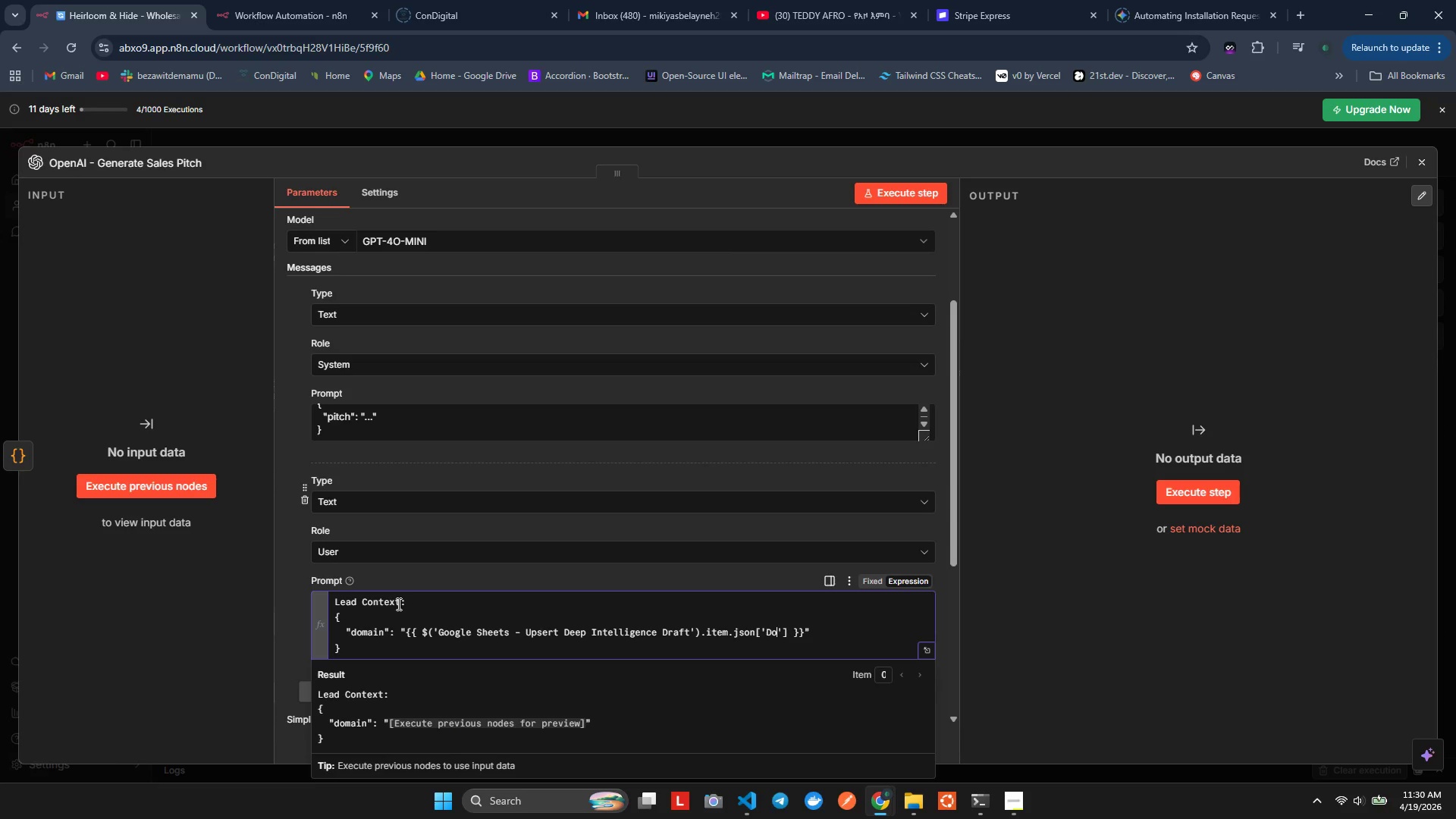 
hold_key(key=O, duration=0.36)
 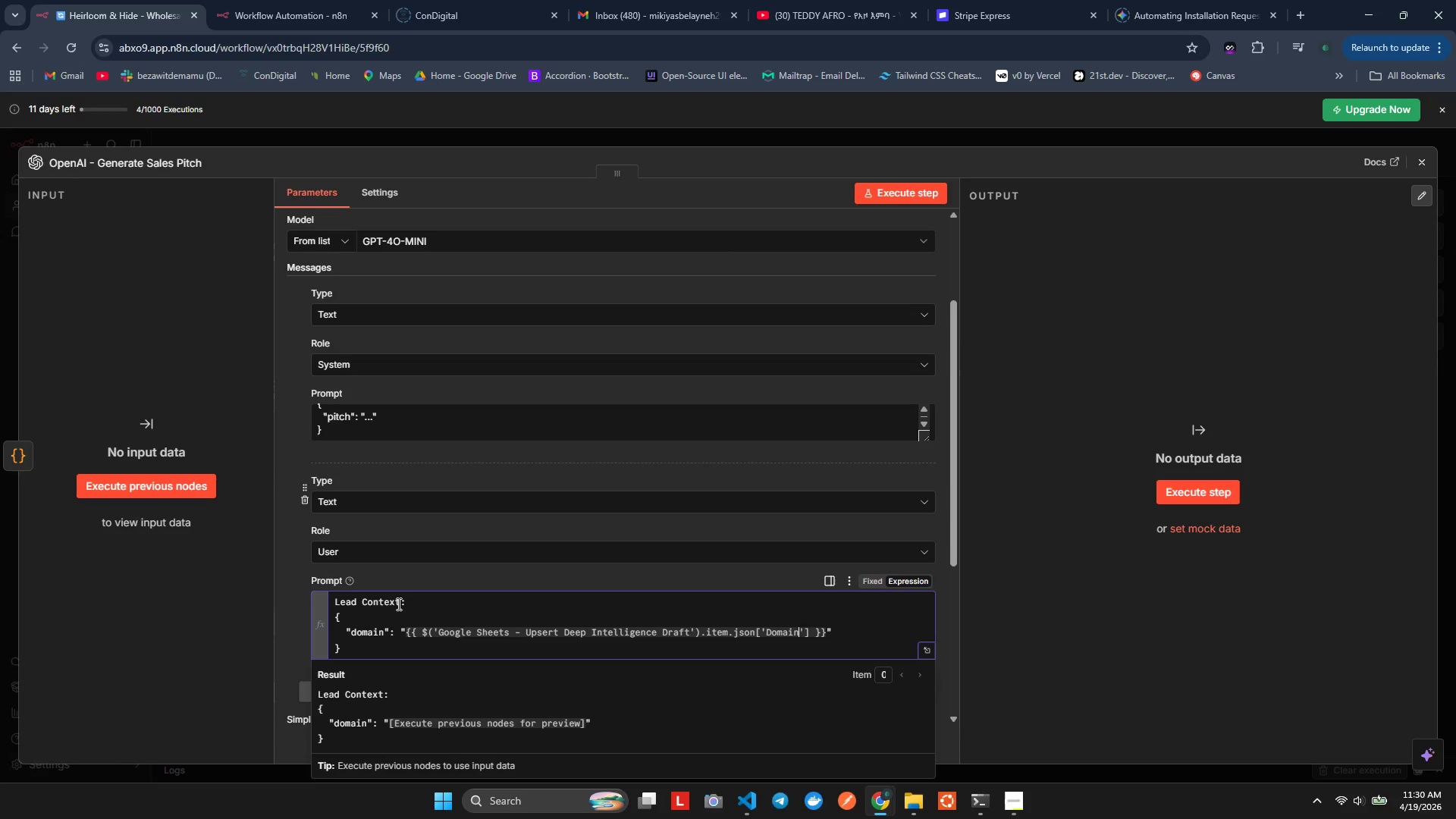 
hold_key(key=M, duration=0.31)
 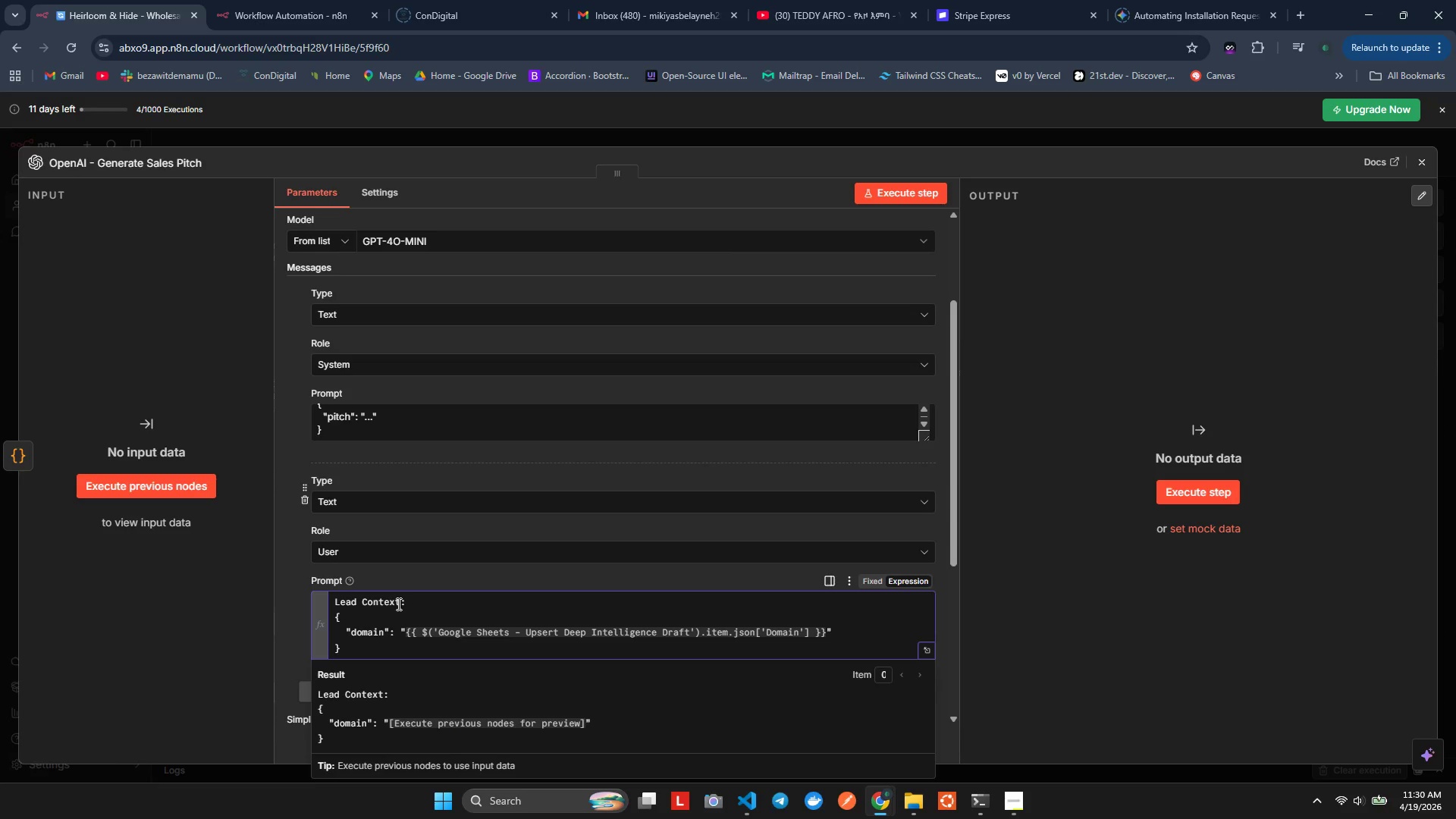 
wait(7.2)
 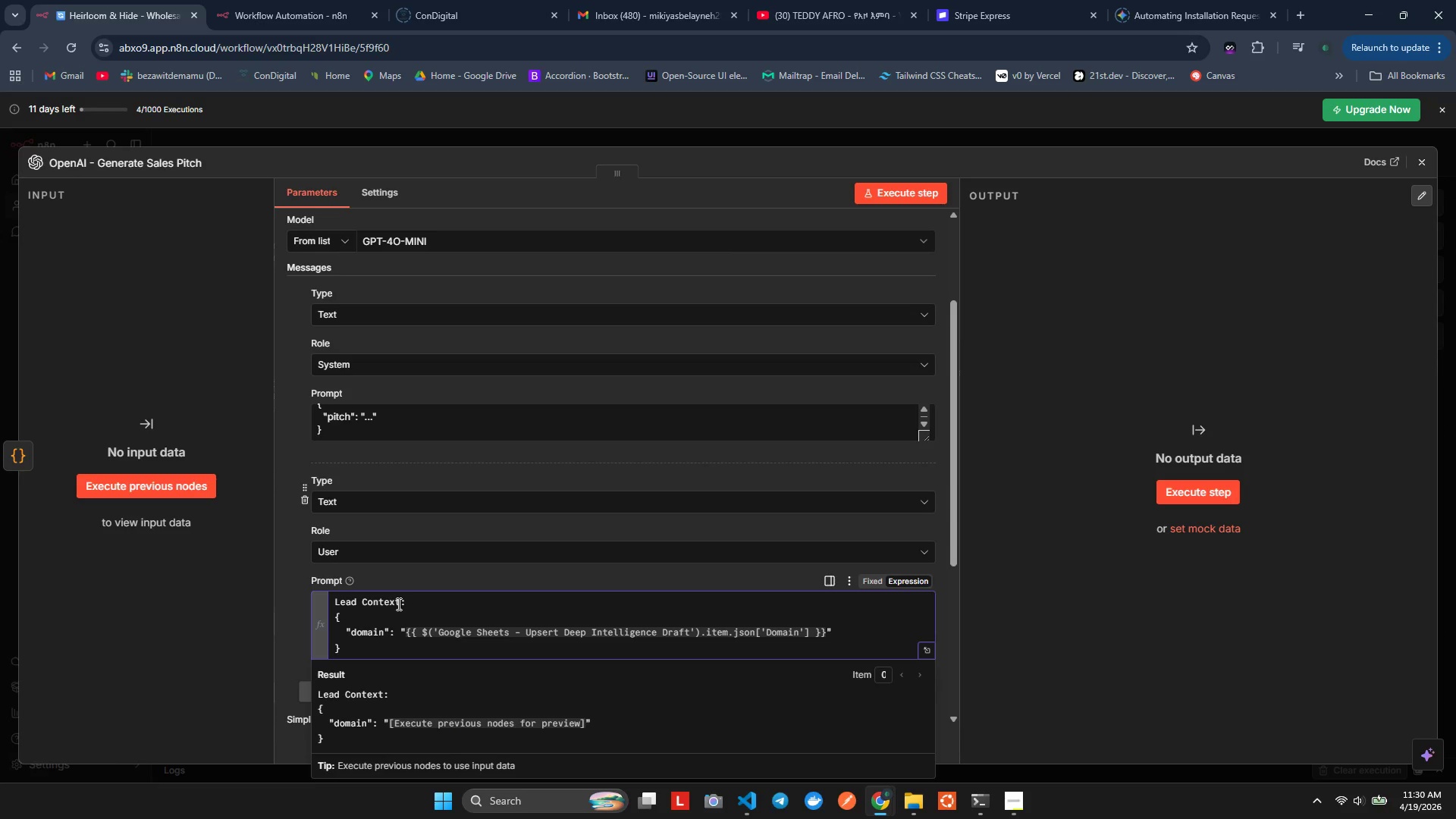 
key(ArrowUp)
 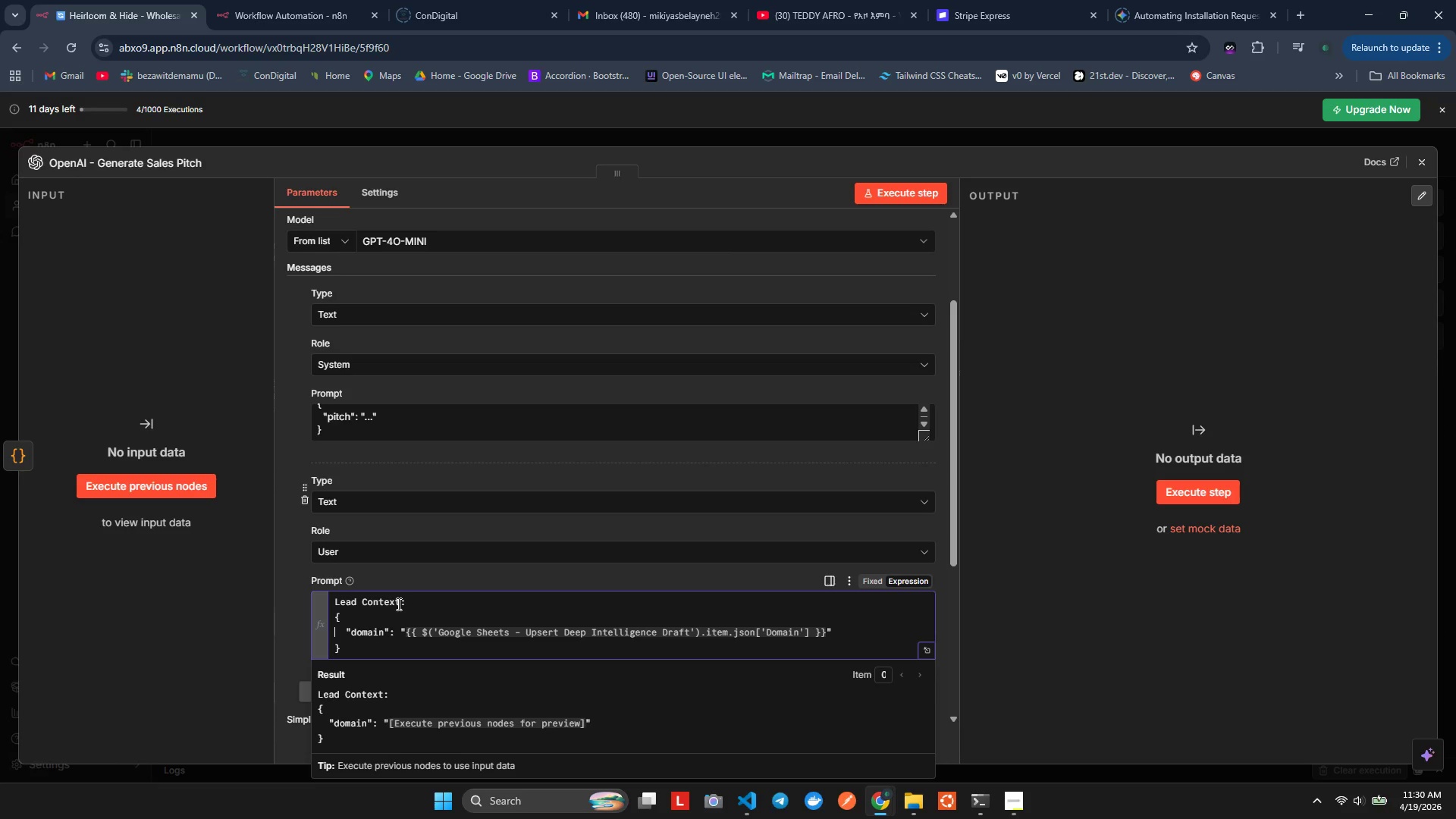 
hold_key(key=ArrowRight, duration=0.36)
 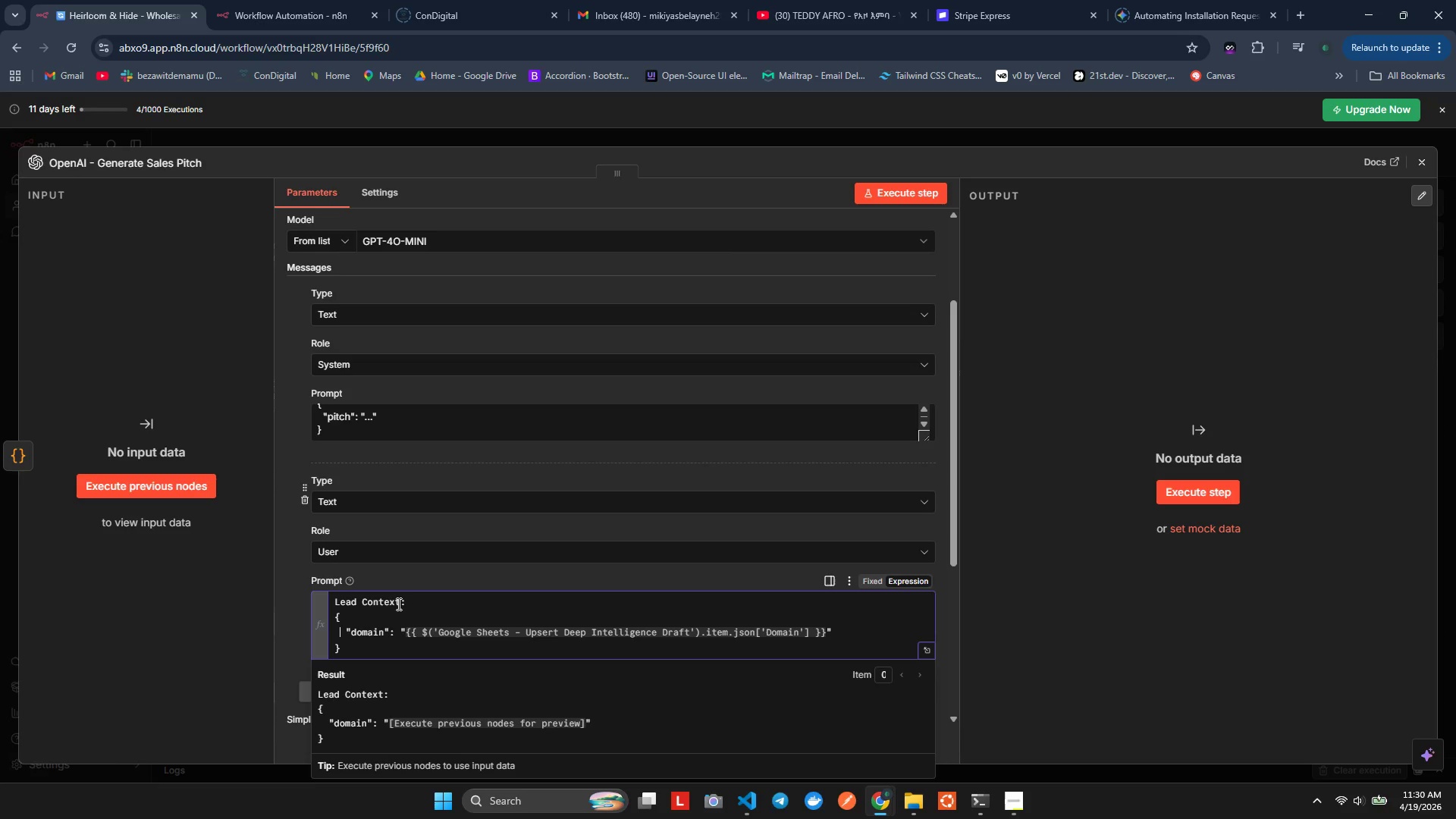 
hold_key(key=ArrowRight, duration=0.91)
 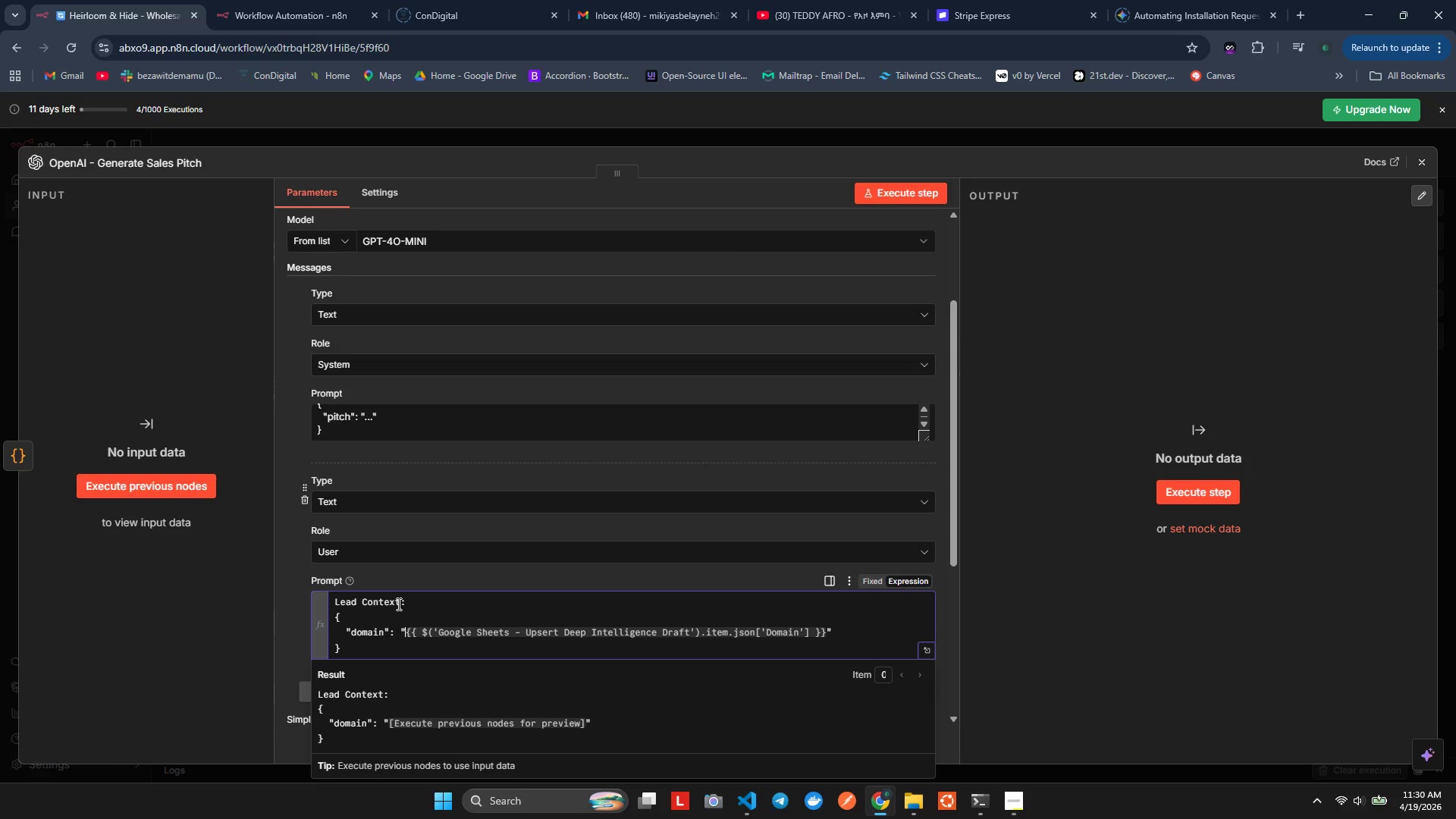 
key(ArrowLeft)
 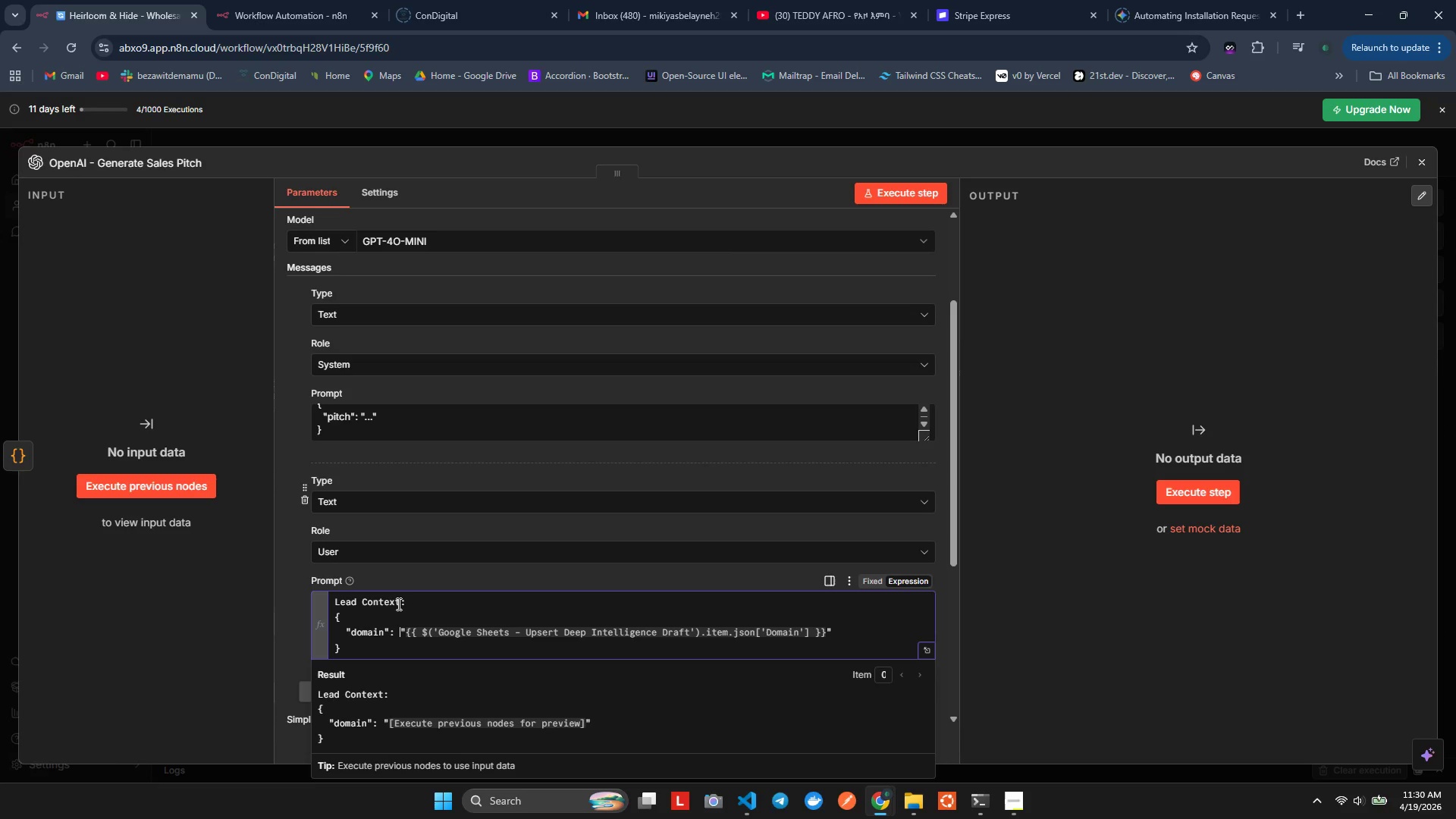 
key(ArrowLeft)
 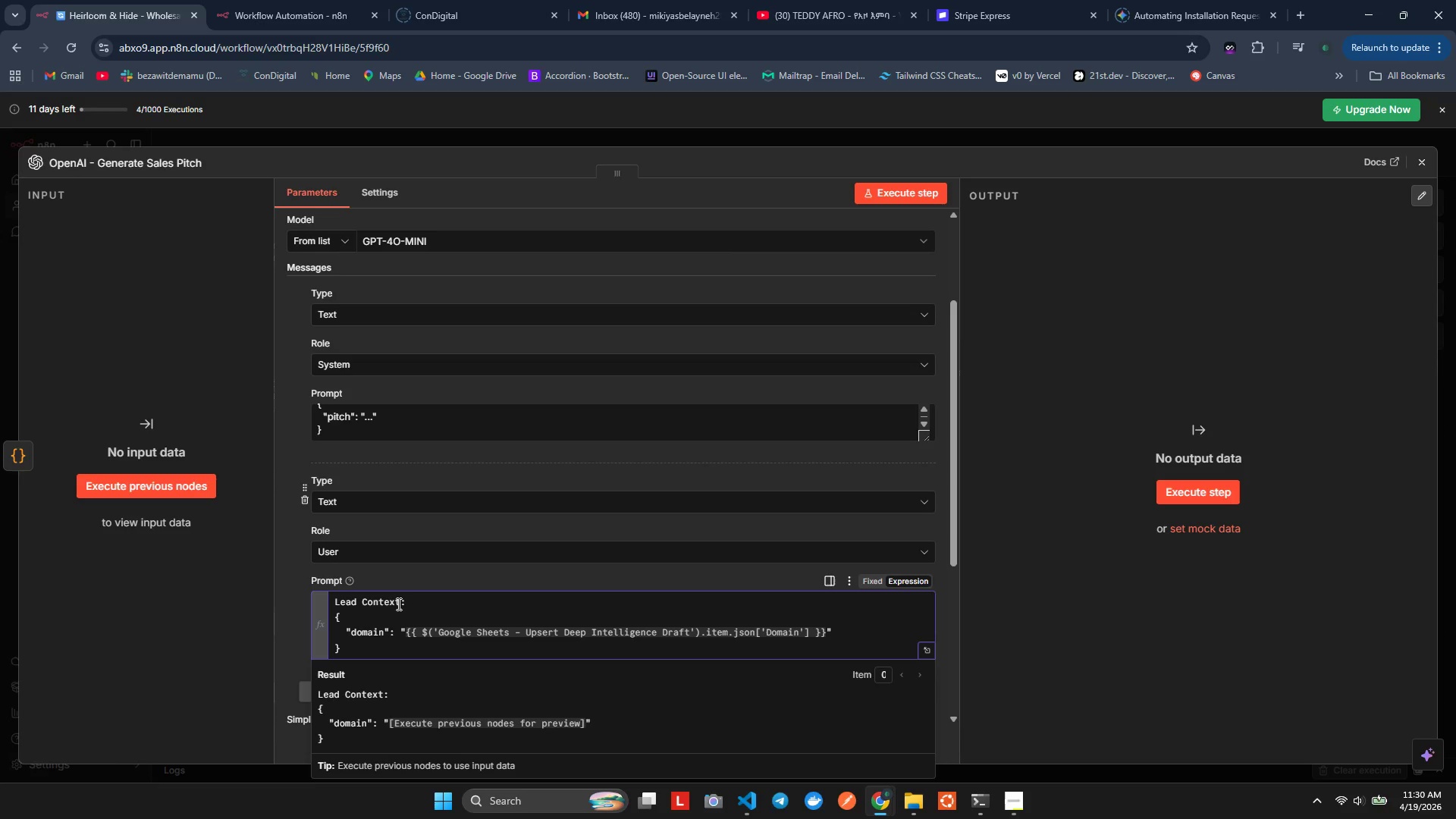 
hold_key(key=ShiftLeft, duration=0.66)
 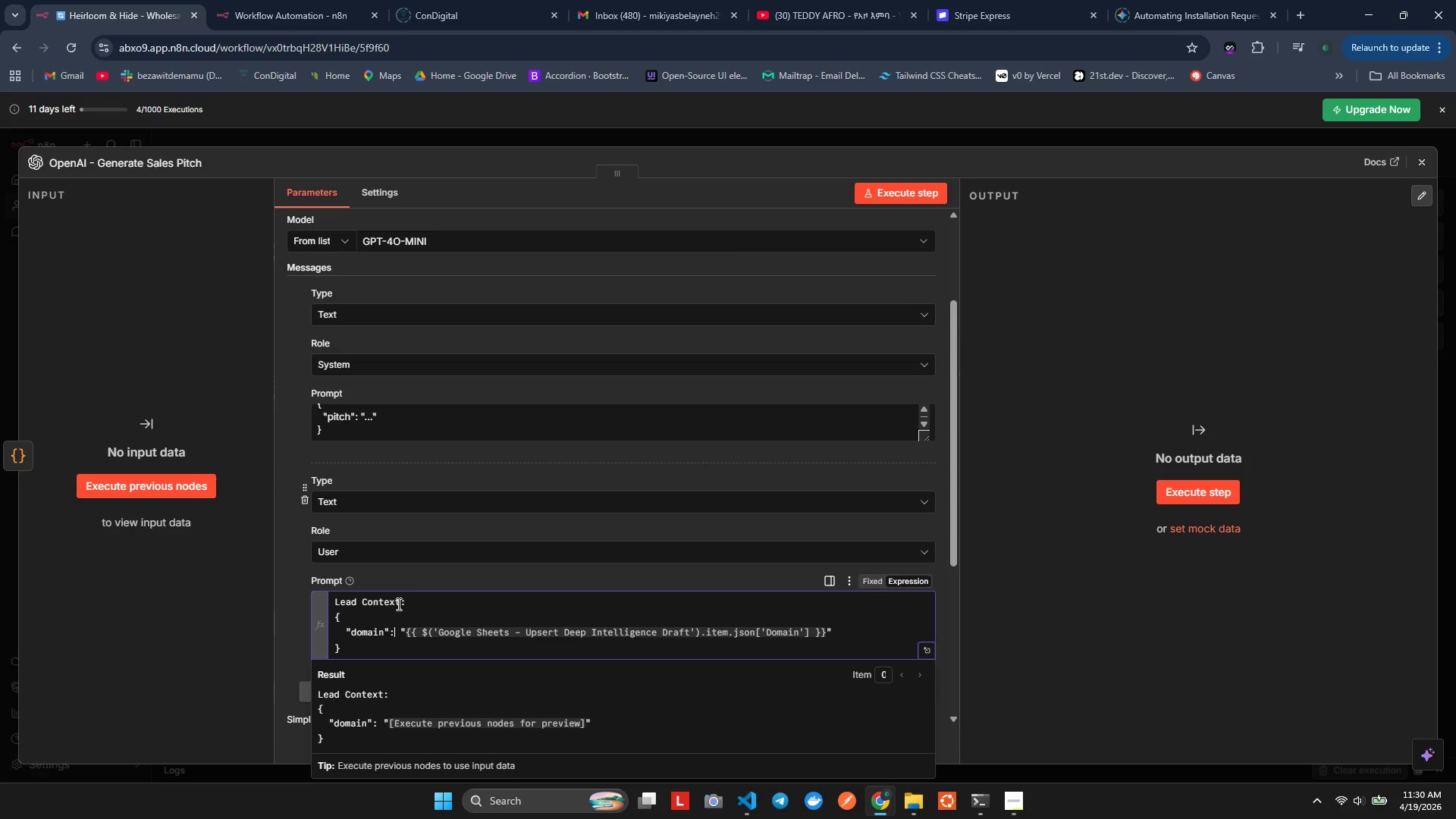 
hold_key(key=ArrowRight, duration=0.39)
 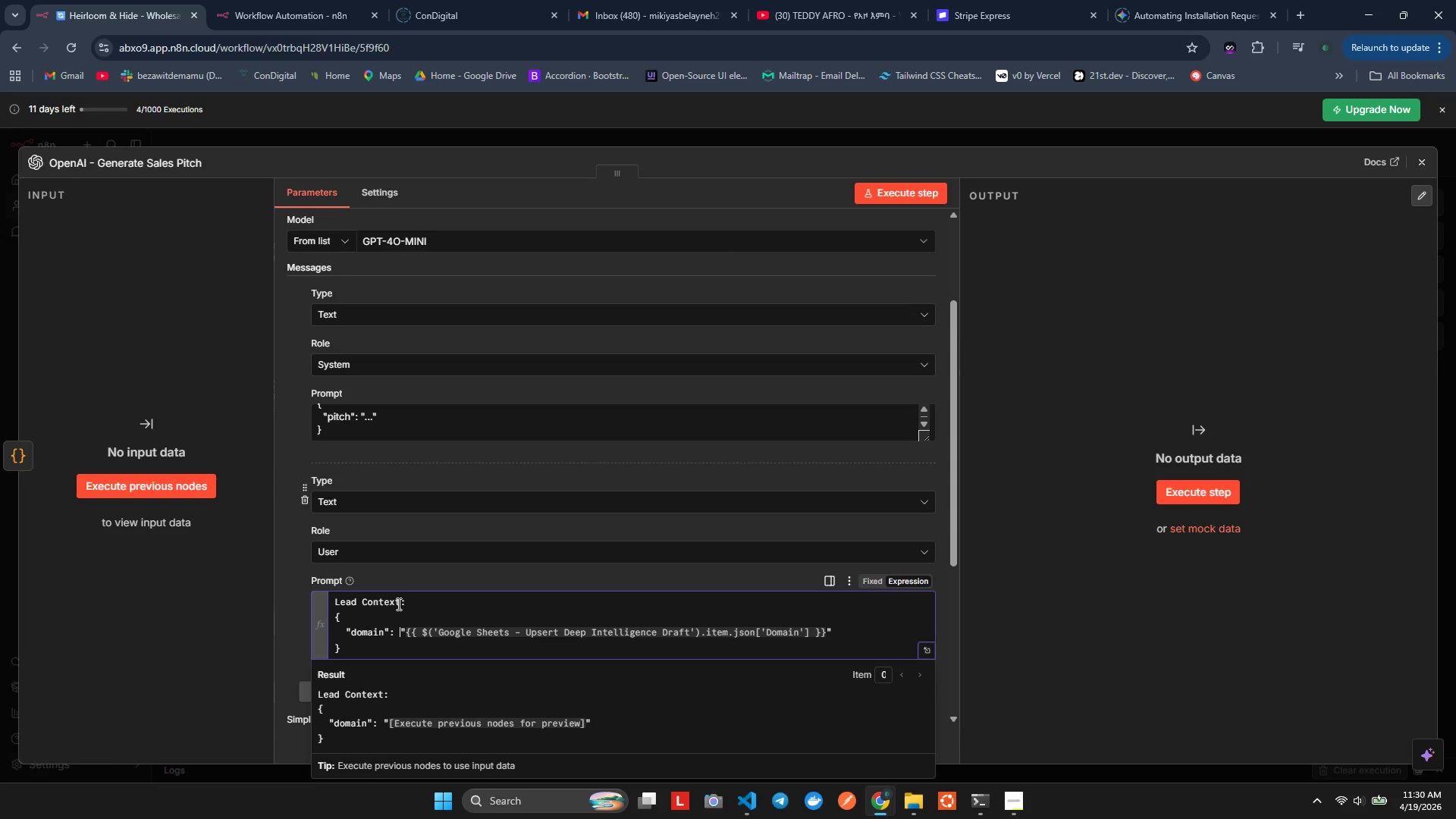 
key(ArrowLeft)
 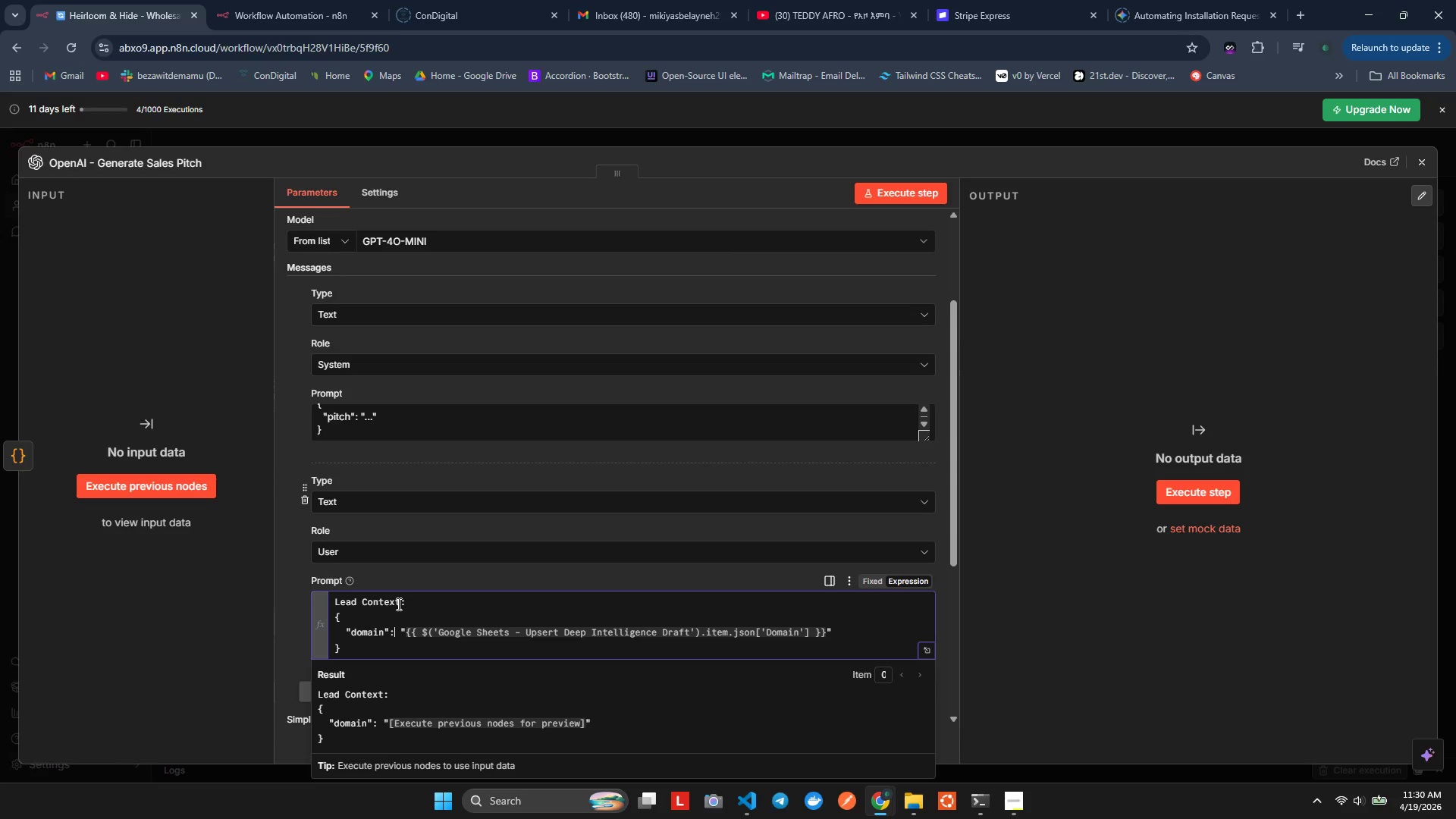 
key(ArrowLeft)
 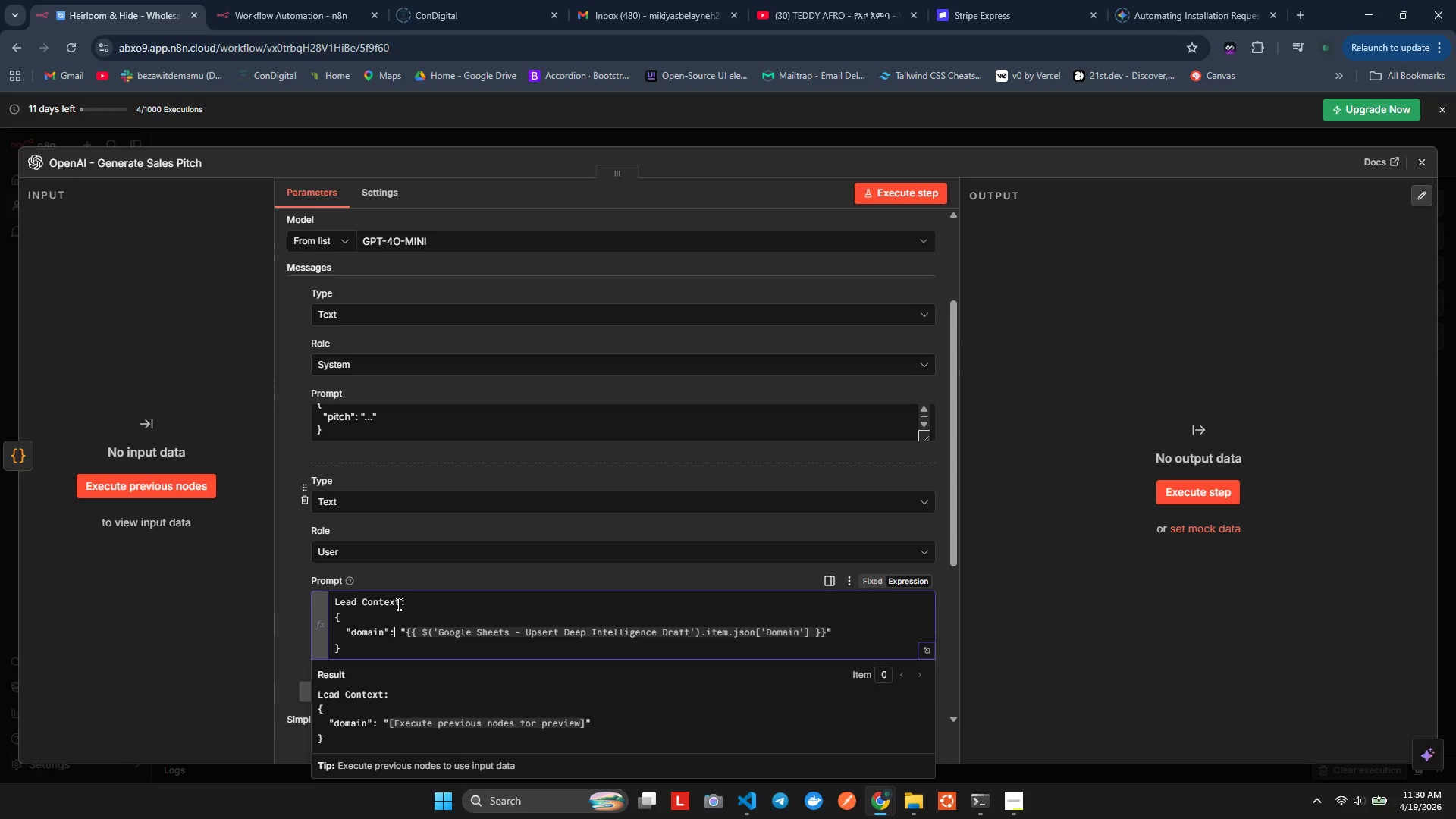 
hold_key(key=ArrowRight, duration=1.5)
 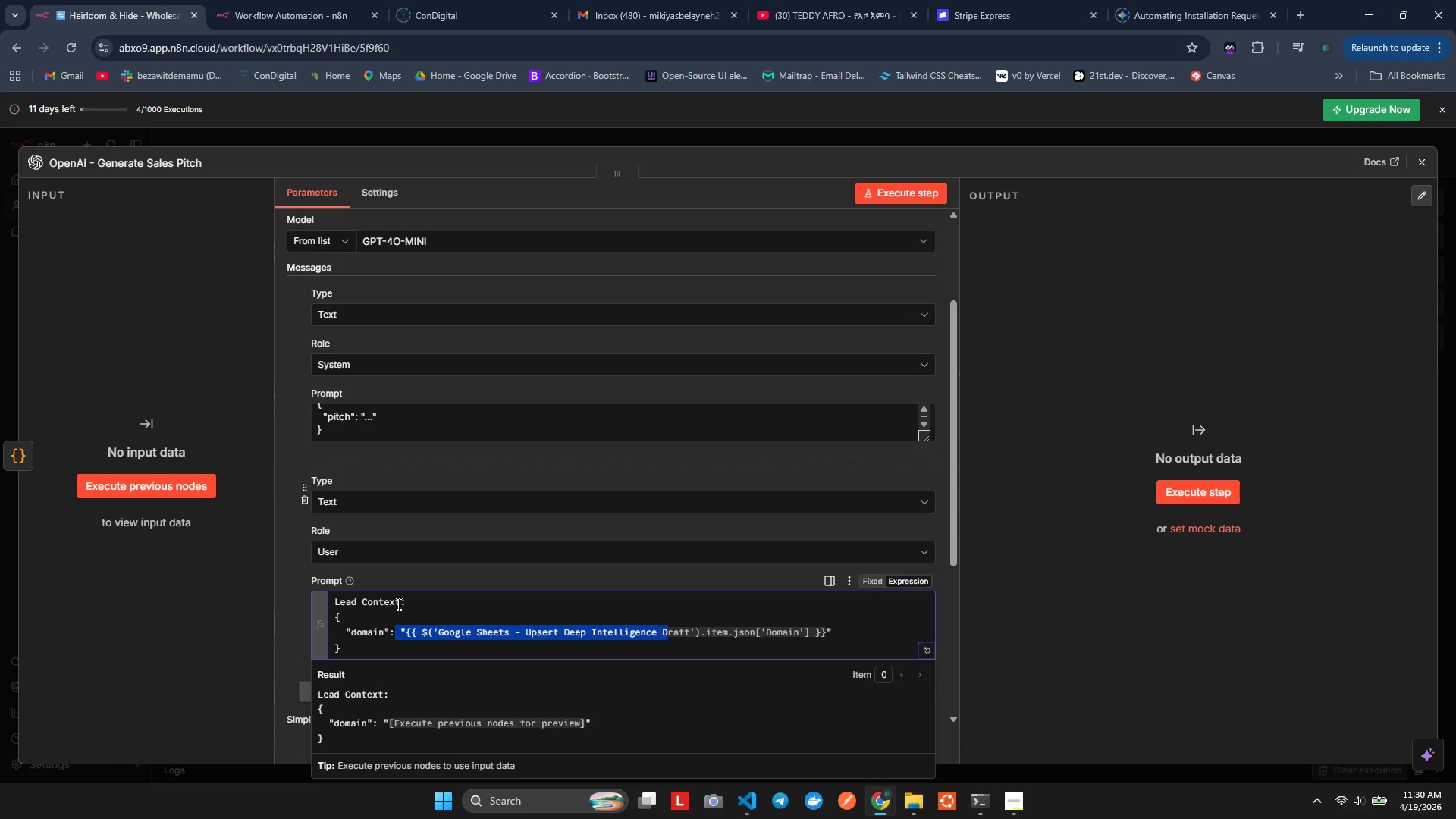 
hold_key(key=ArrowRight, duration=1.12)
 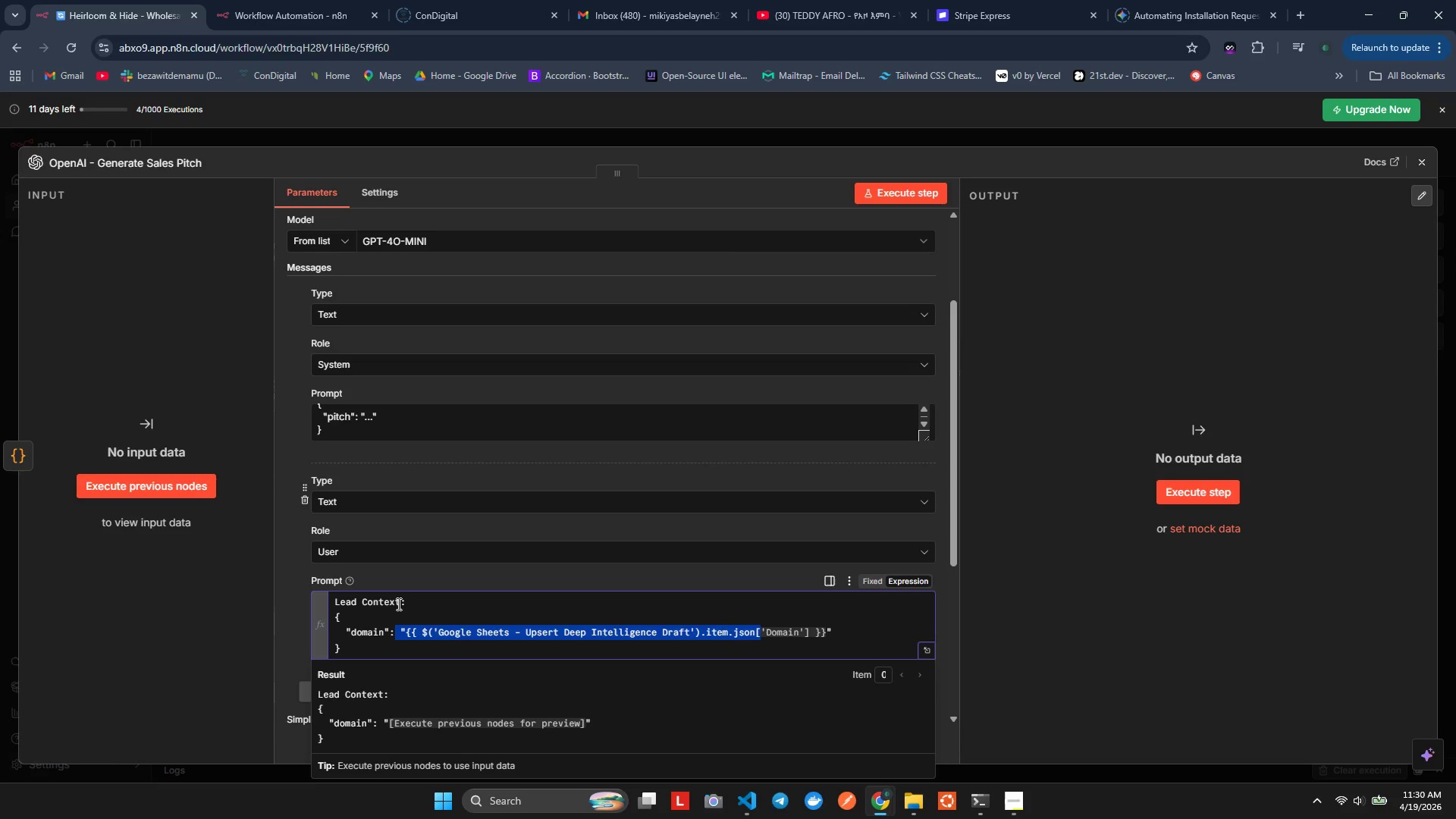 
key(Shift+ArrowRight)
 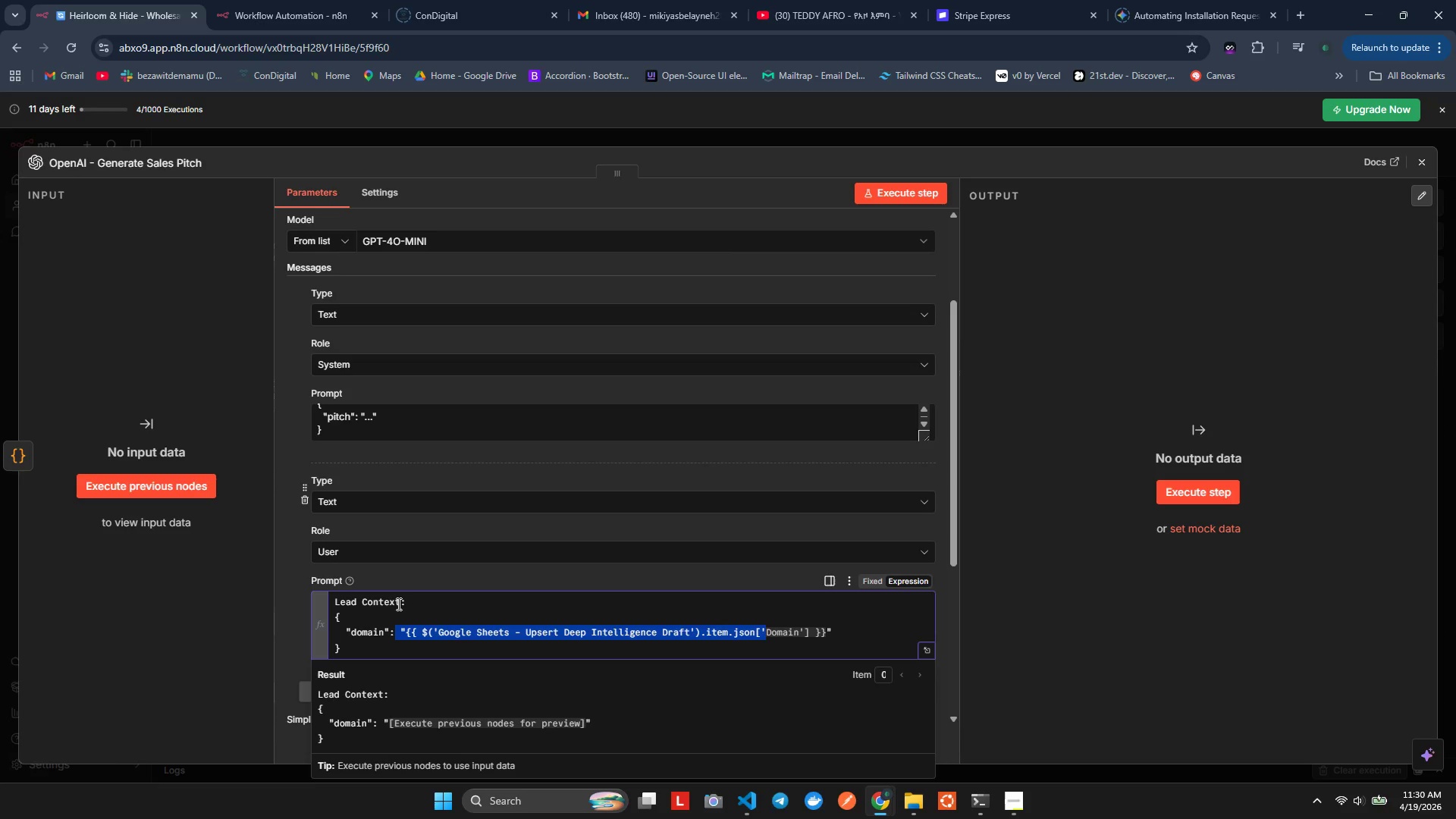 
key(Shift+ArrowRight)
 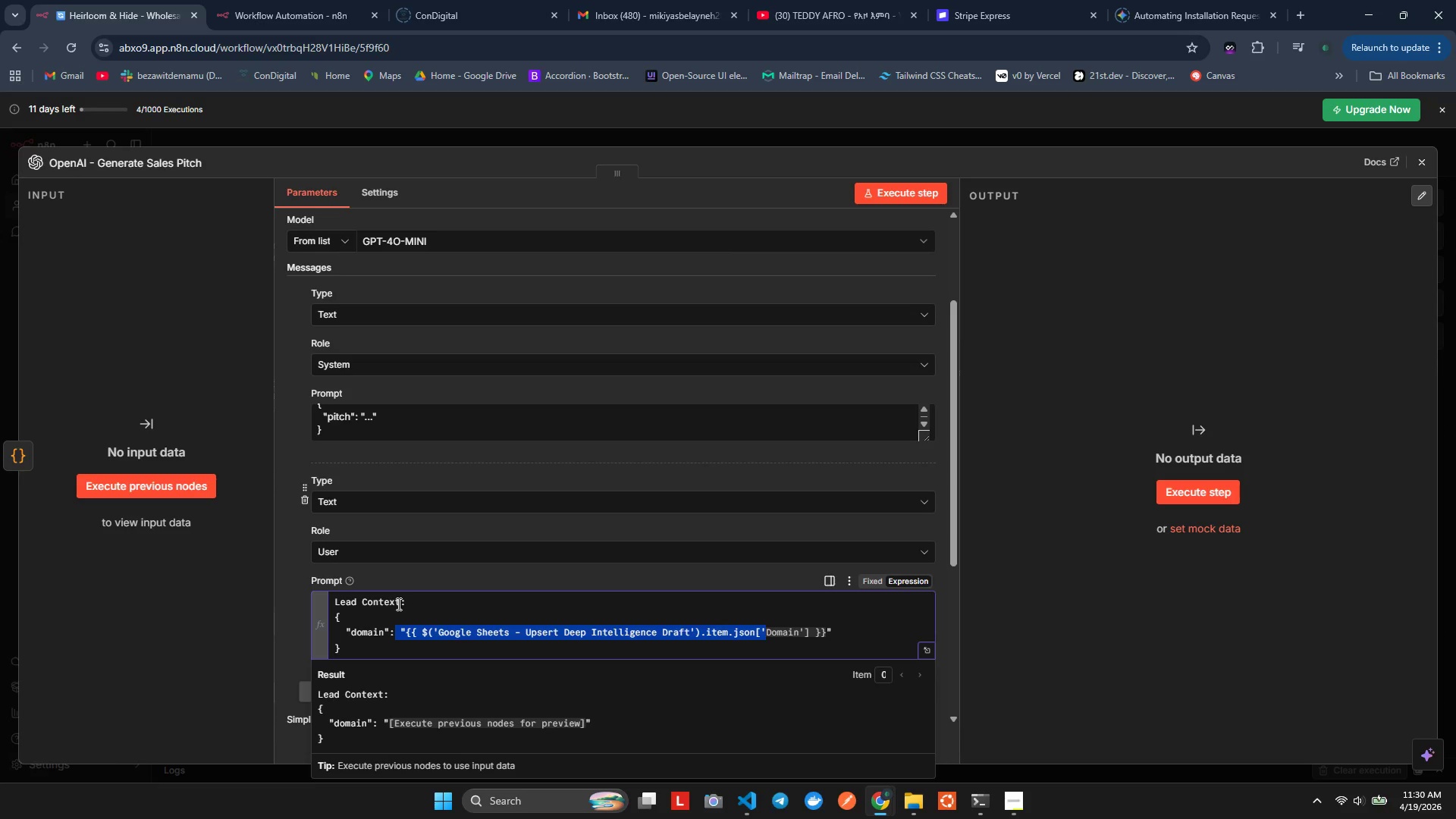 
key(Control+X)
 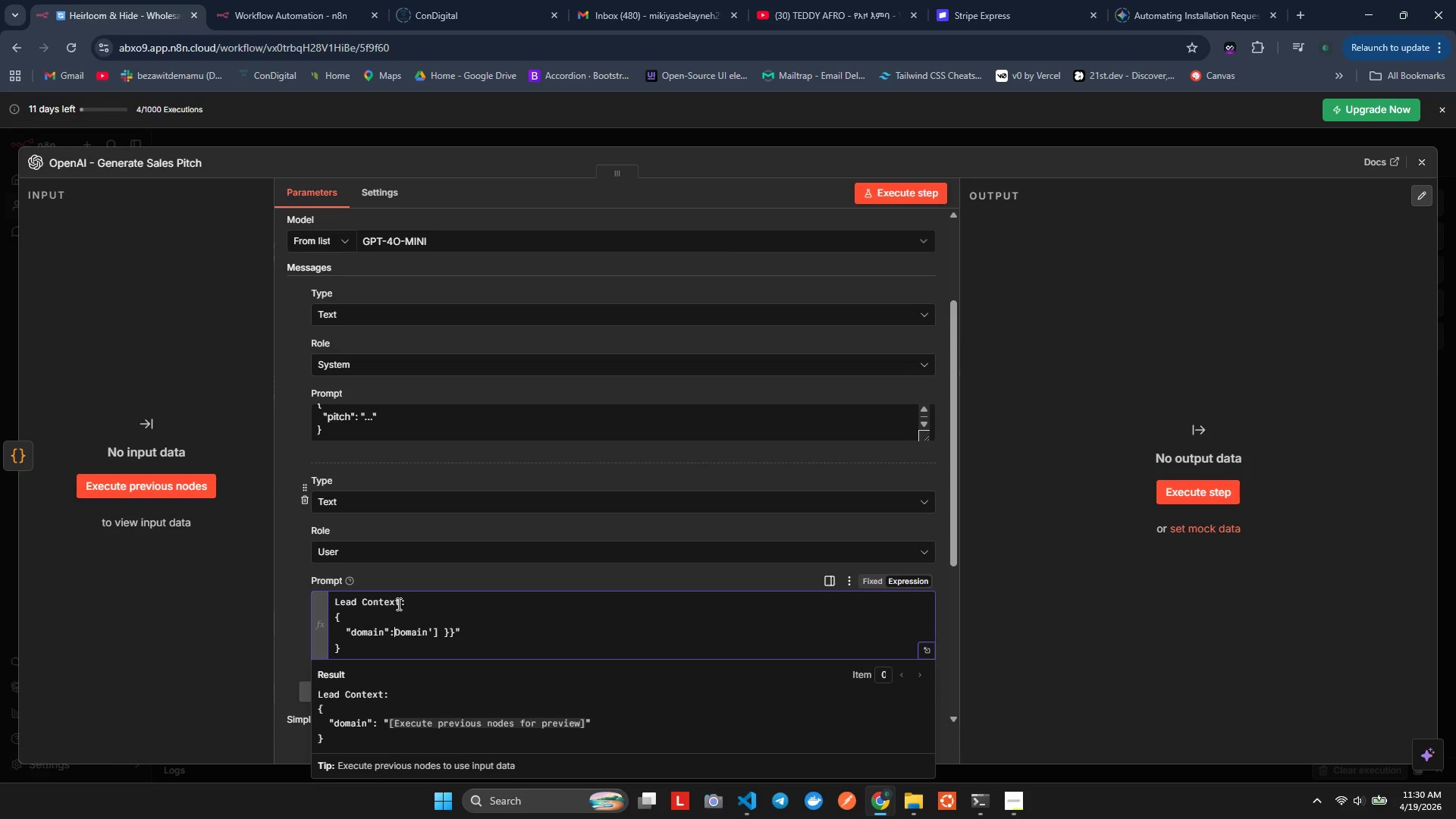 
key(Control+Z)
 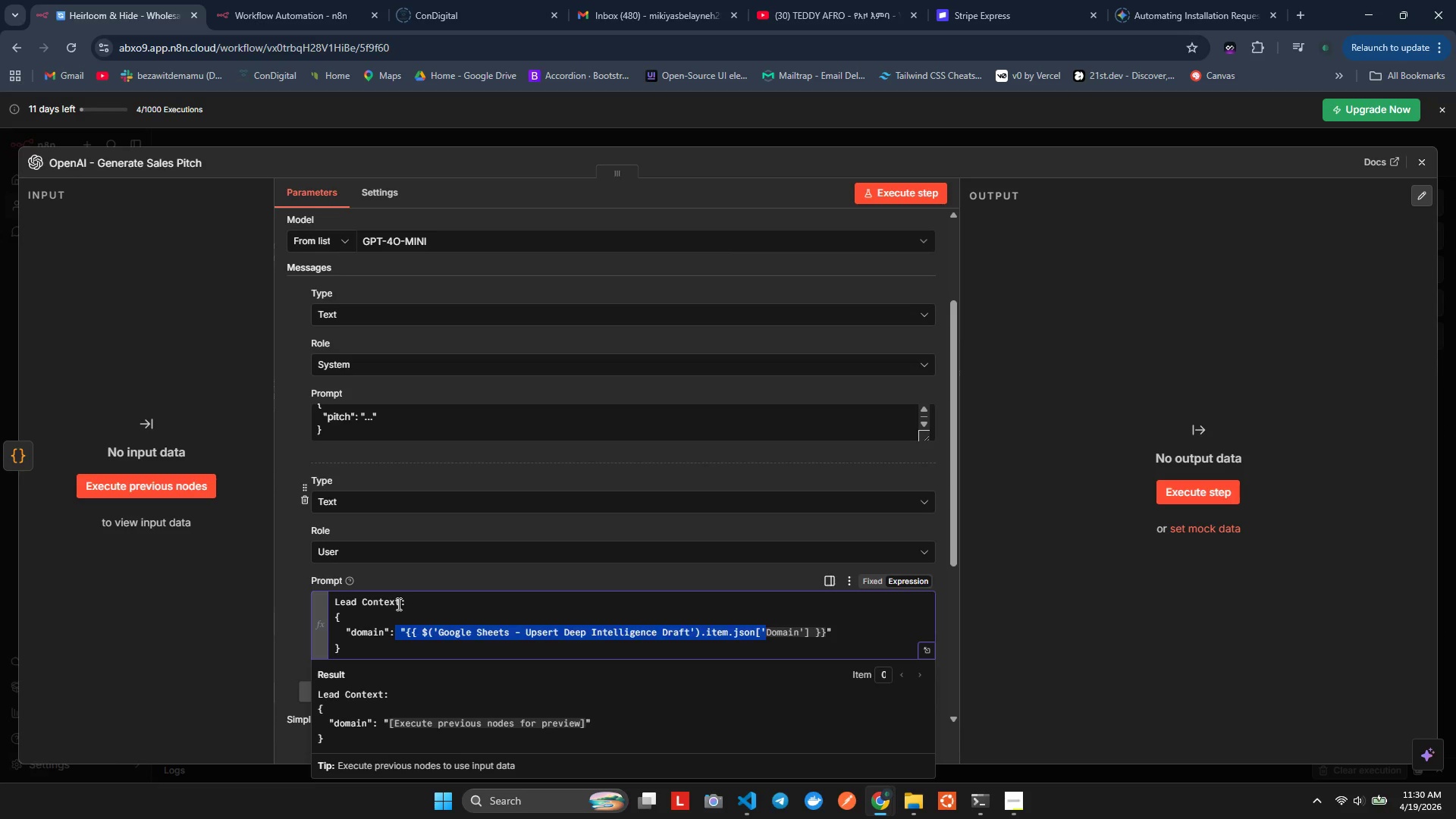 
hold_key(key=ArrowRight, duration=0.95)
 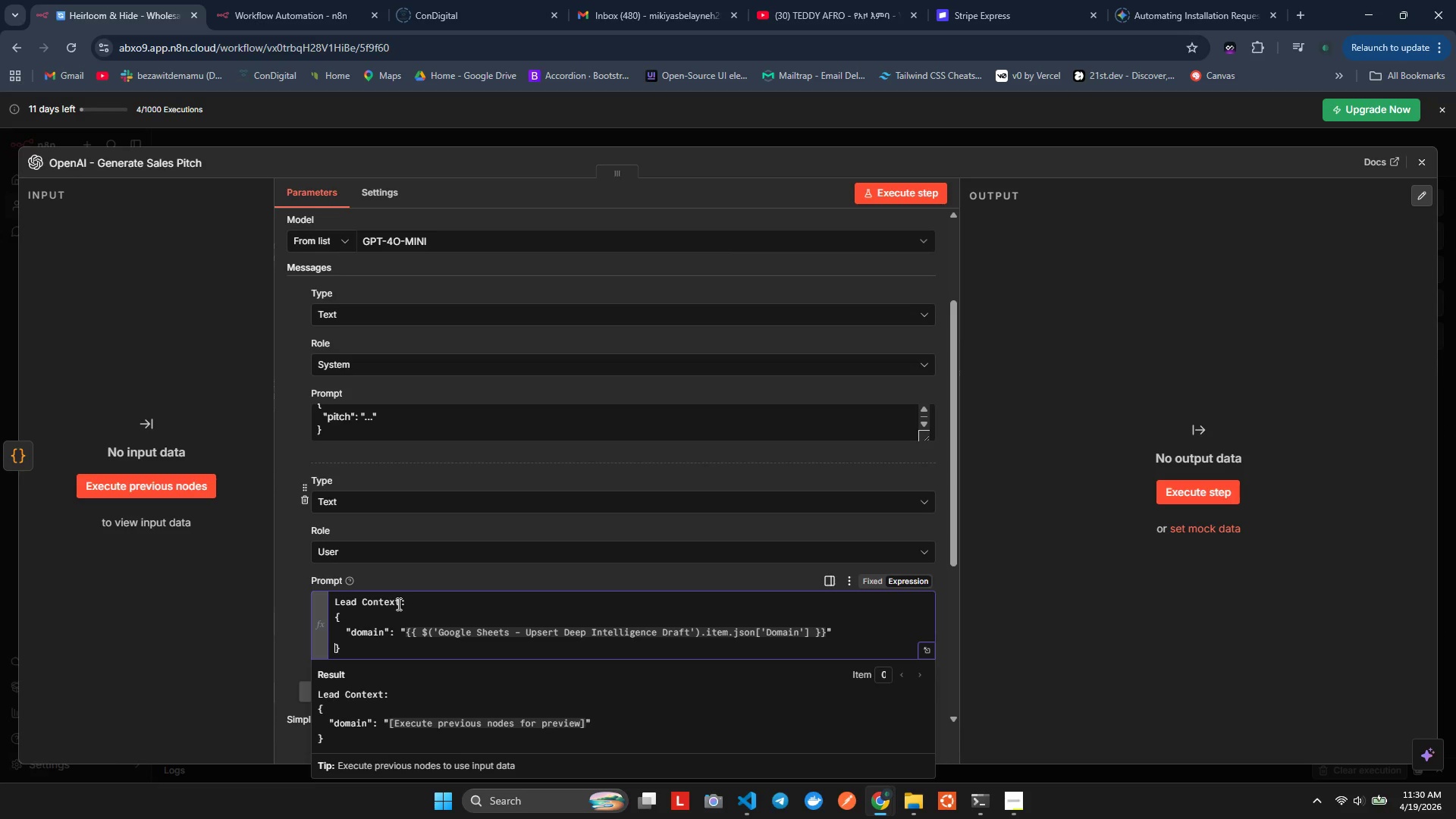 
key(ArrowLeft)
 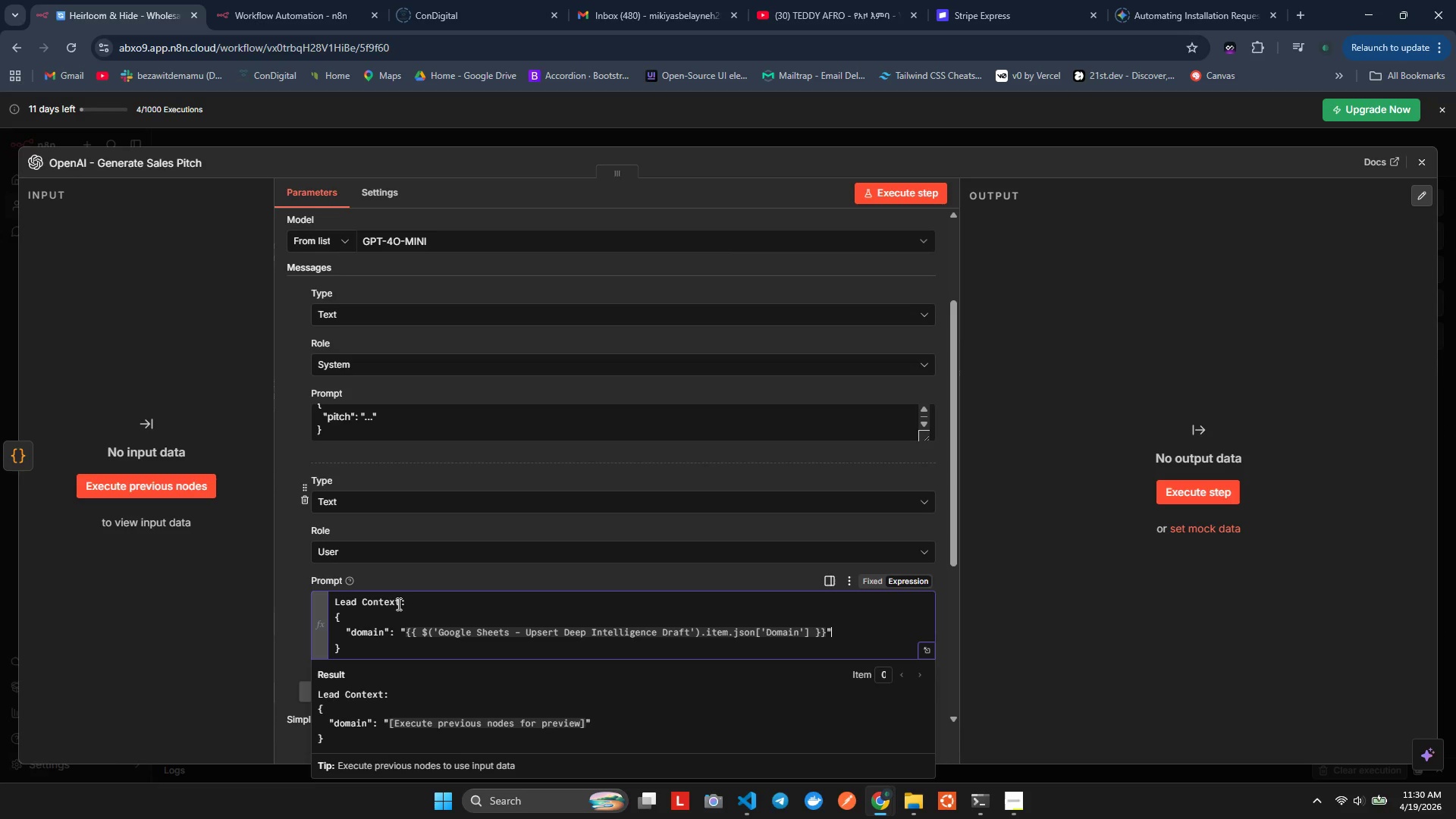 
key(ArrowLeft)
 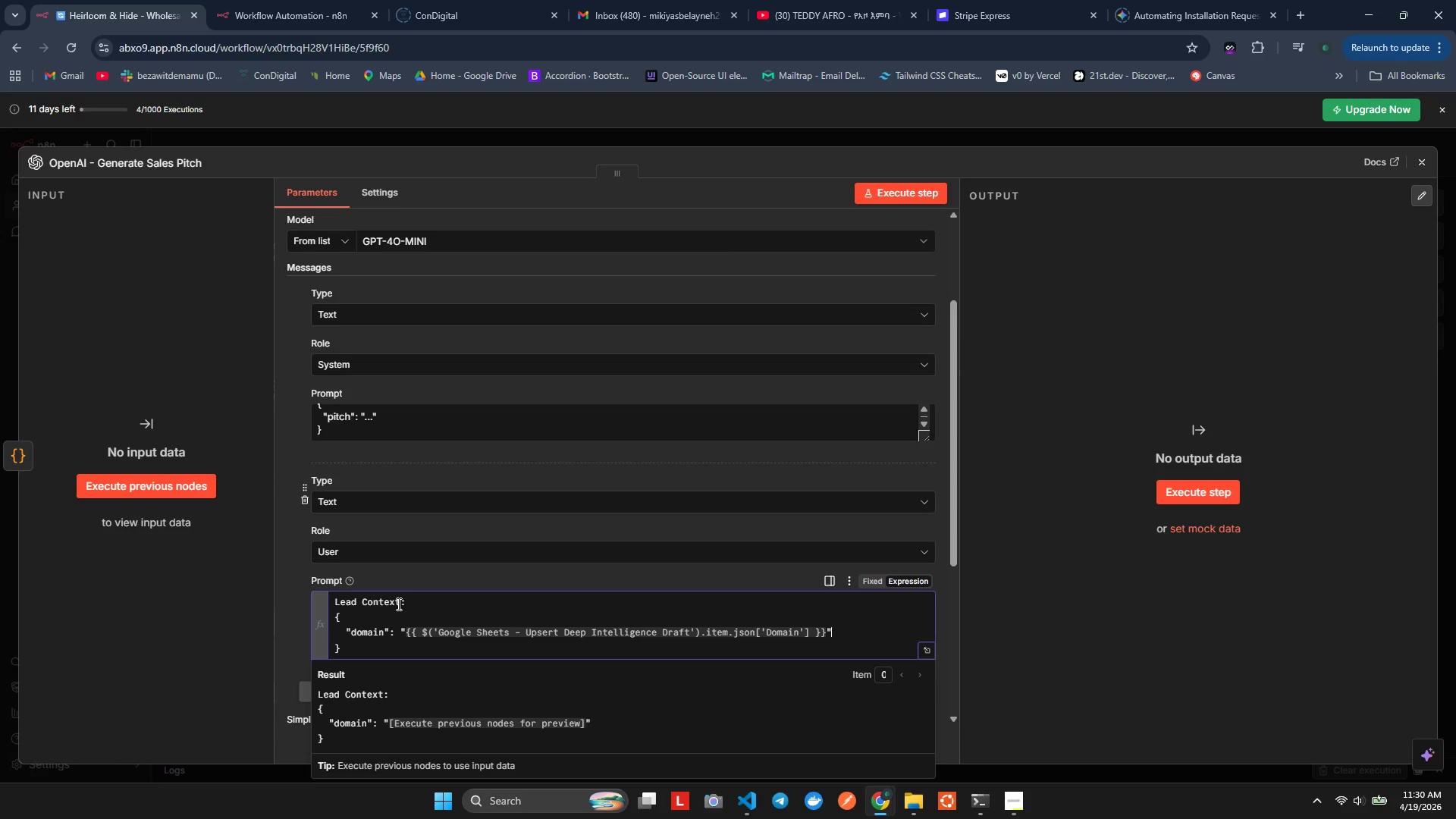 
key(Comma)
 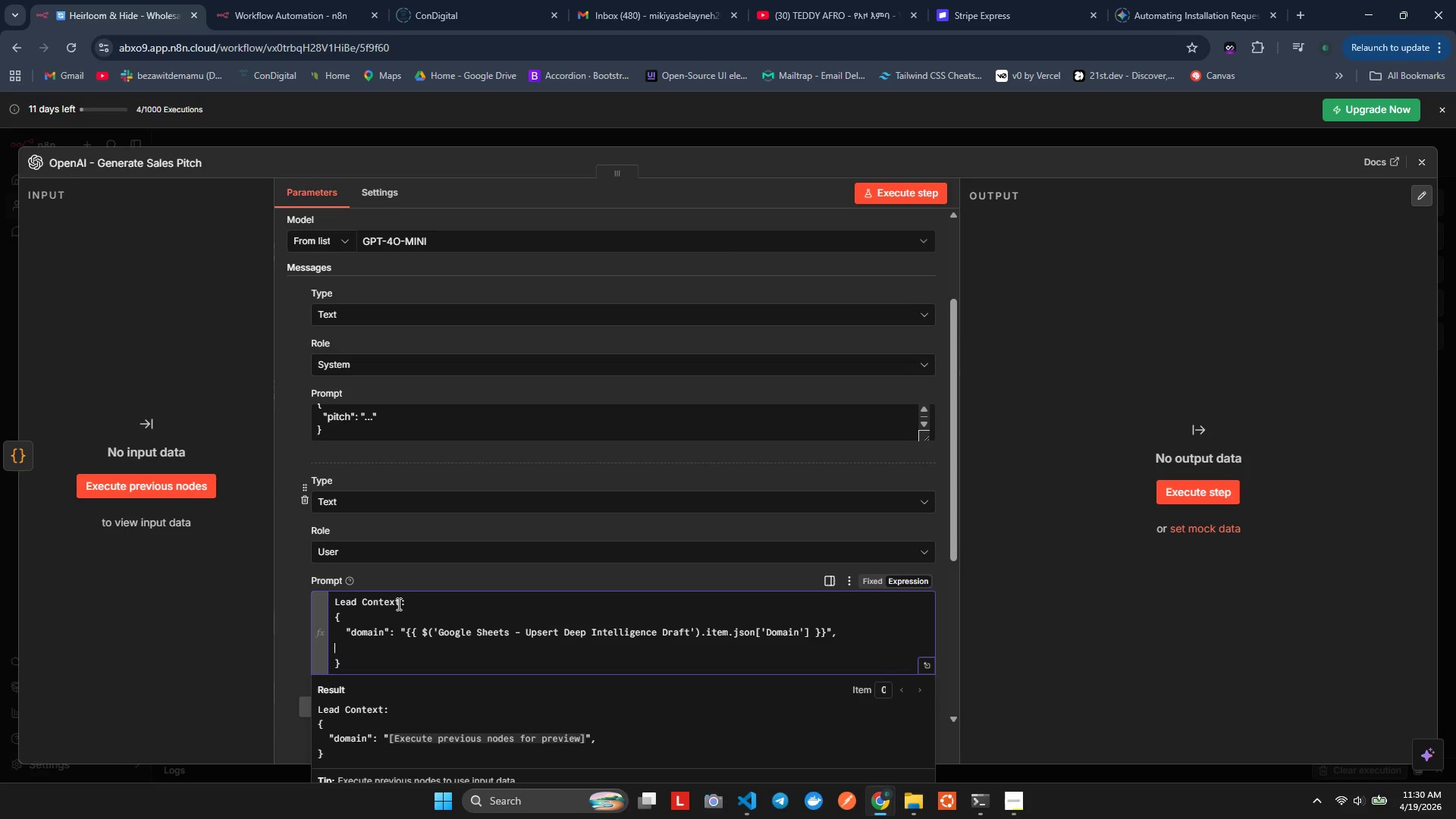 
key(Enter)
 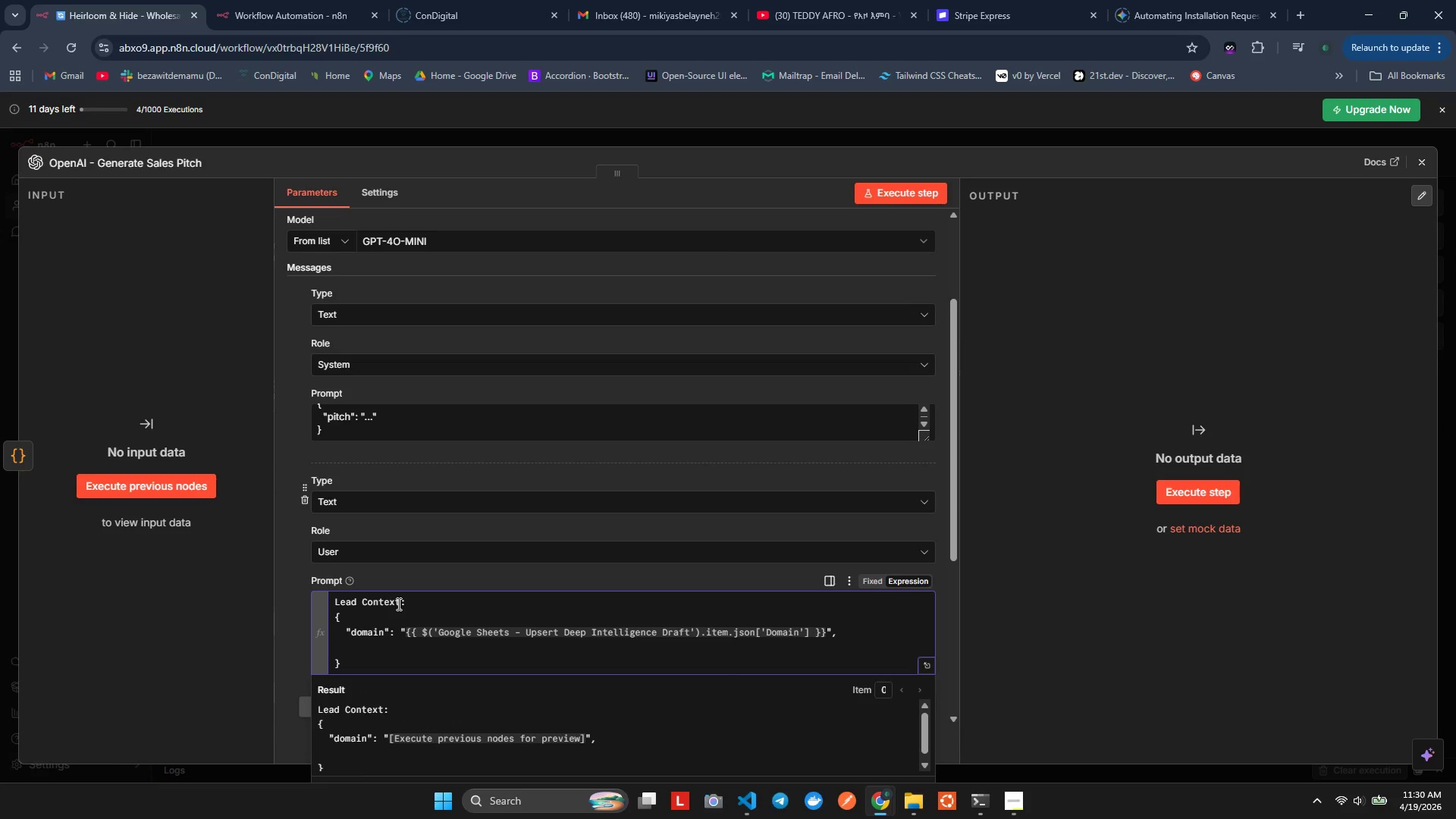 
key(Space)
 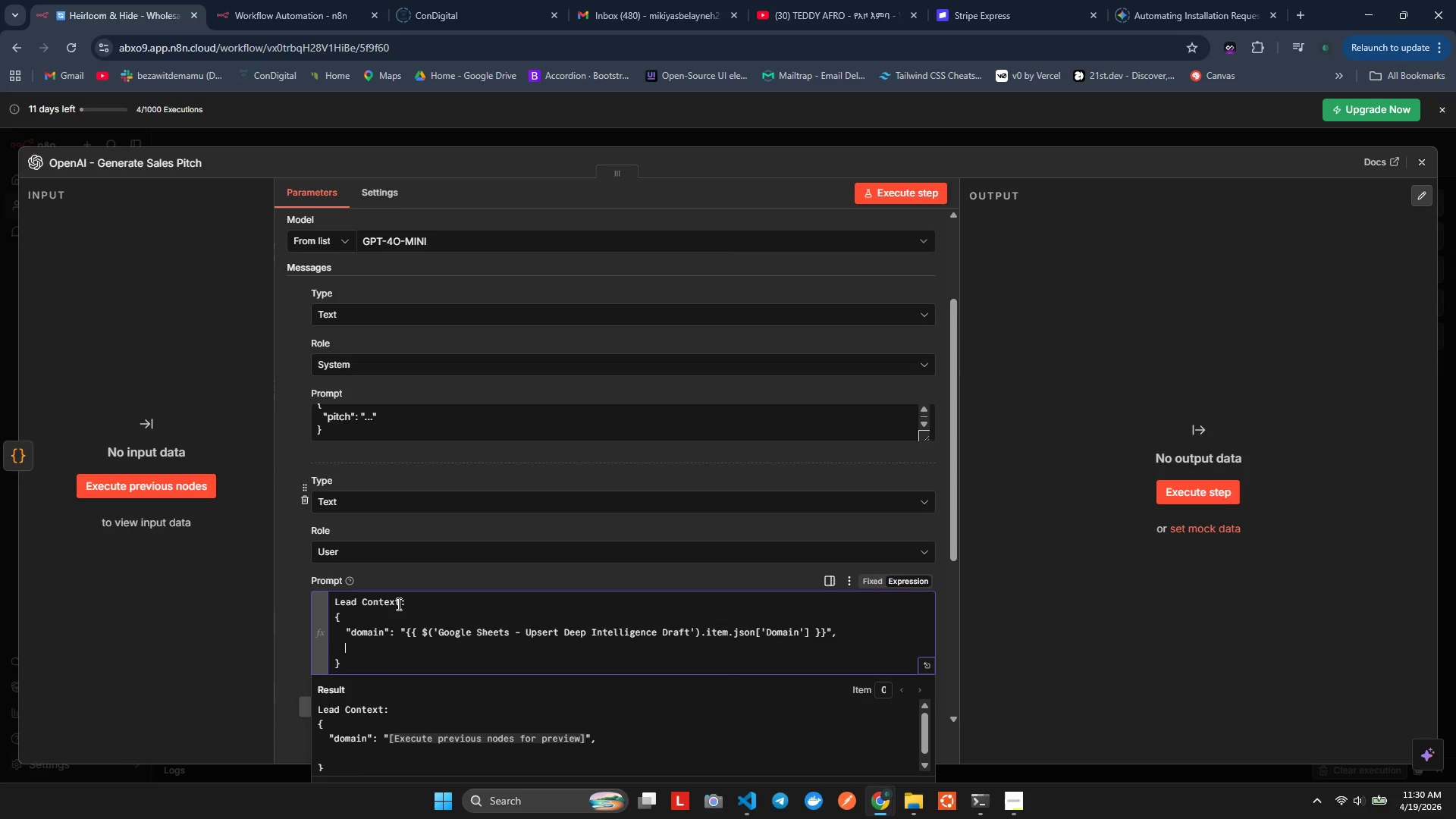 
key(Space)
 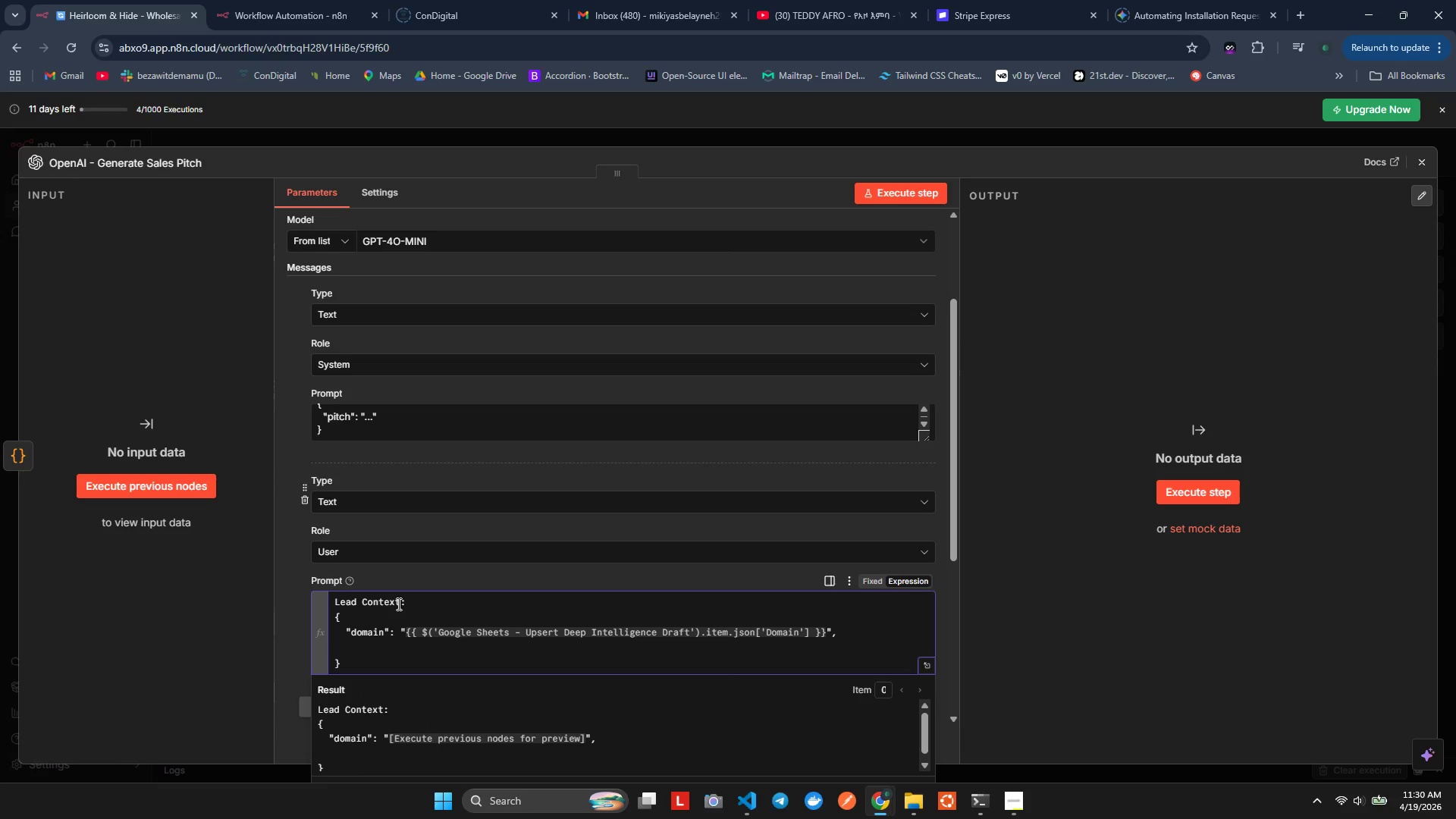 
key(Shift+Quote)
 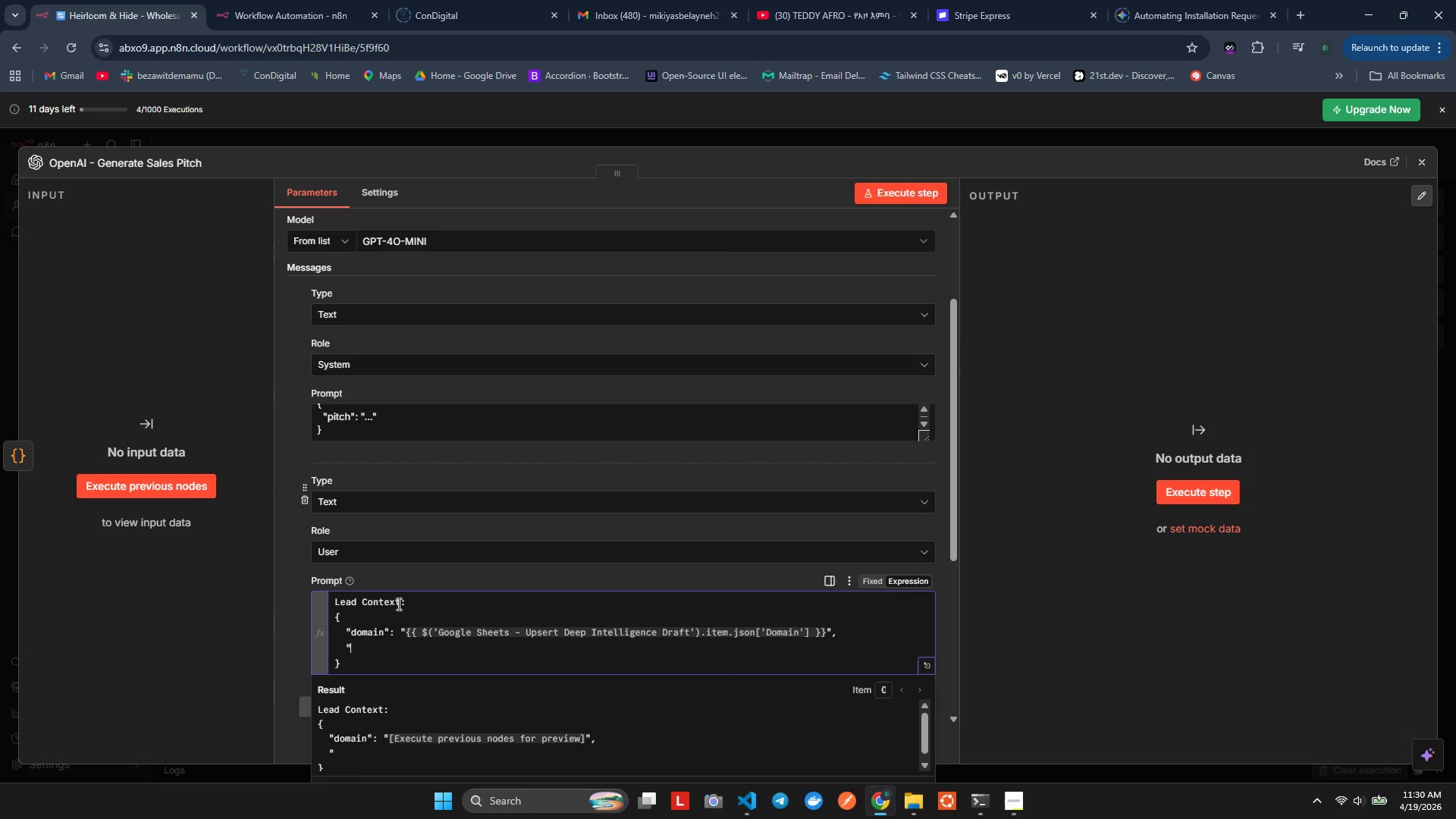 
type(cany_size":  )
 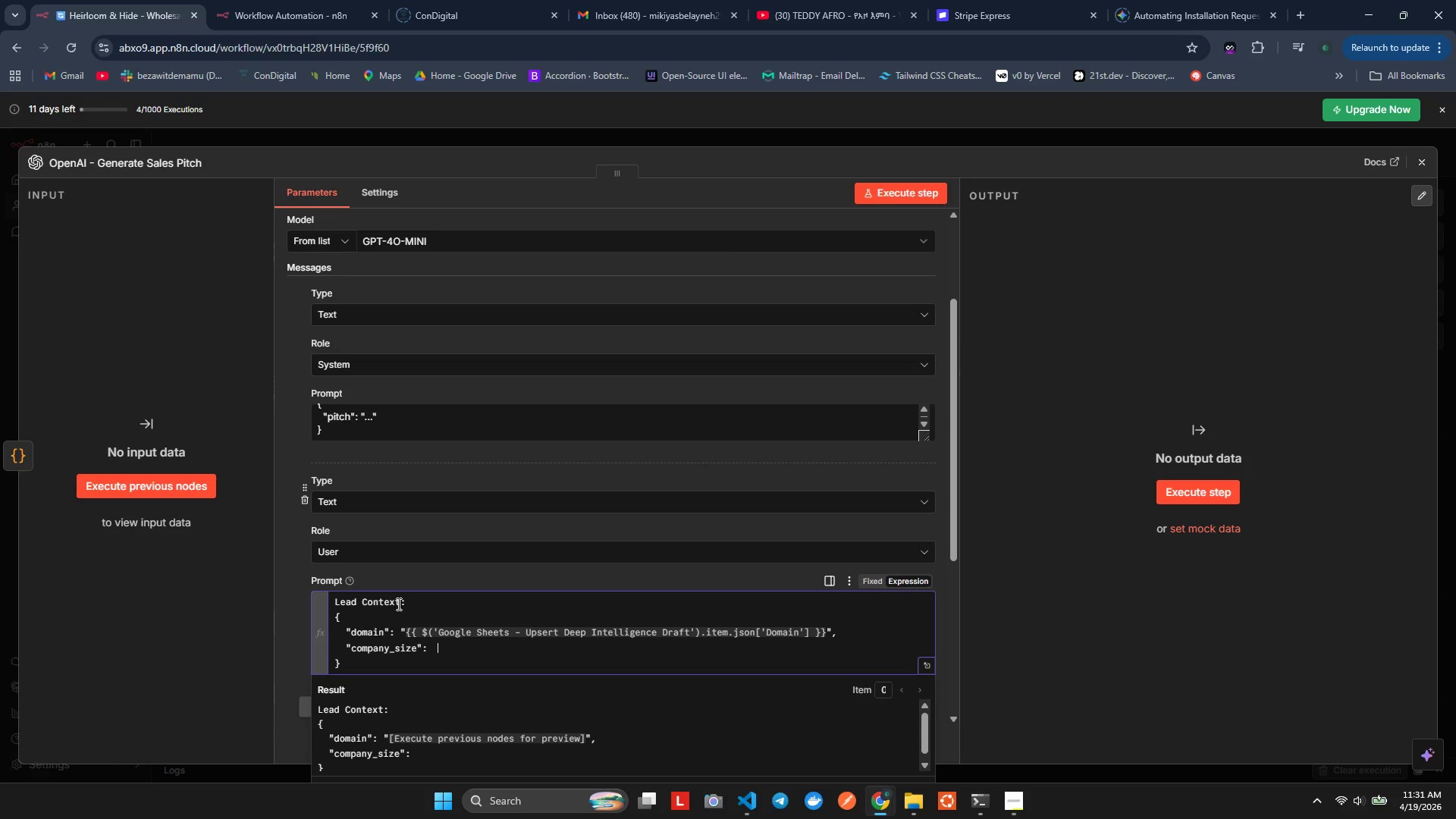 
hold_key(key=O, duration=0.31)
 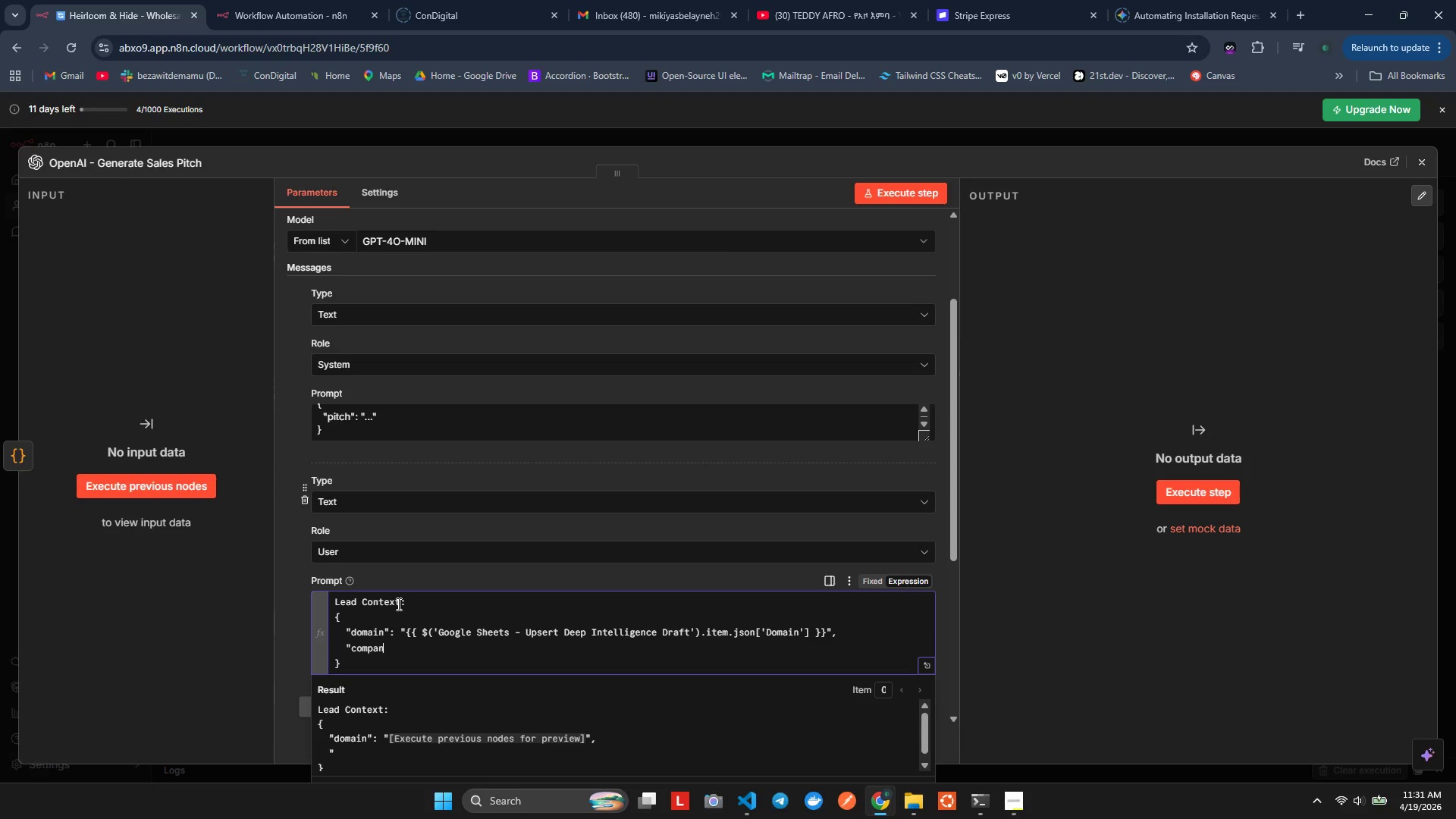 
hold_key(key=M, duration=0.31)
 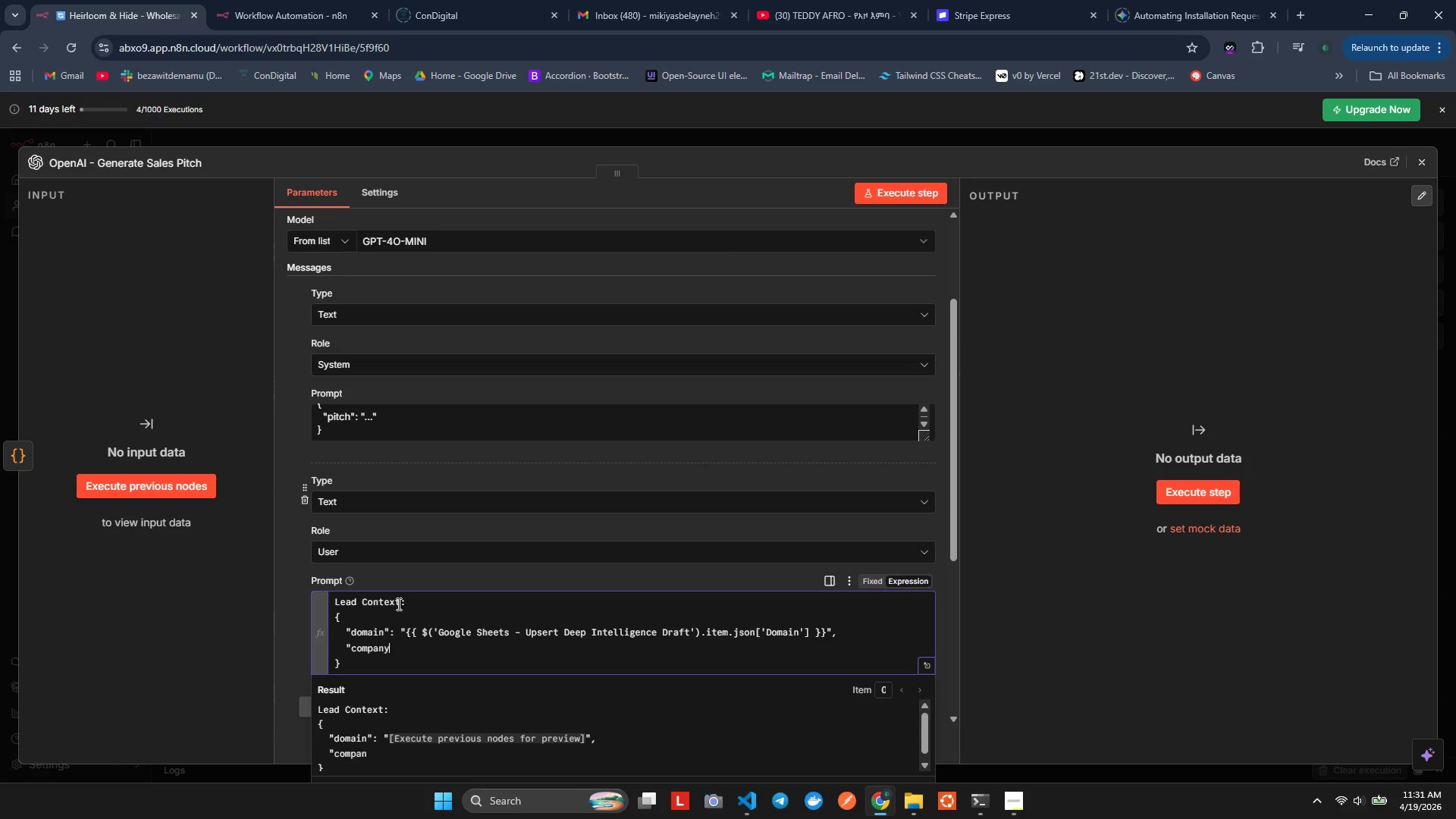 
hold_key(key=P, duration=0.36)
 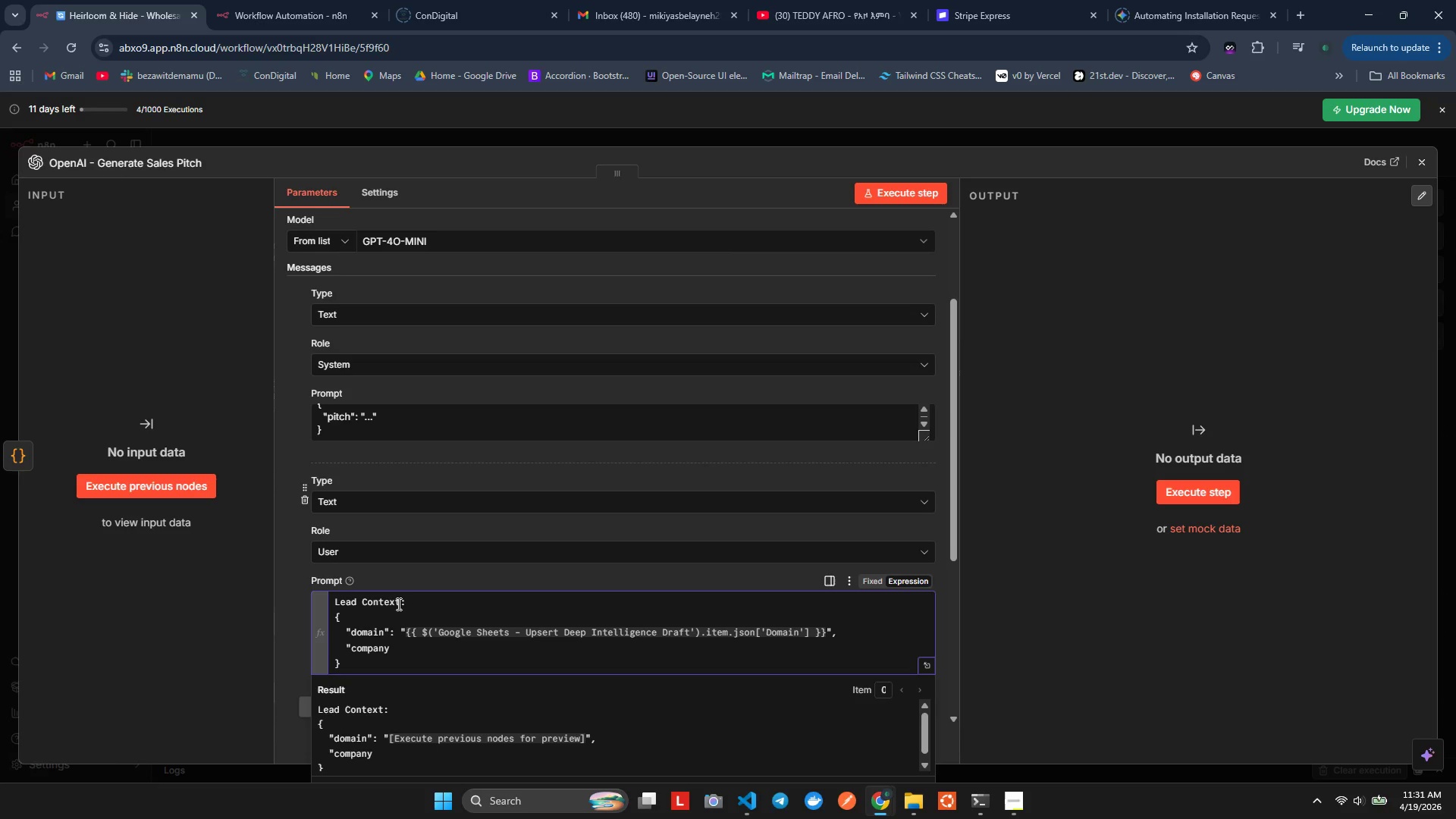 
key(Control+V)
 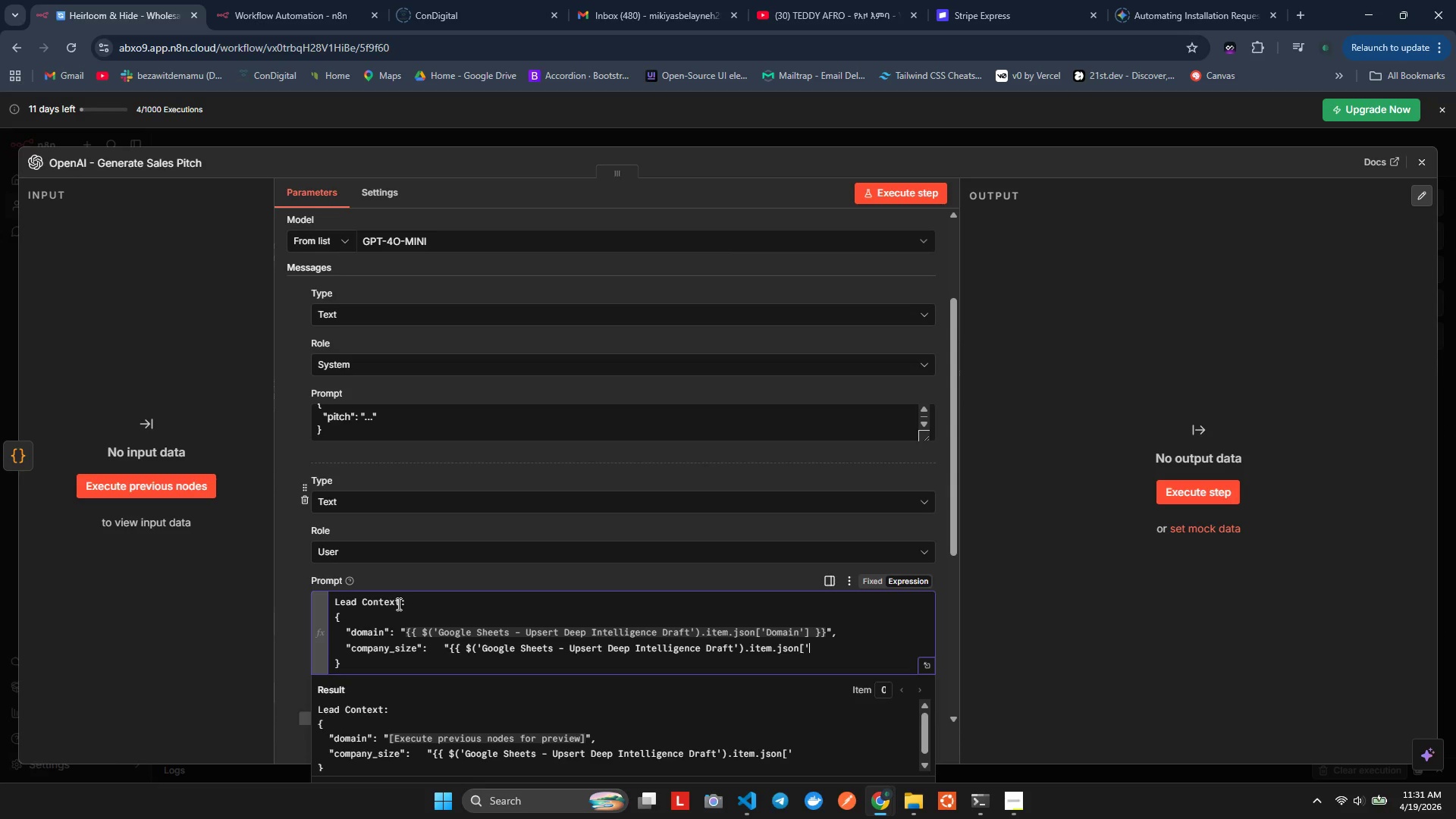 
wait(9.34)
 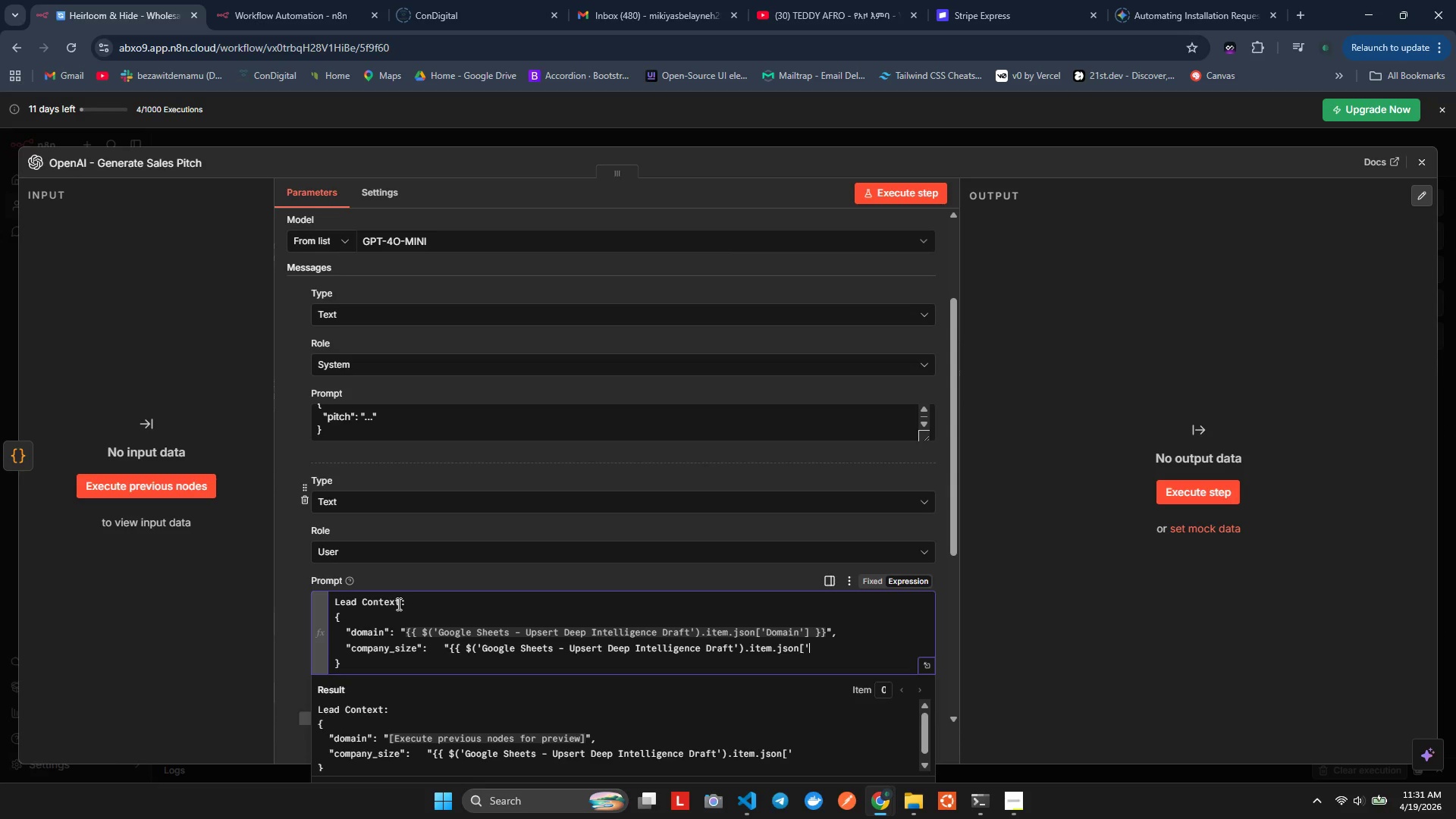 
key(Control+C)
 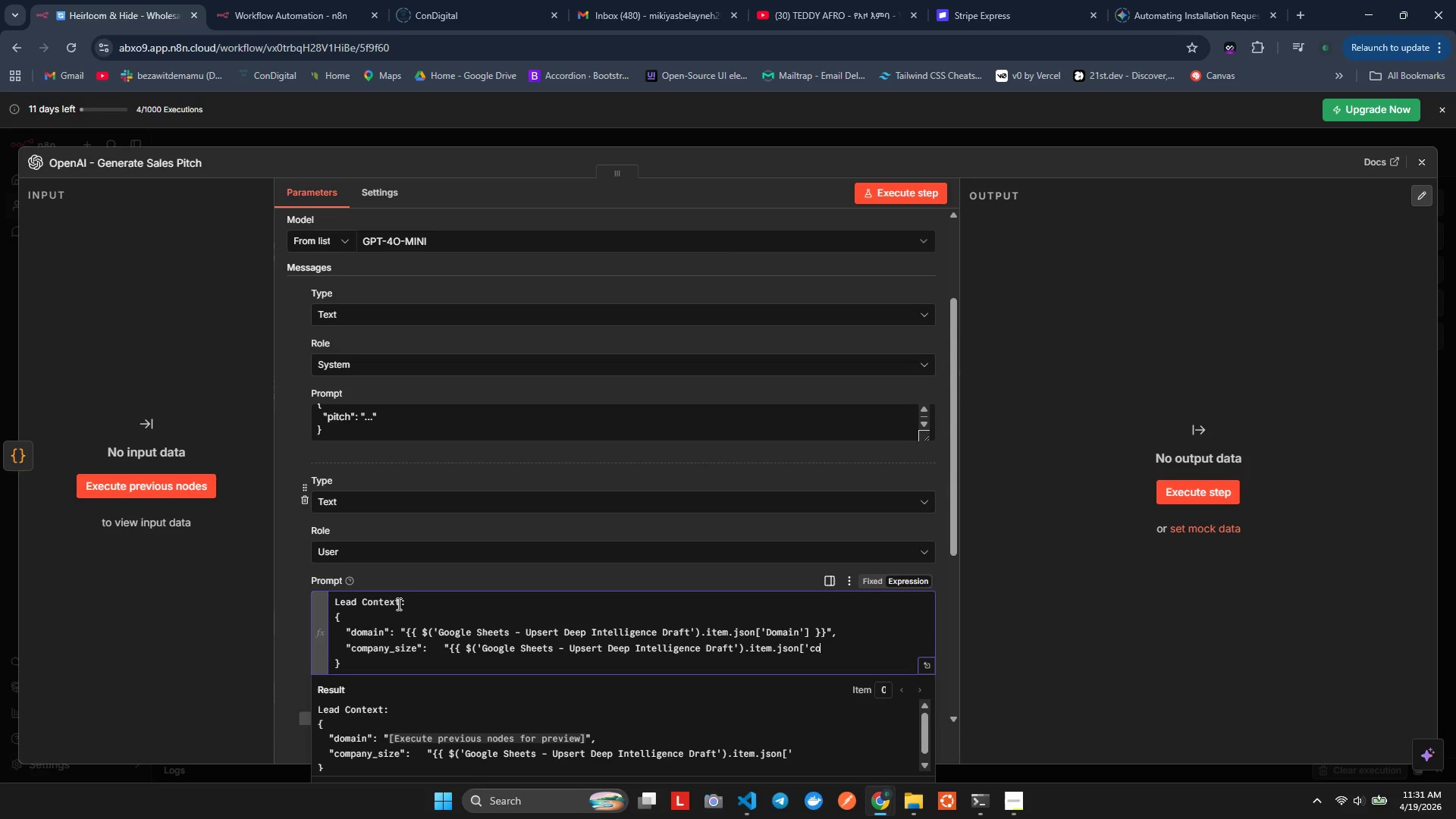 
hold_key(key=O, duration=0.31)
 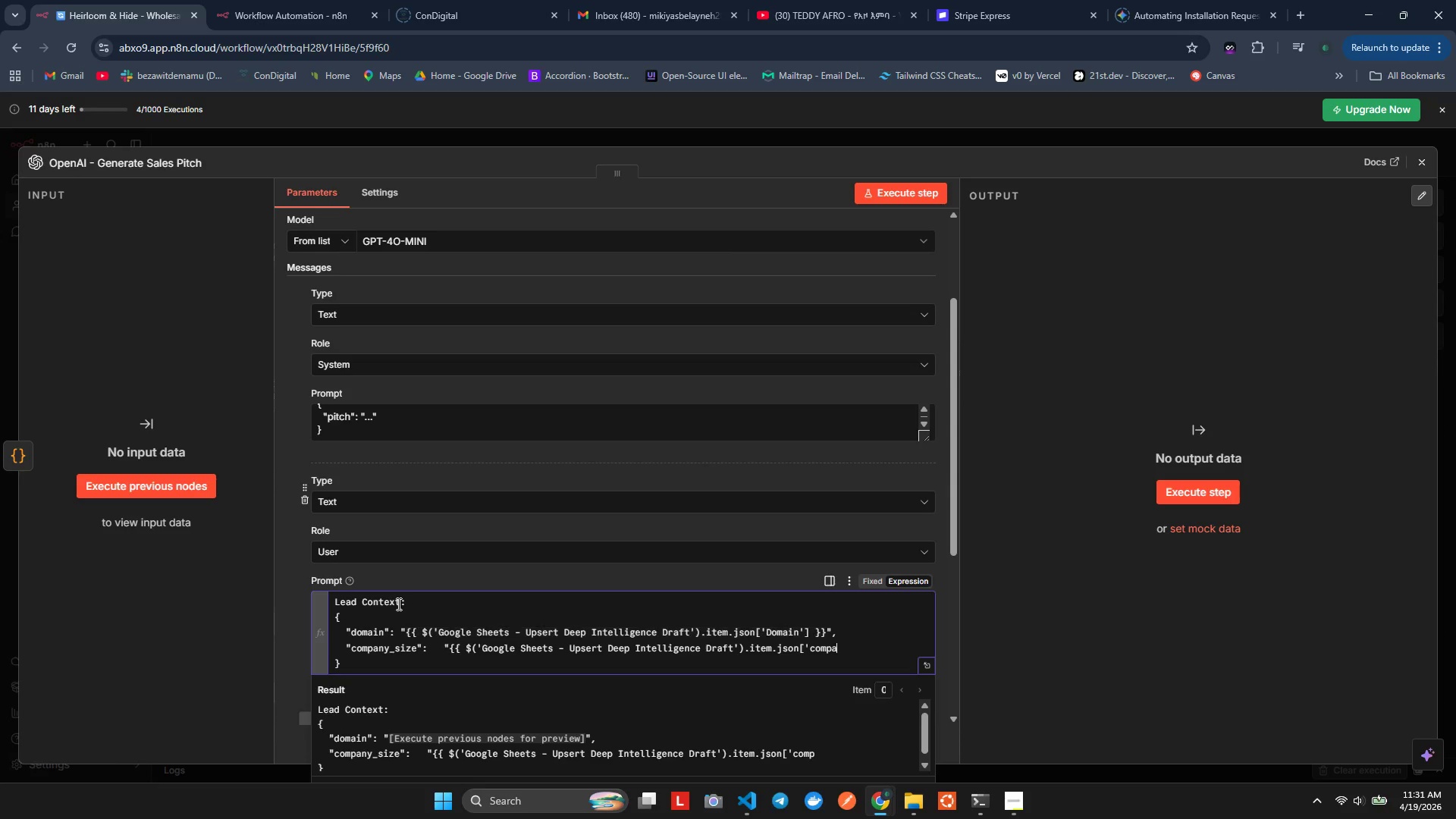 
hold_key(key=M, duration=0.36)
 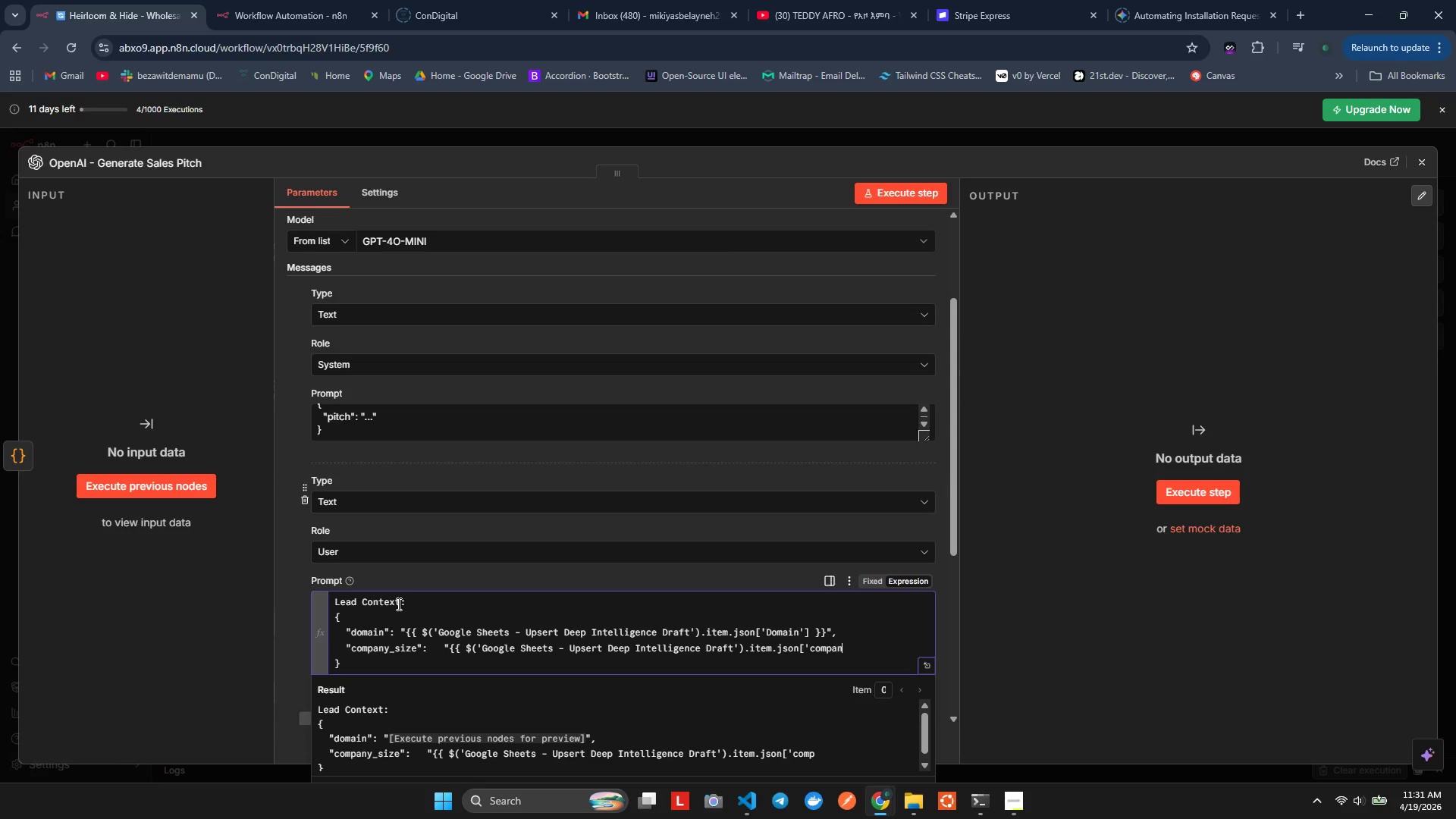 
hold_key(key=P, duration=0.34)
 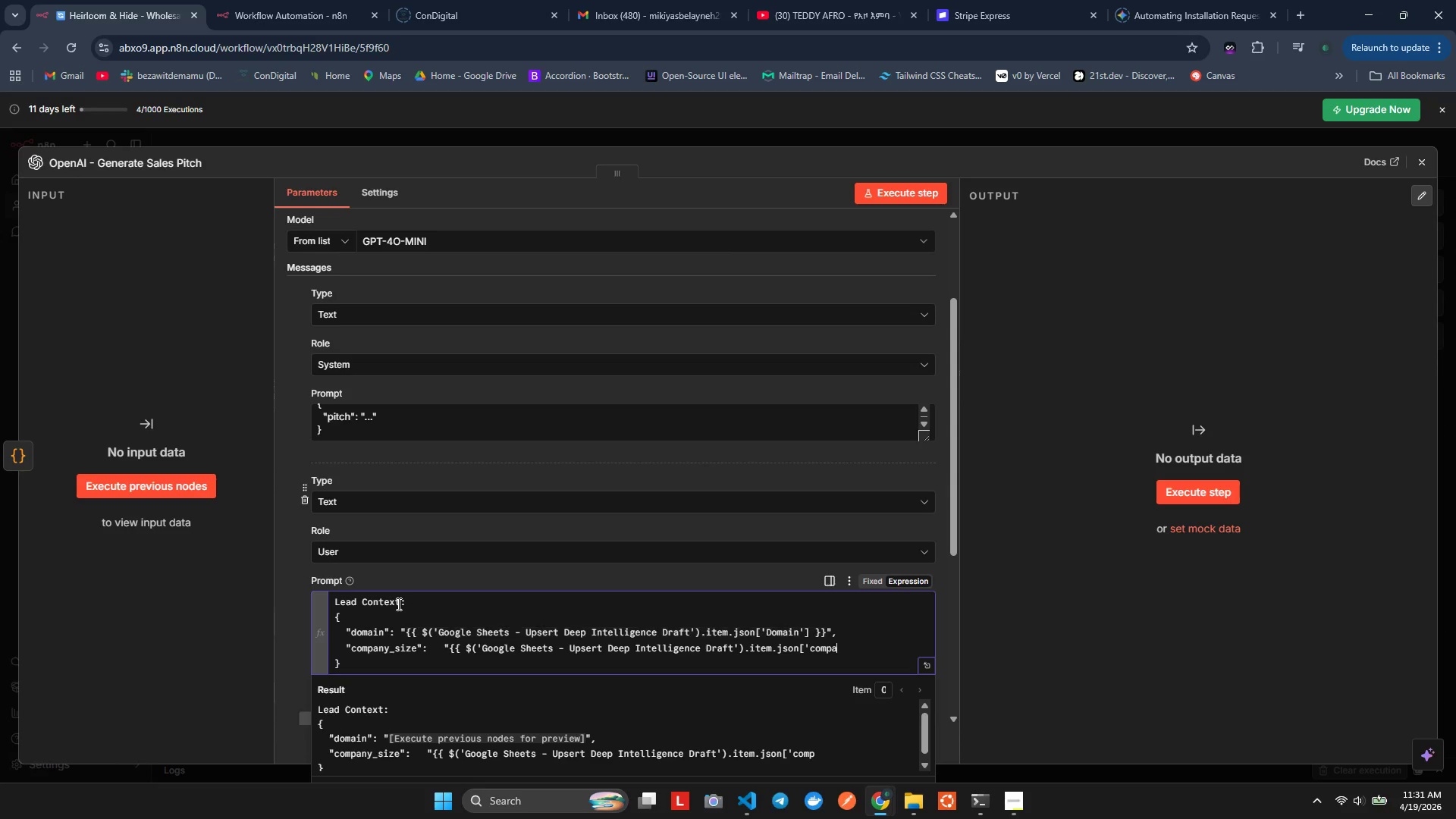 
key(Control+A)
 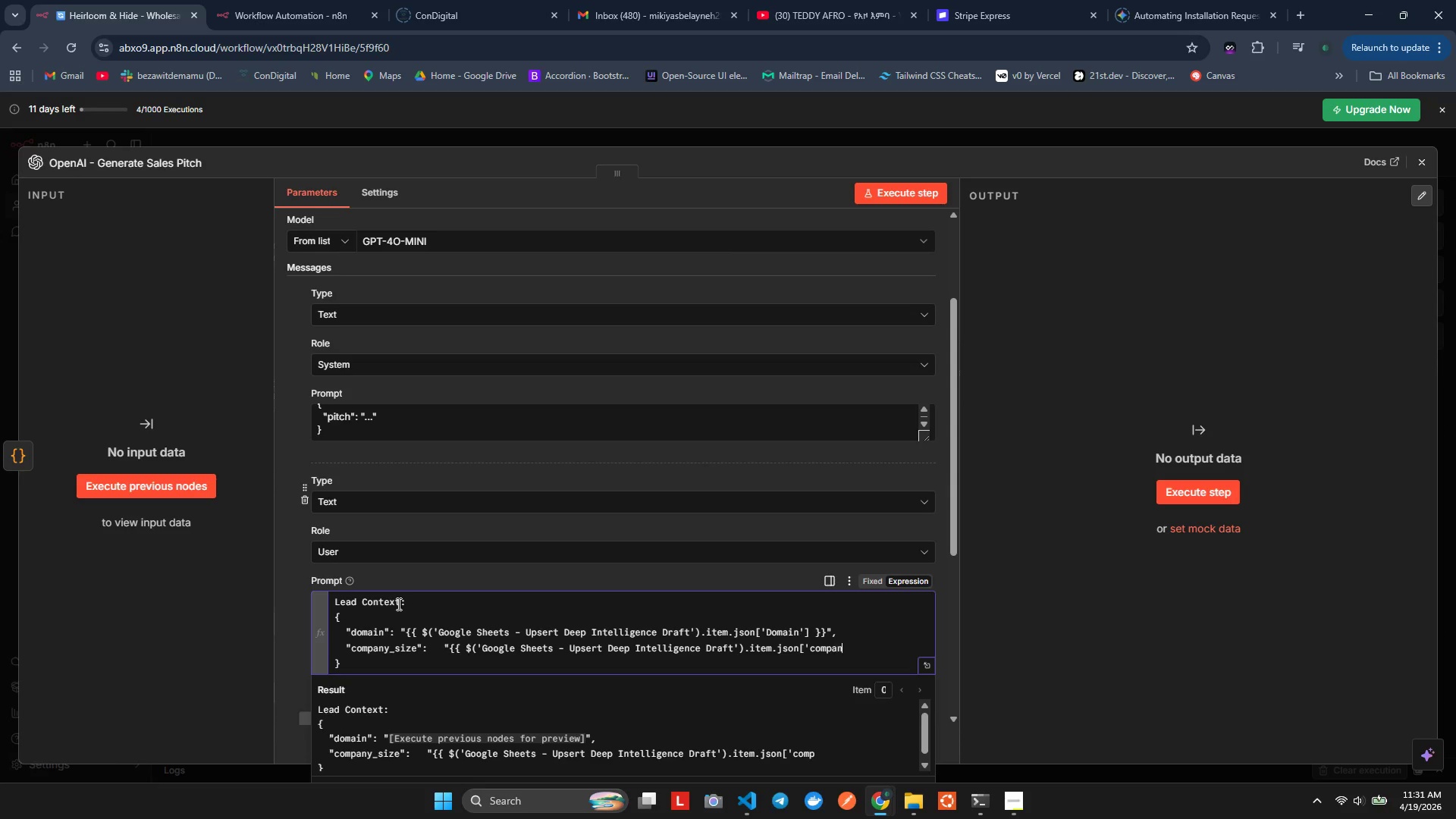 
key(Control+N)
 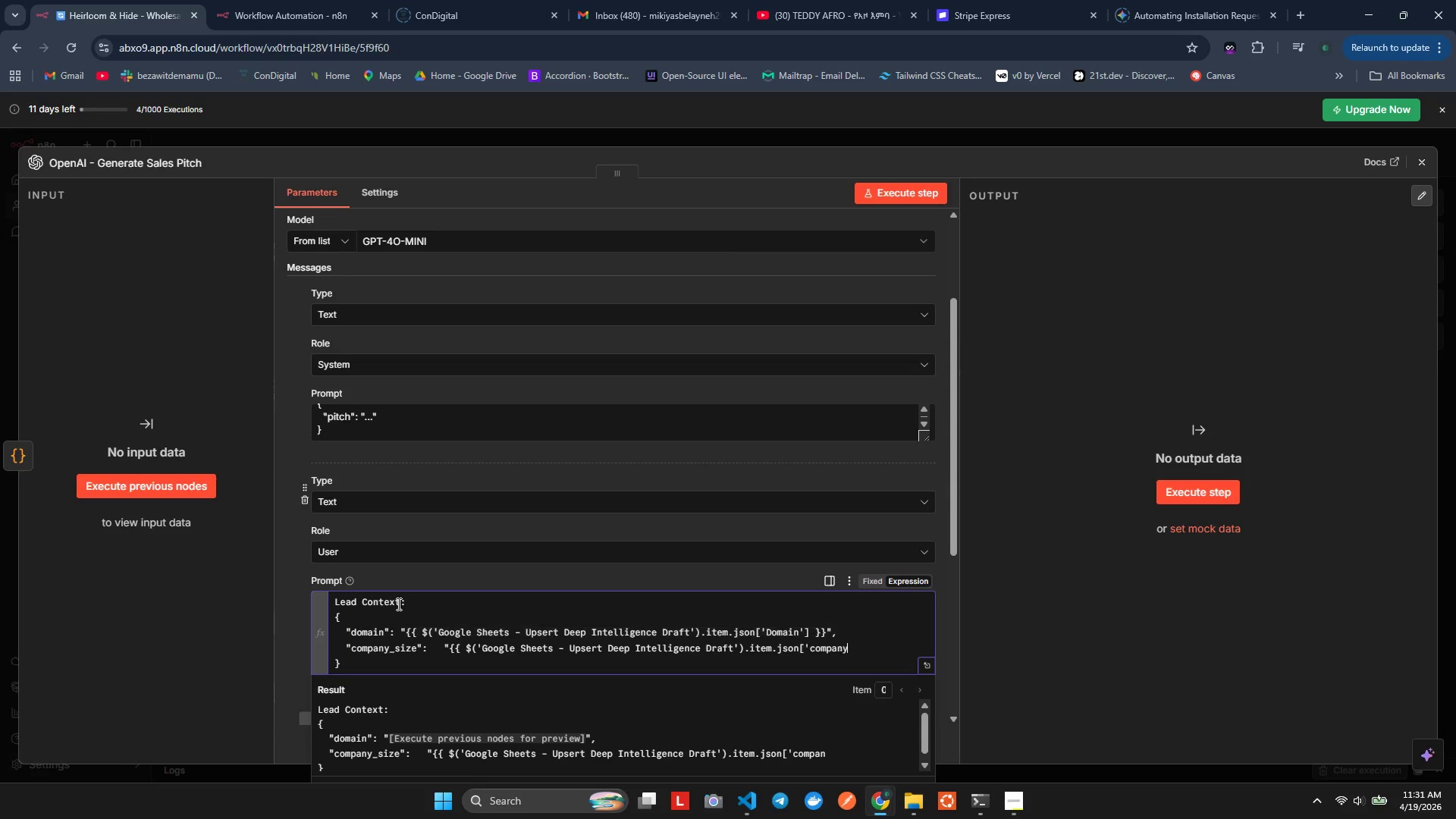 
key(Control+Y)
 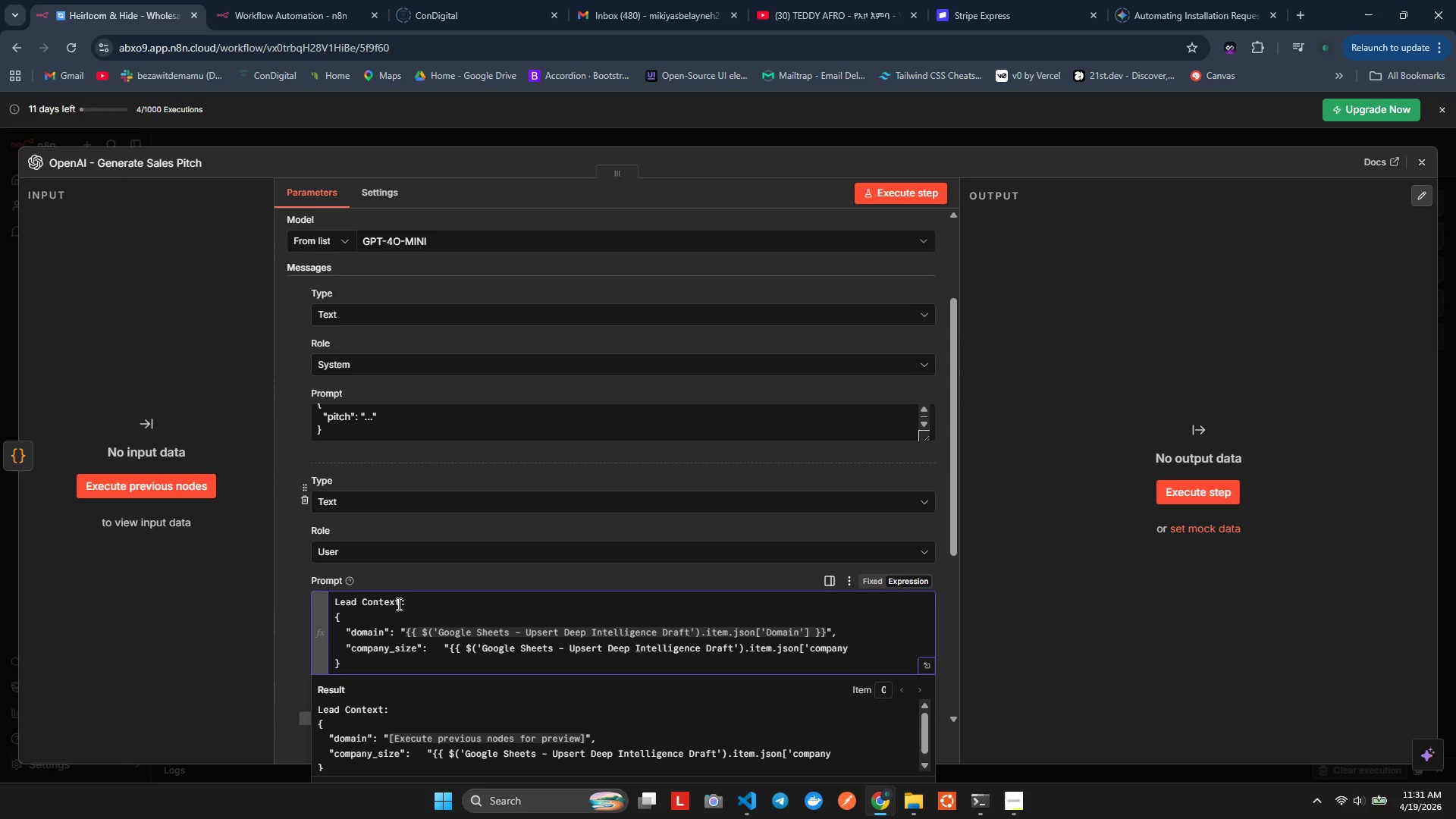 
key(Control+Backspace)
 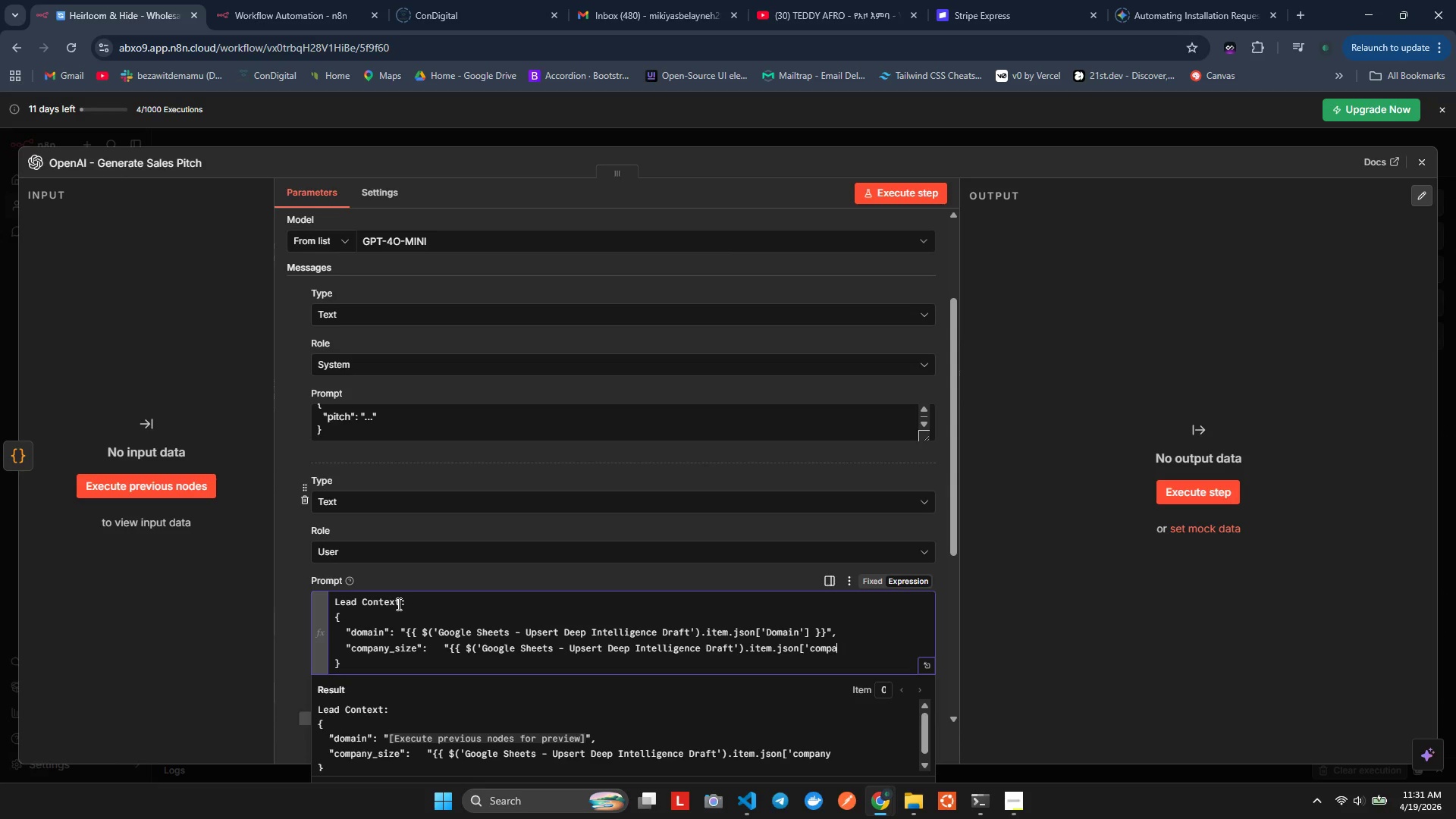 
key(Control+Backspace)
 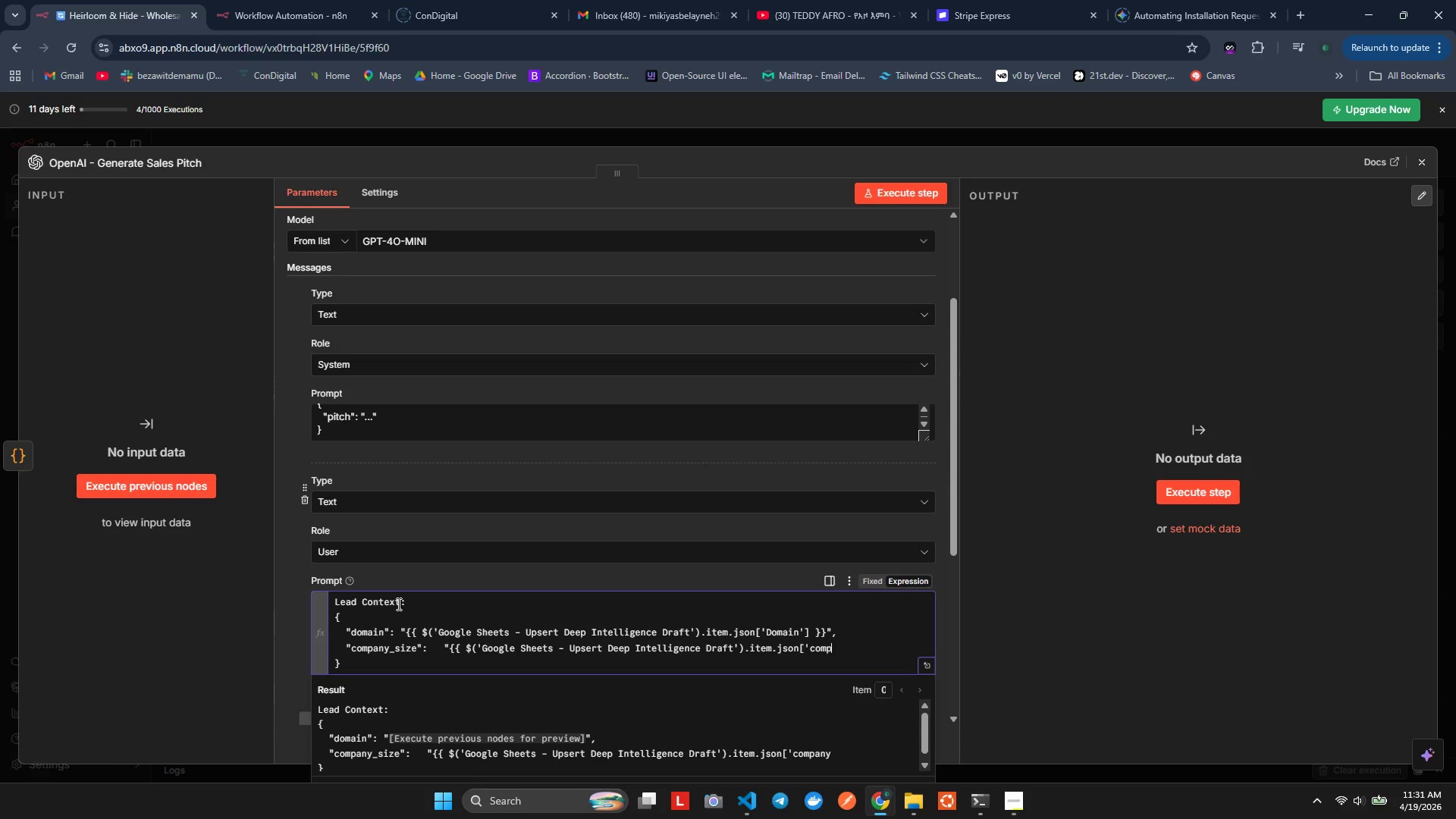 
key(Control+Backspace)
 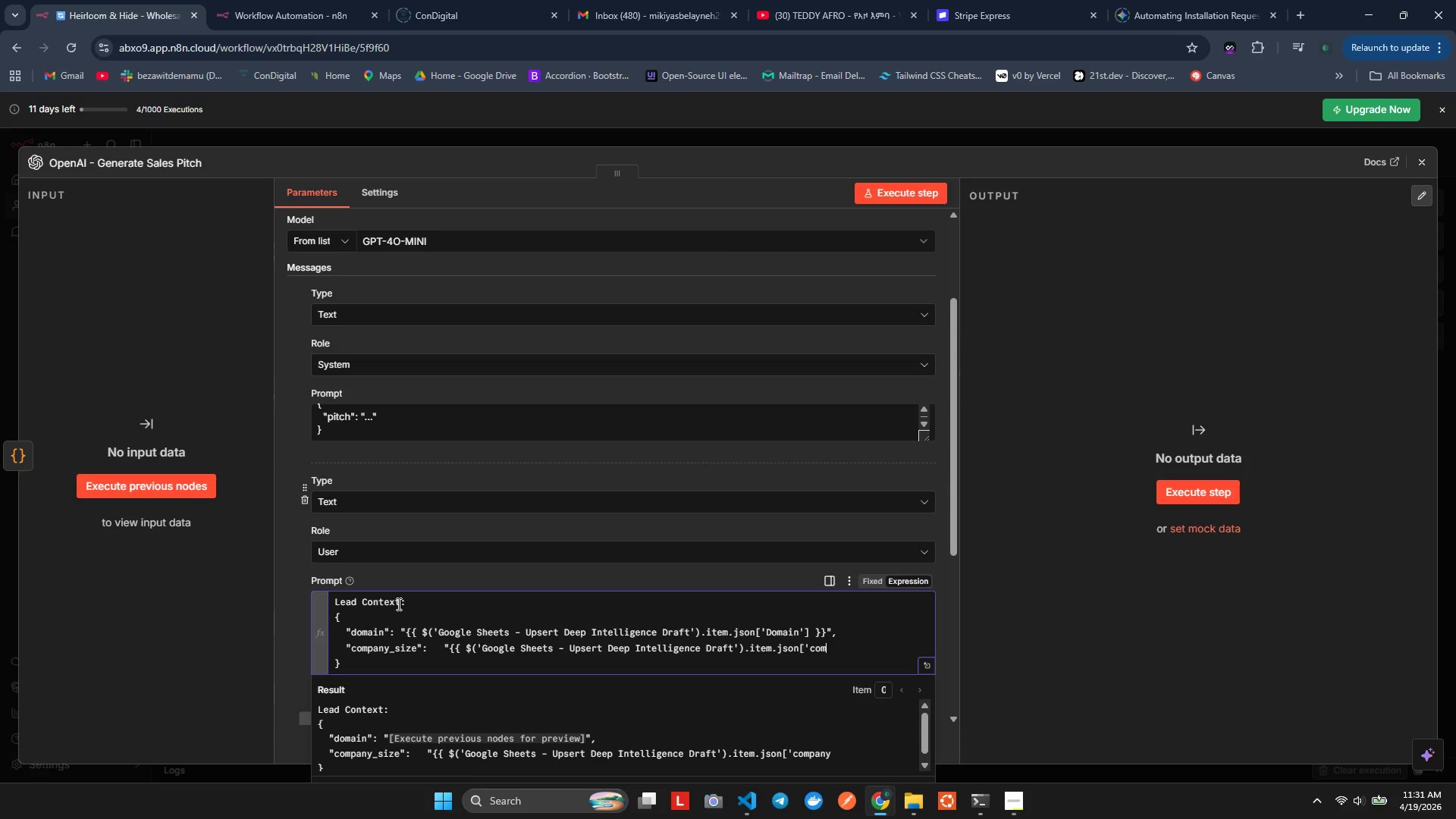 
key(Control+Backspace)
 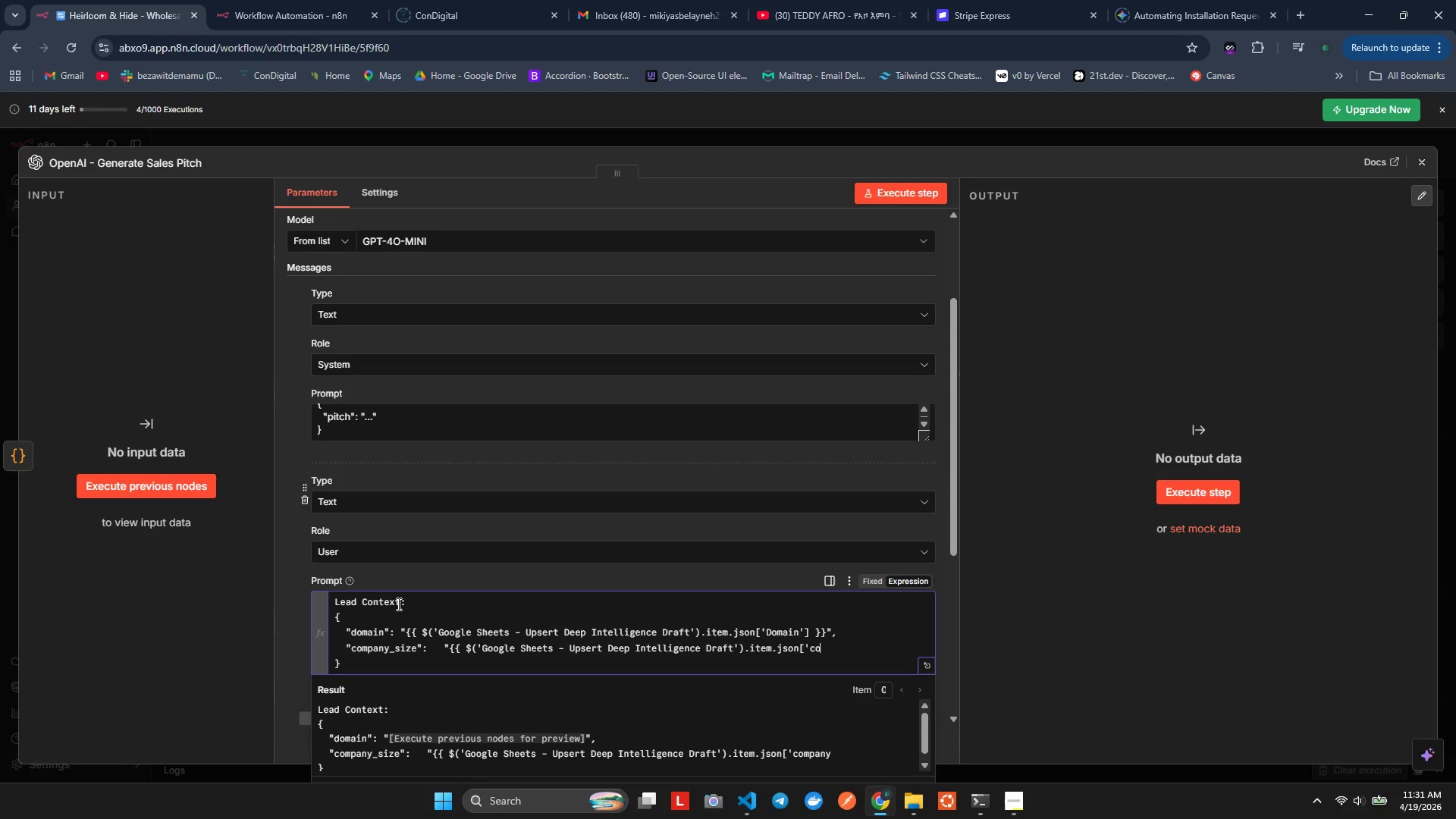 
key(Control+Backspace)
 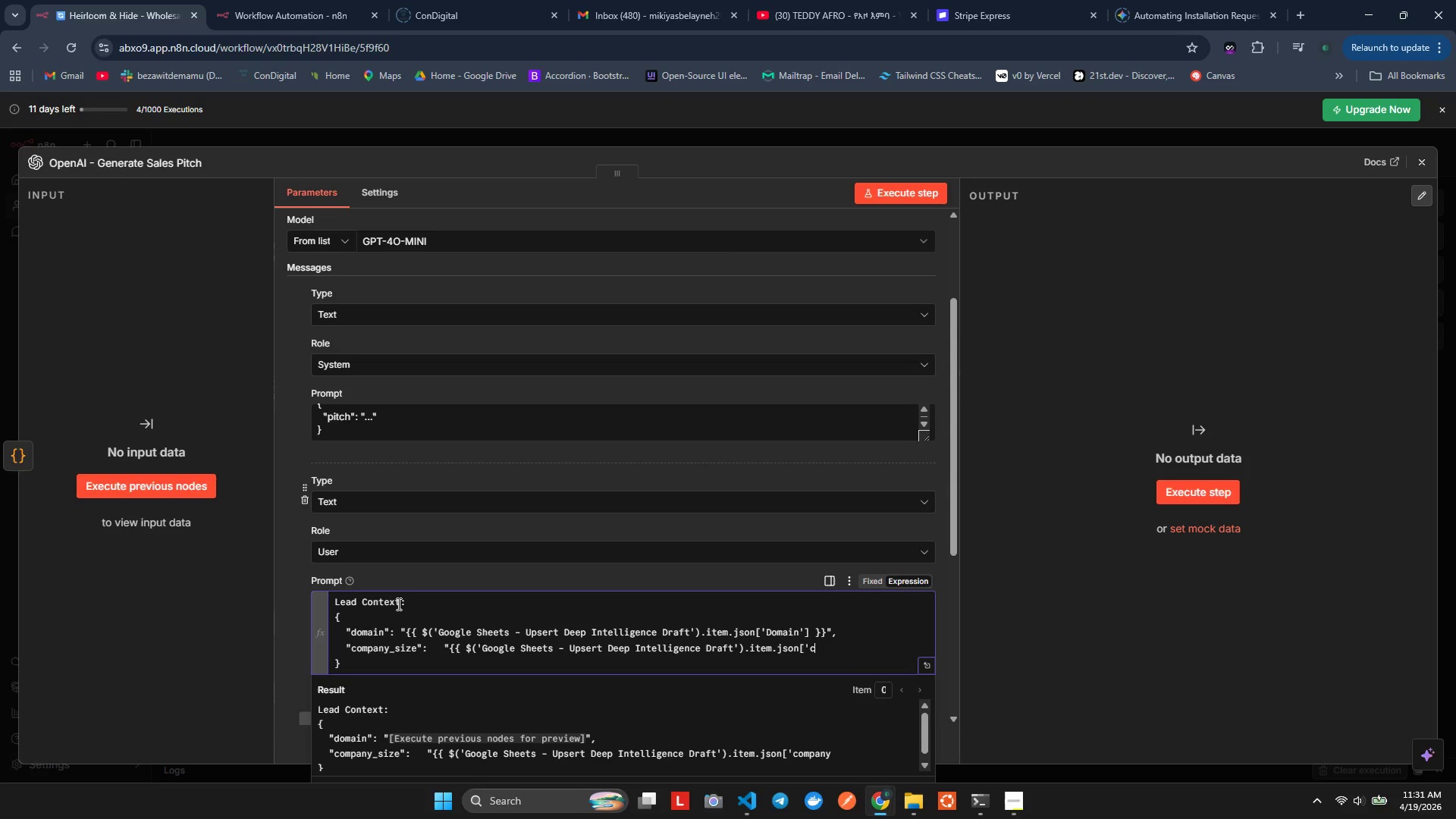 
key(Control+Backspace)
 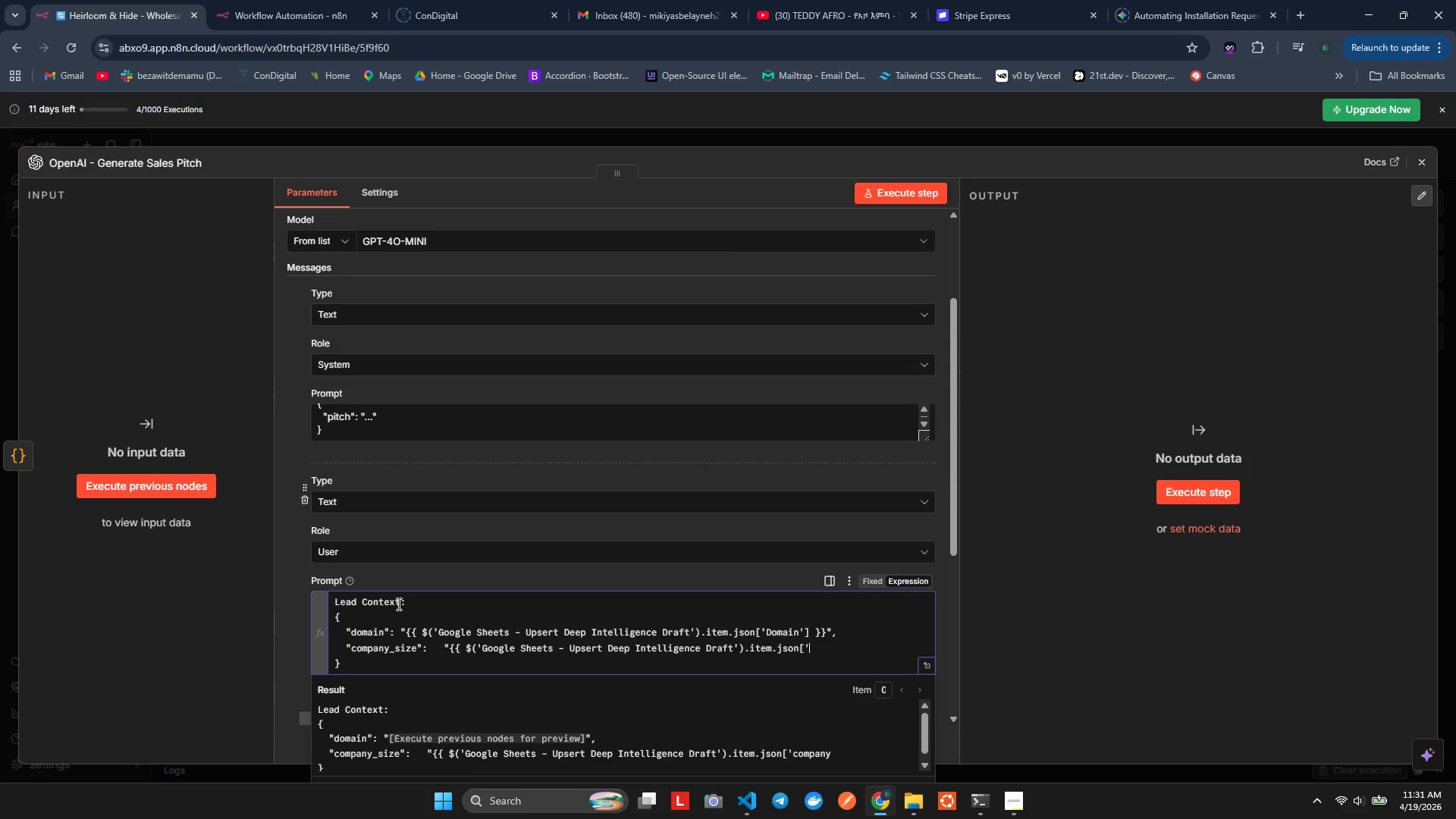 
key(Control+Backspace)
 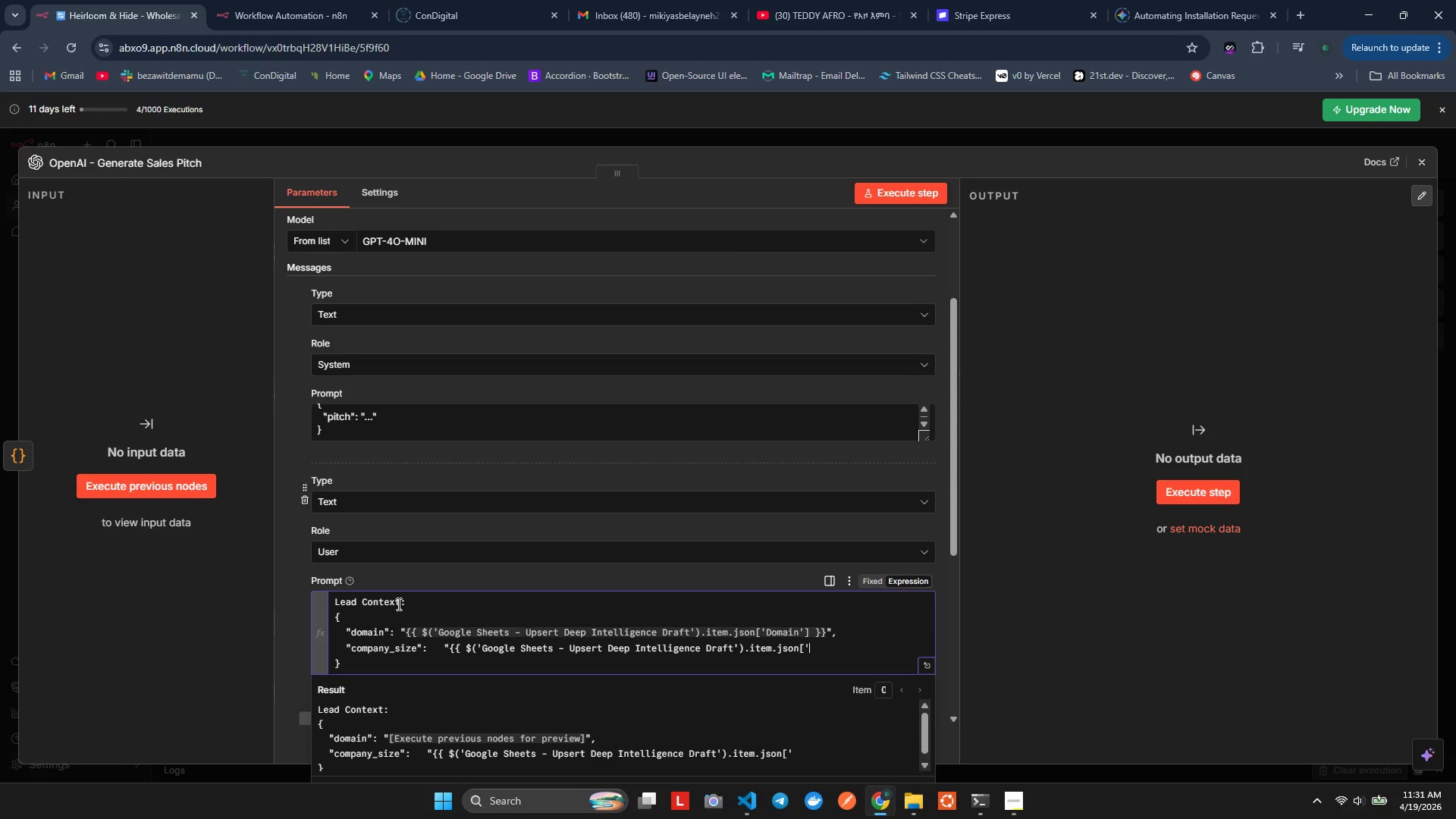 
key(Control+Shift+C)
 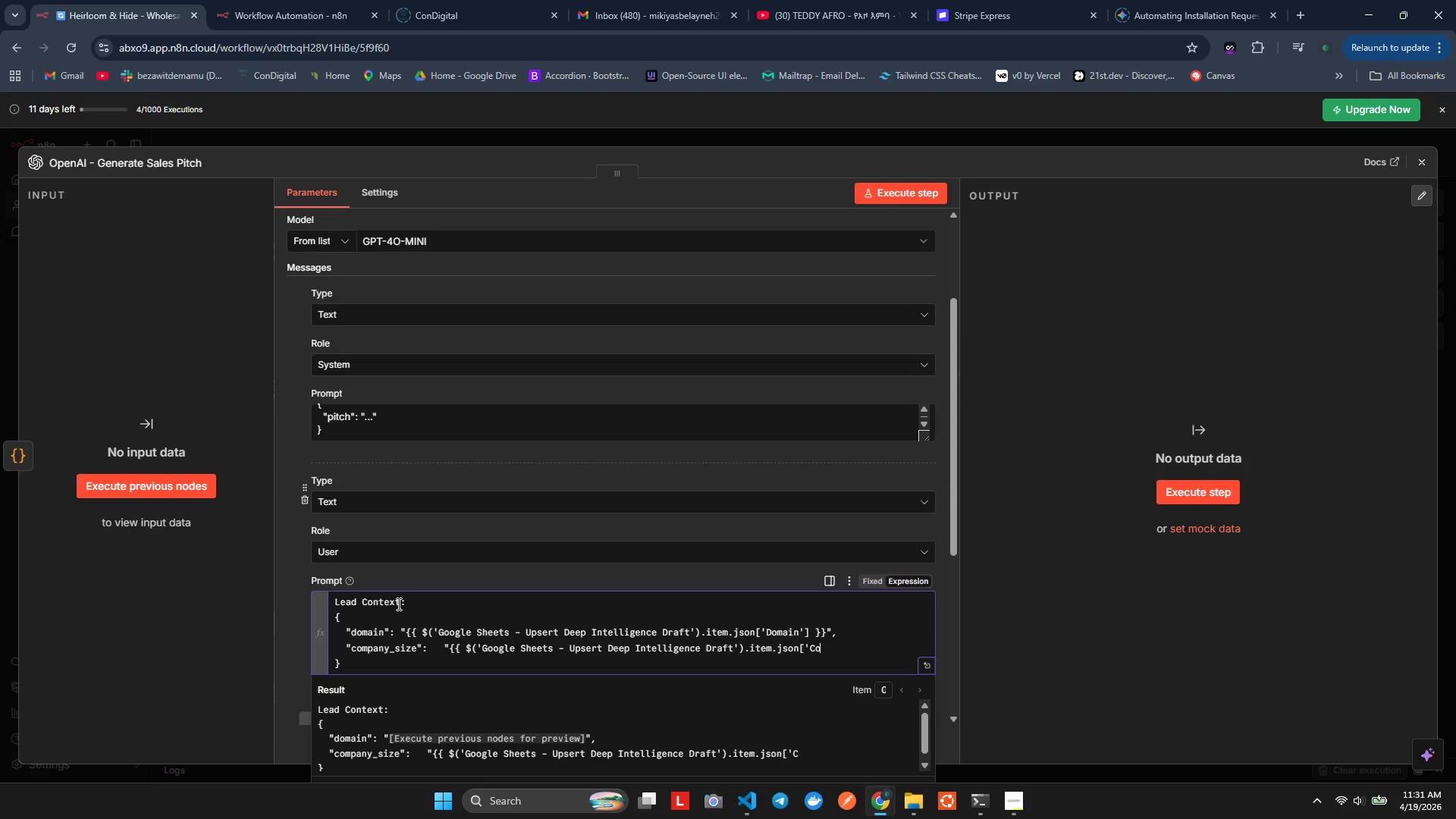 
hold_key(key=O, duration=0.36)
 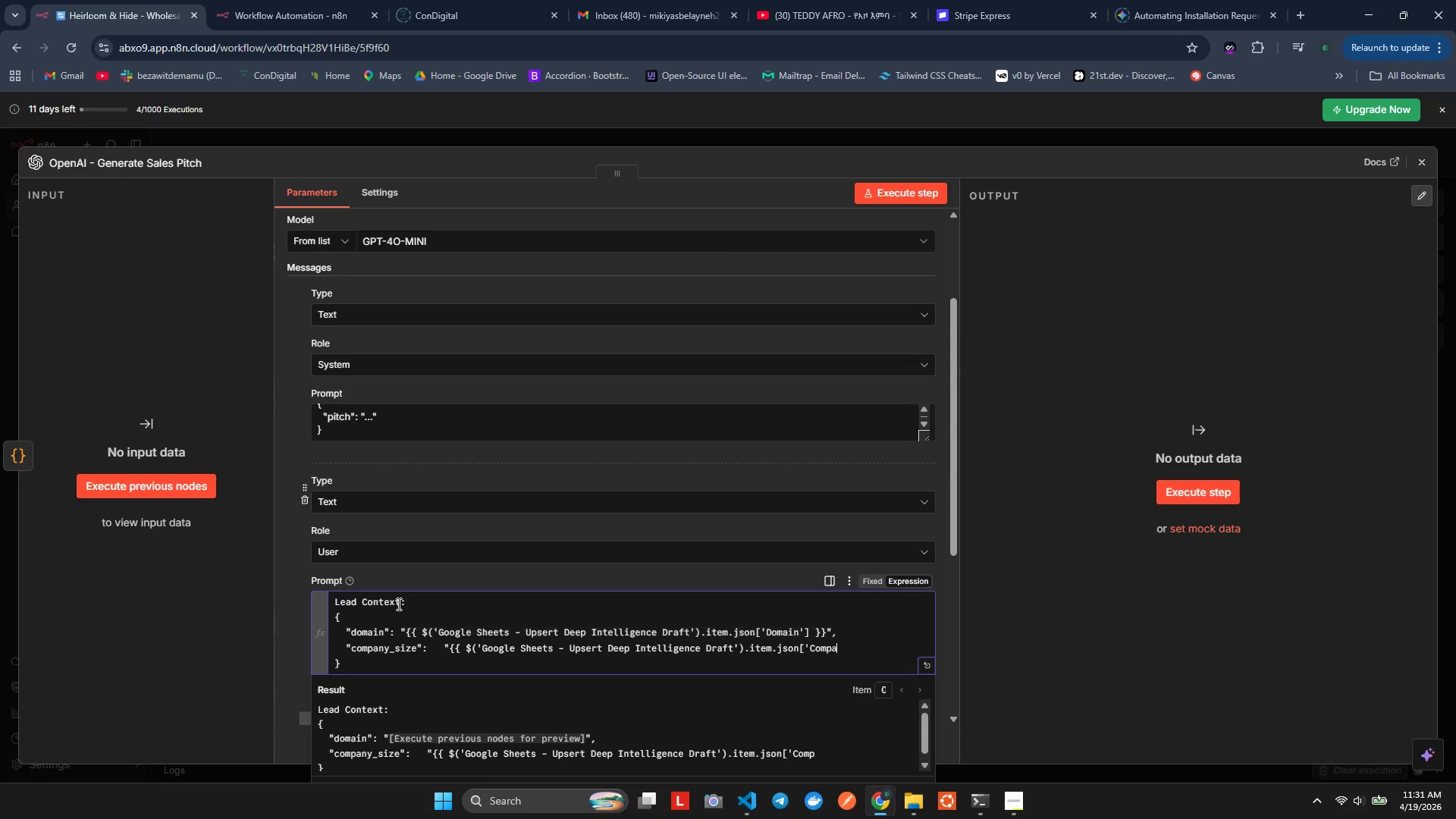 
hold_key(key=M, duration=0.34)
 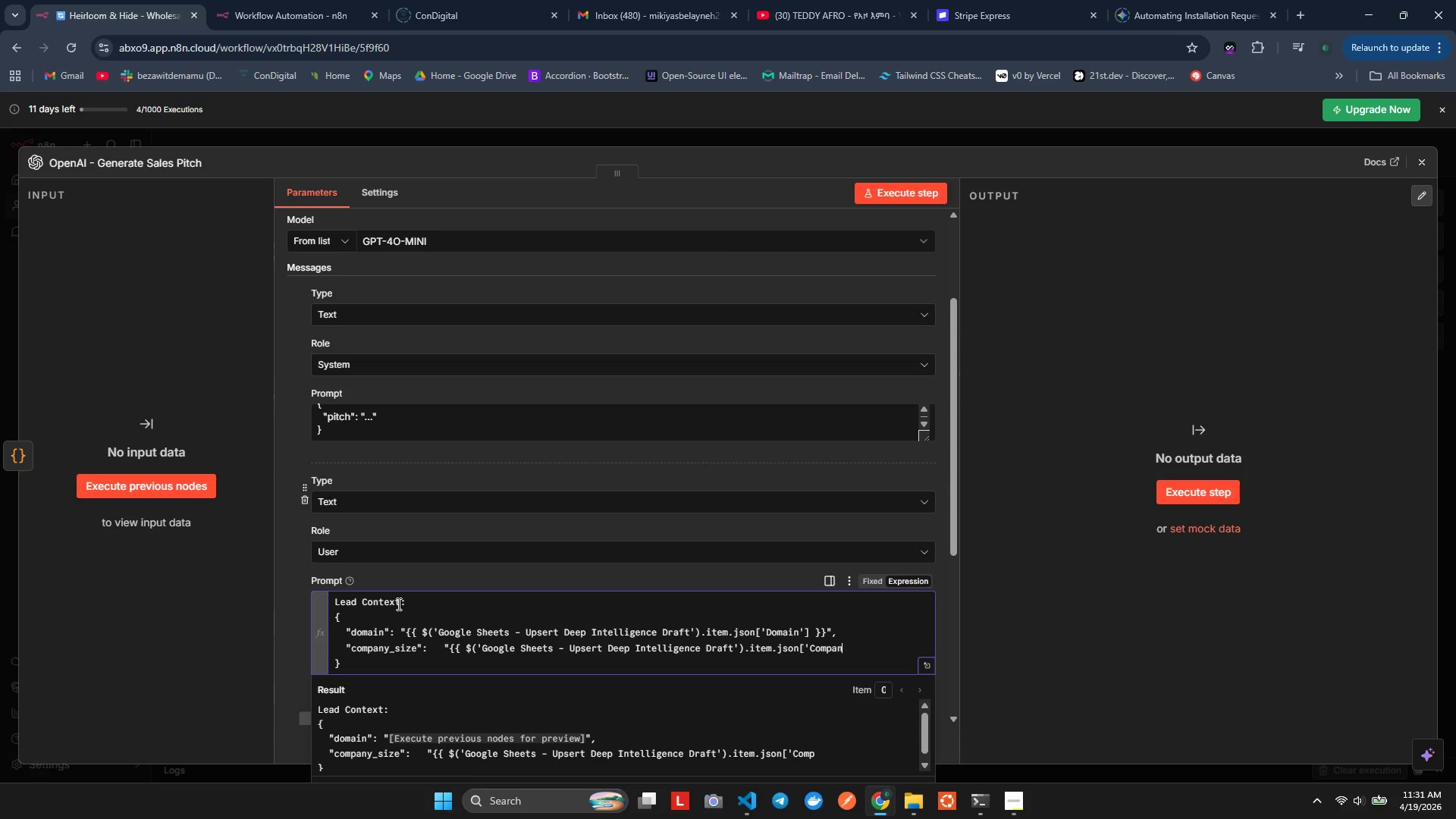 
key(Control+P)
 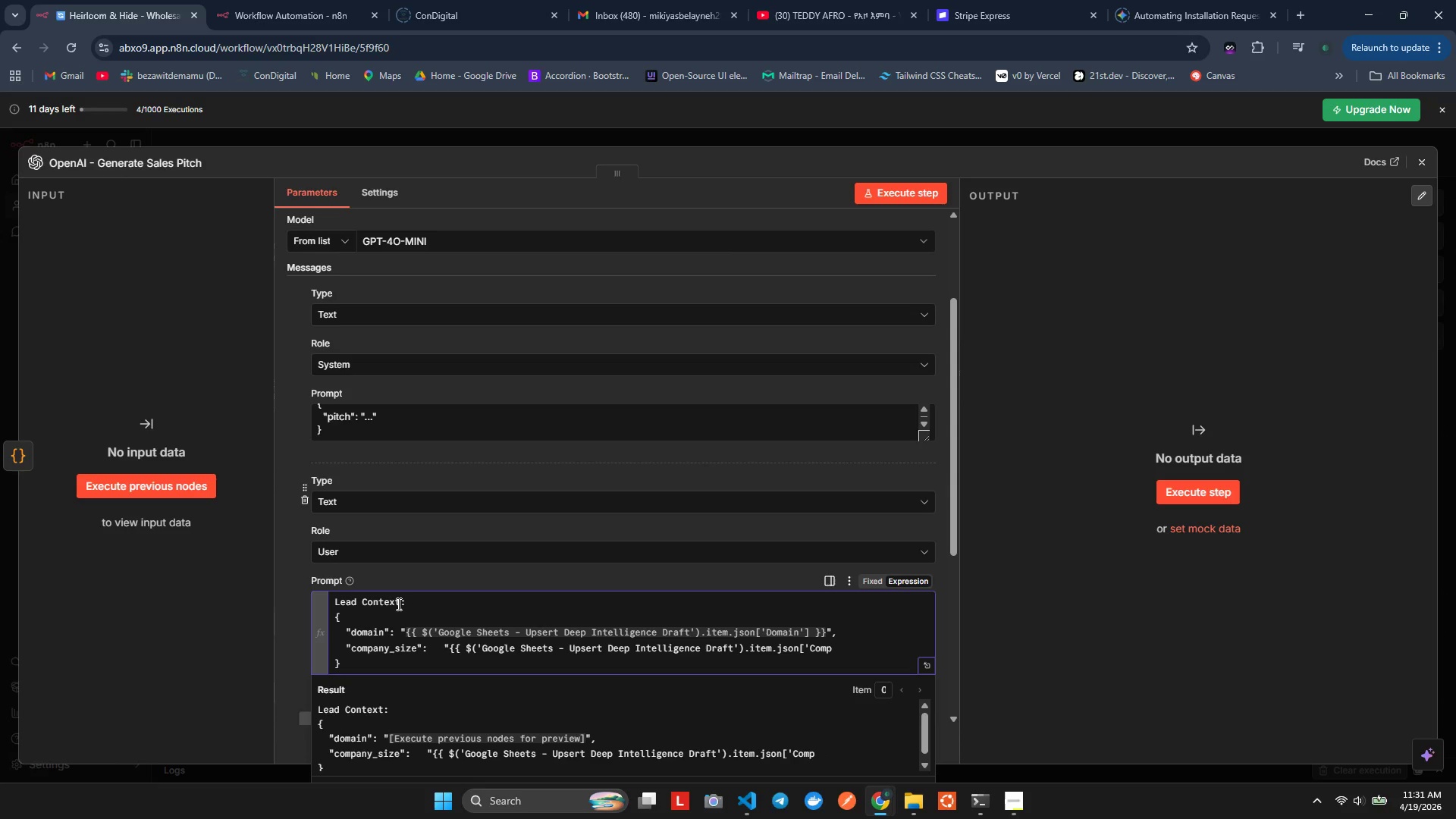 
key(Control+A)
 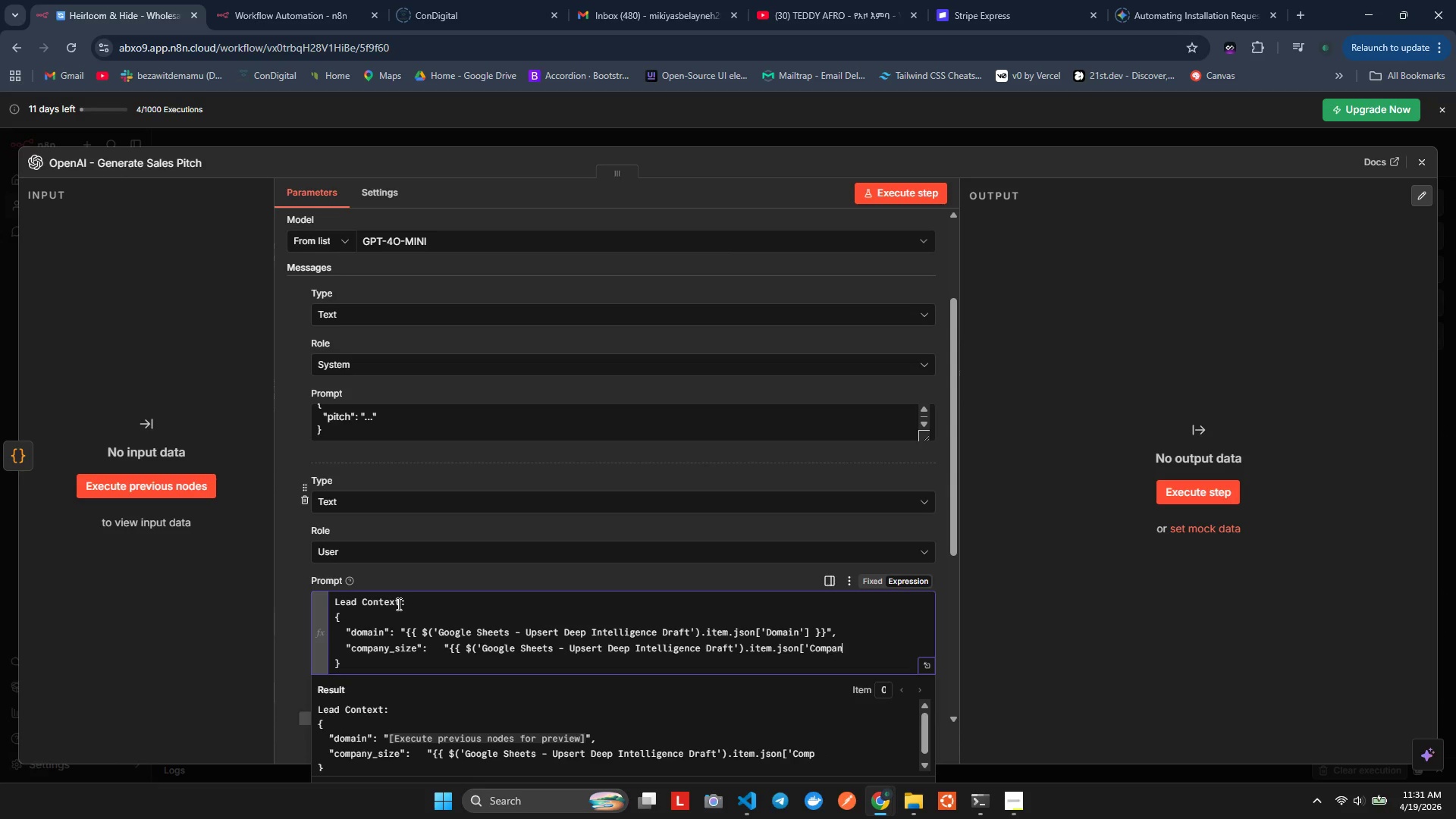 
key(Control+N)
 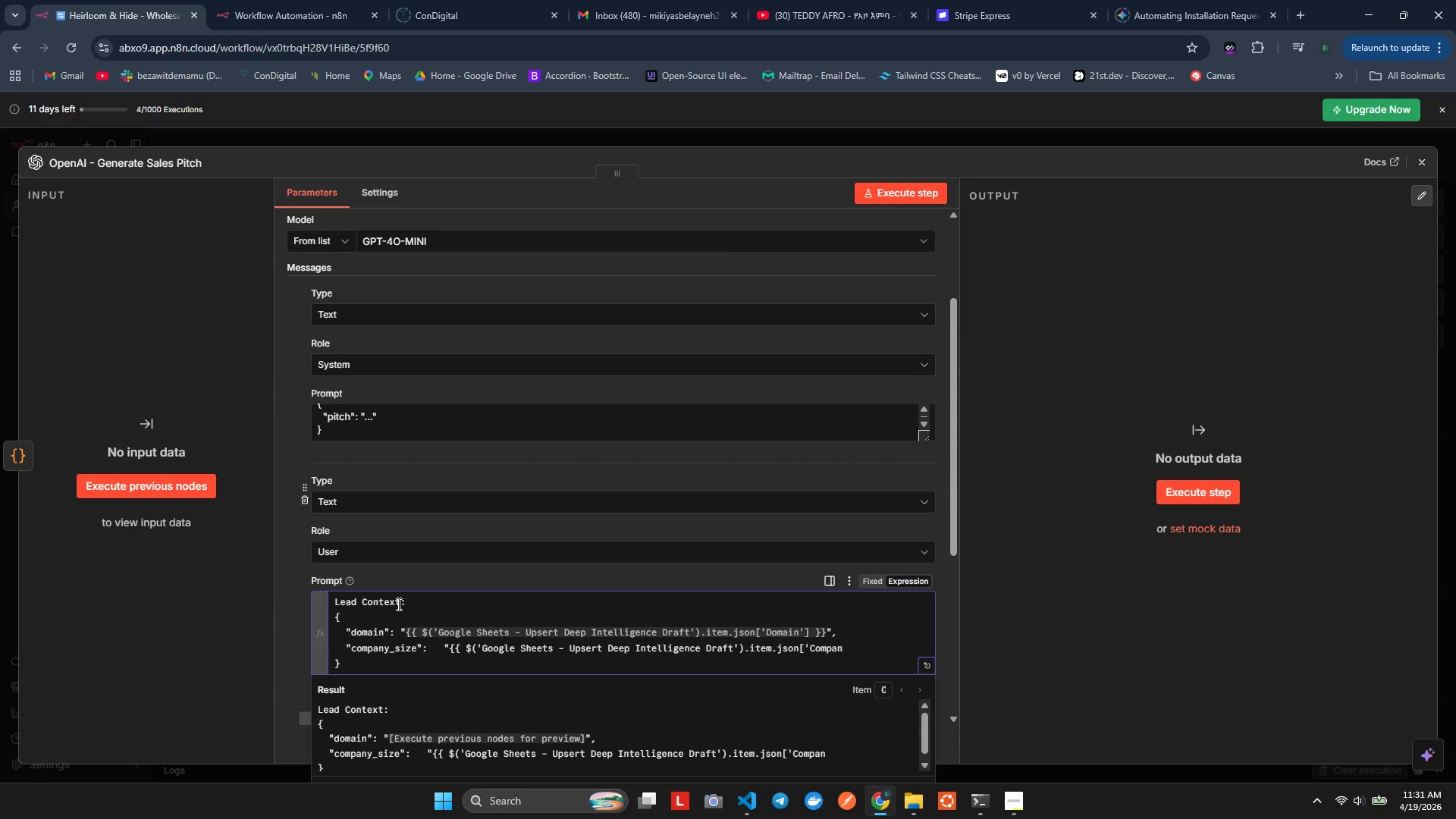 
key(Control+Y)
 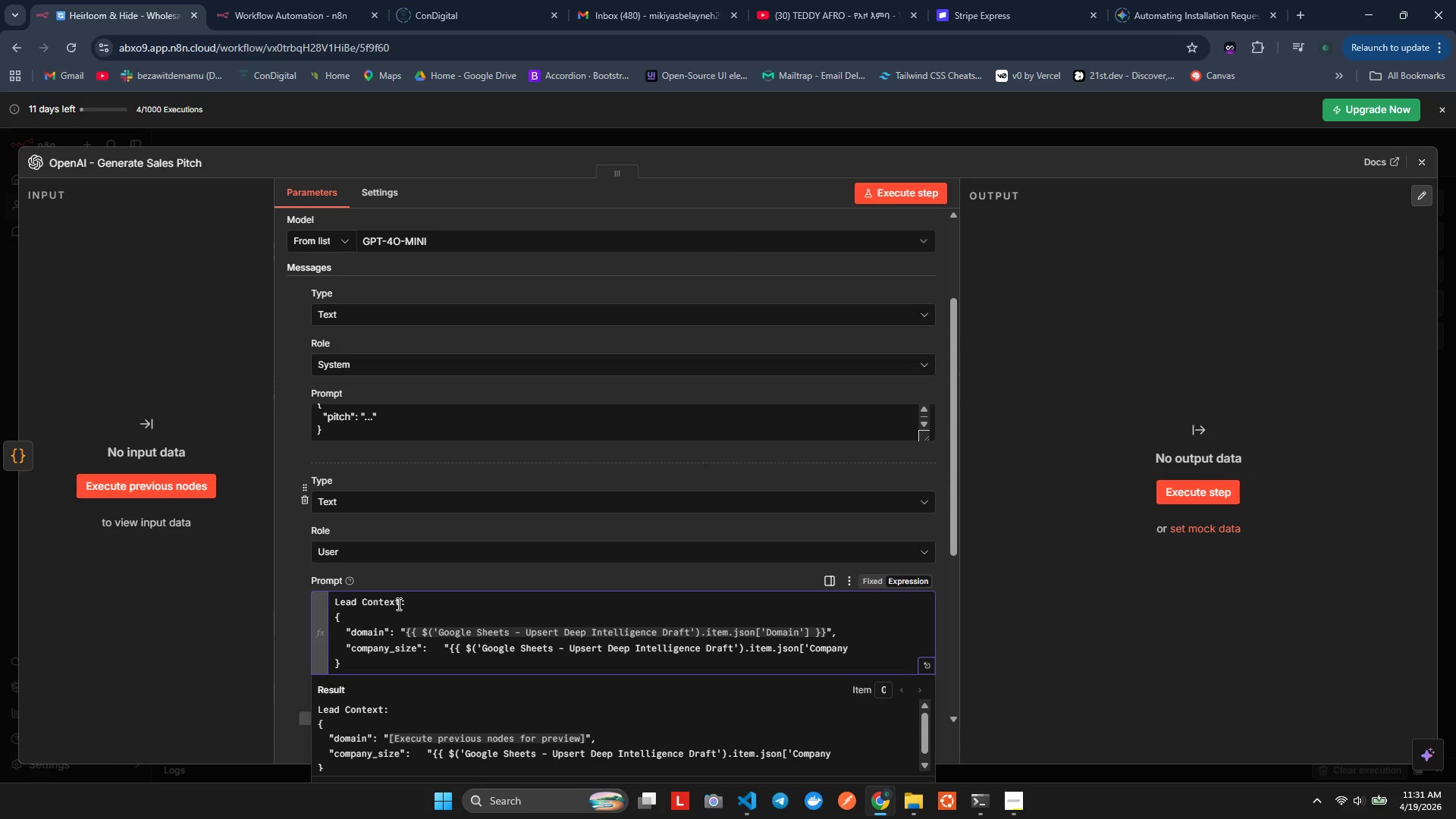 
key(Control+Space)
 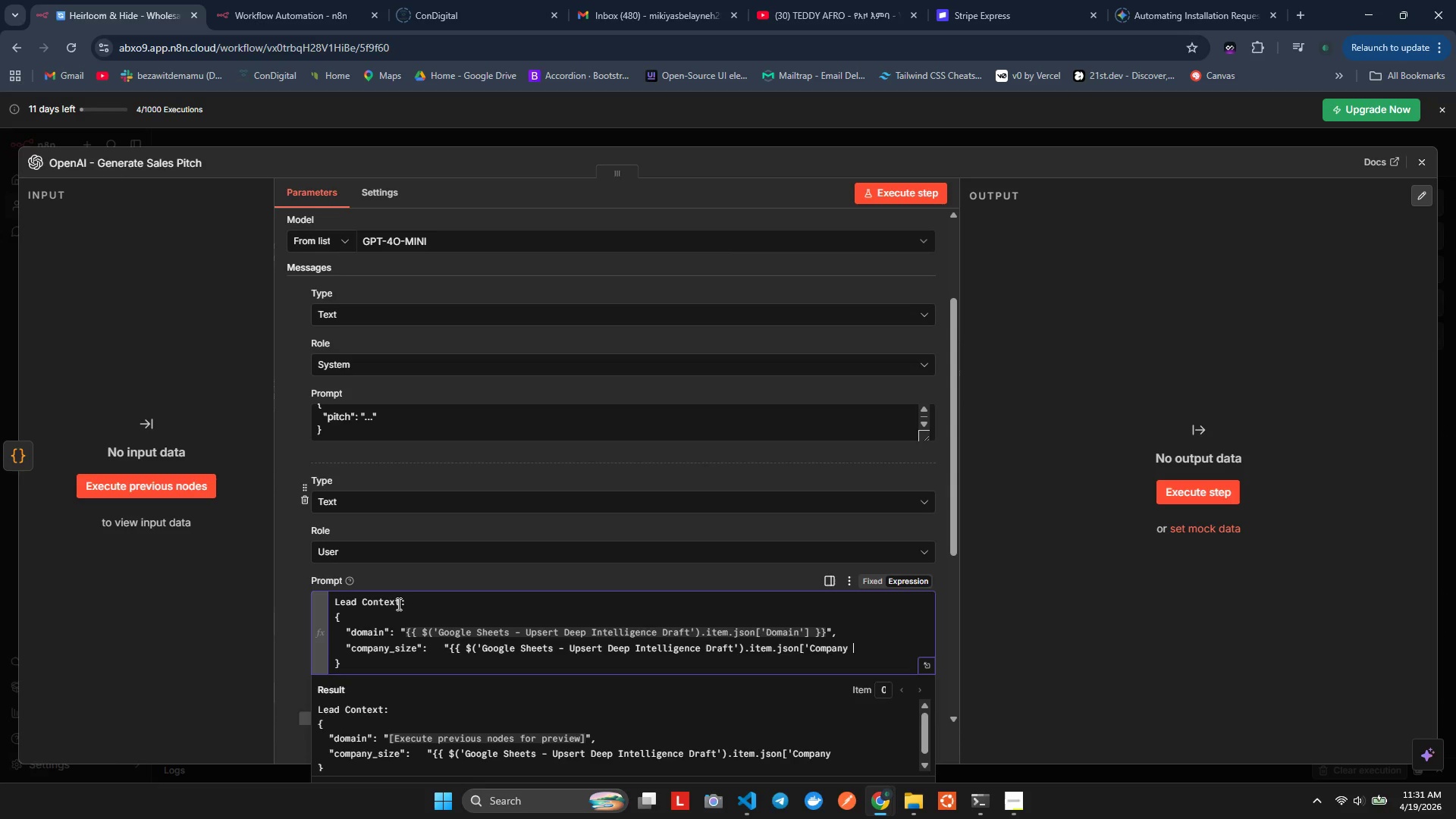 
key(Control+Shift+S)
 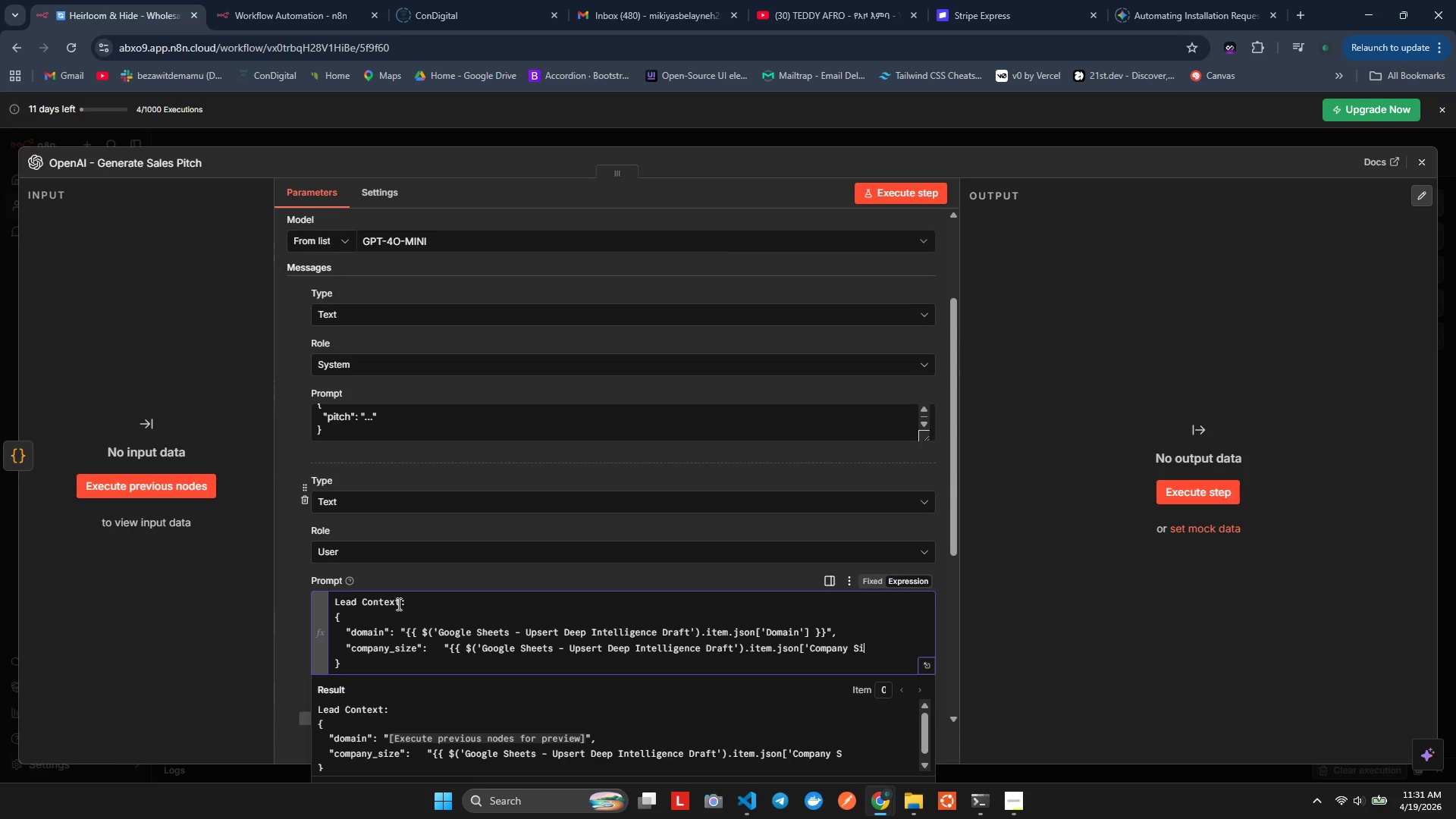 
key(Control+I)
 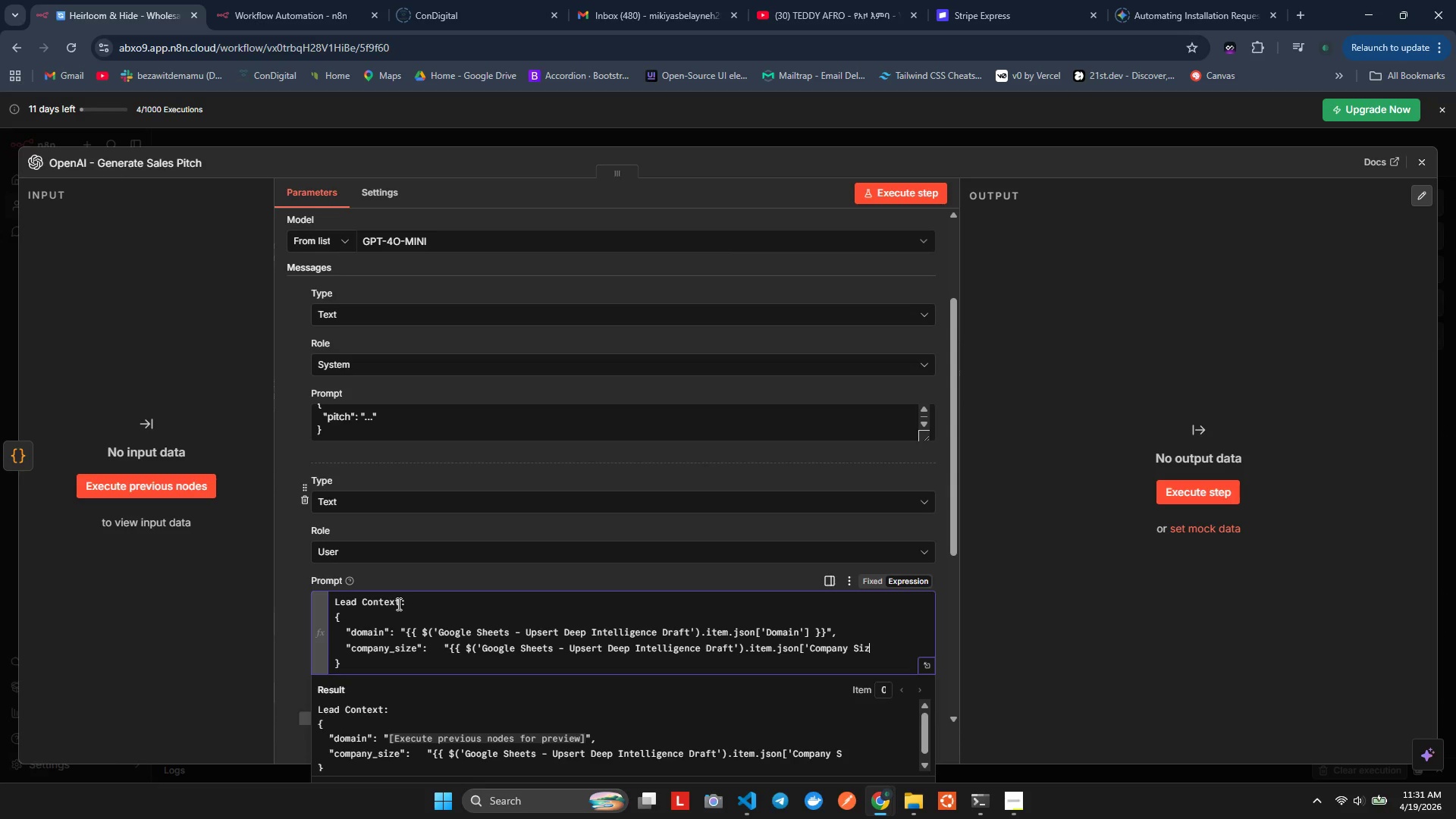 
key(Control+Z)
 